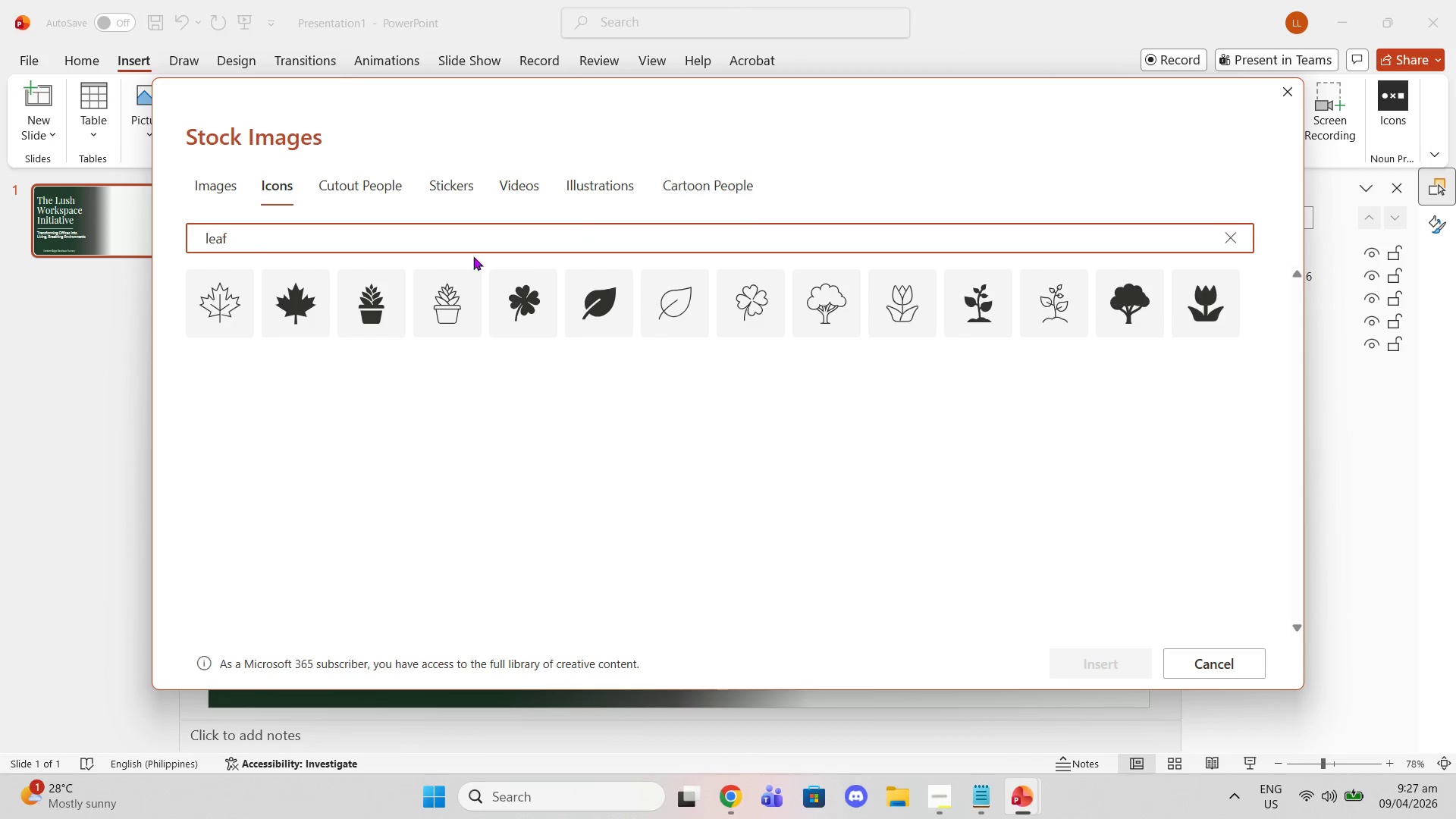 
left_click([393, 305])
 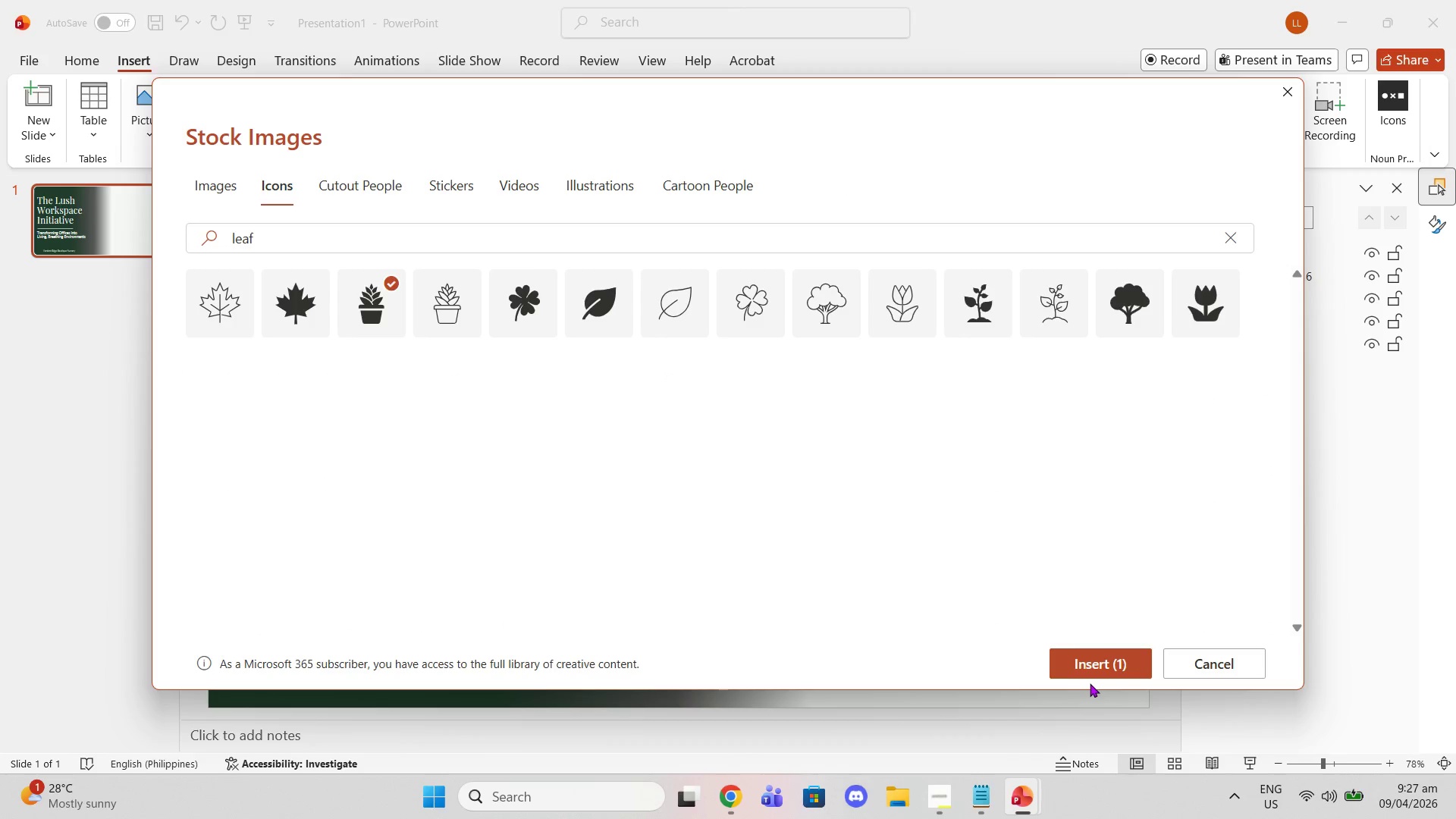 
left_click([1082, 670])
 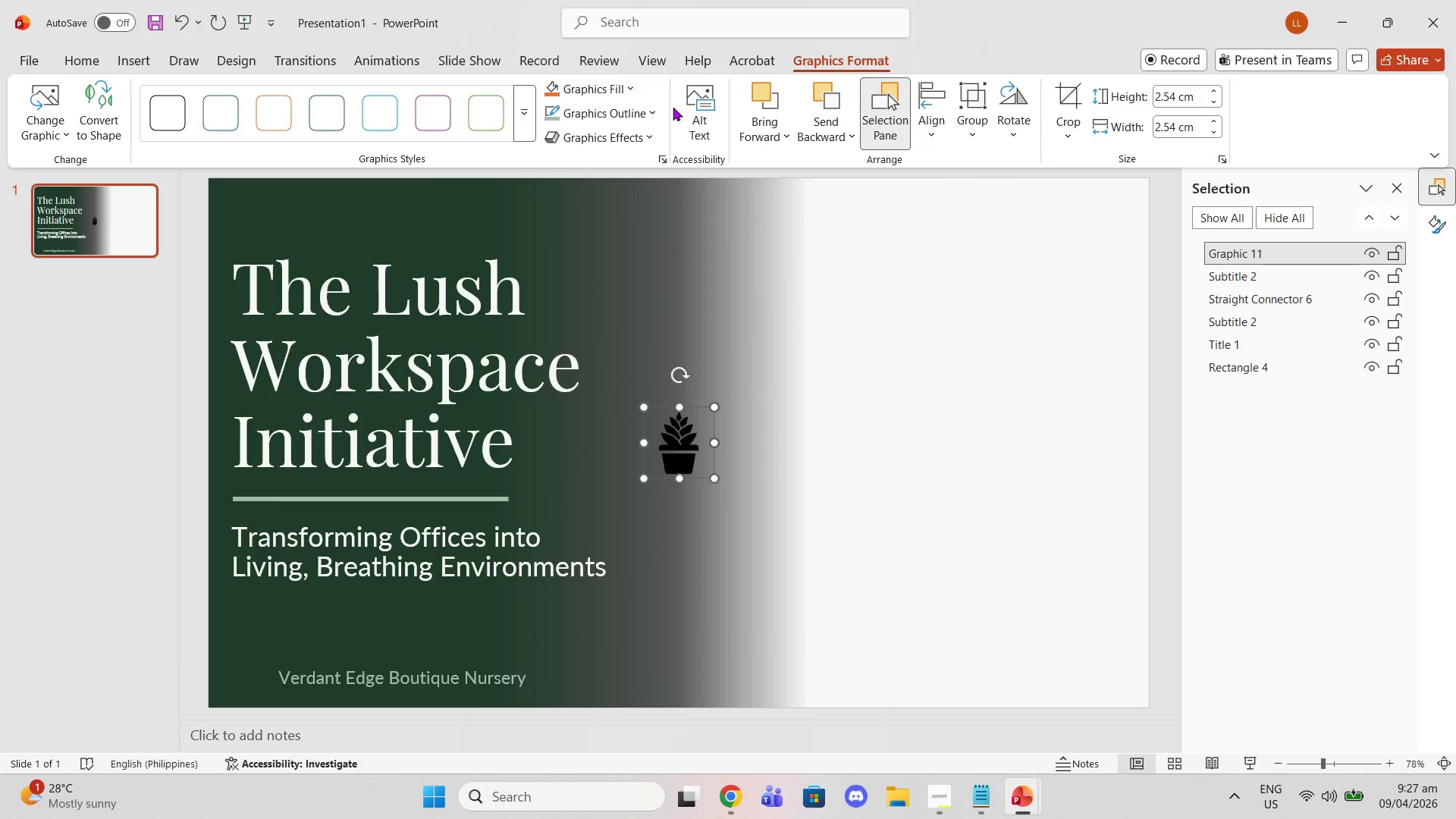 
left_click([629, 93])
 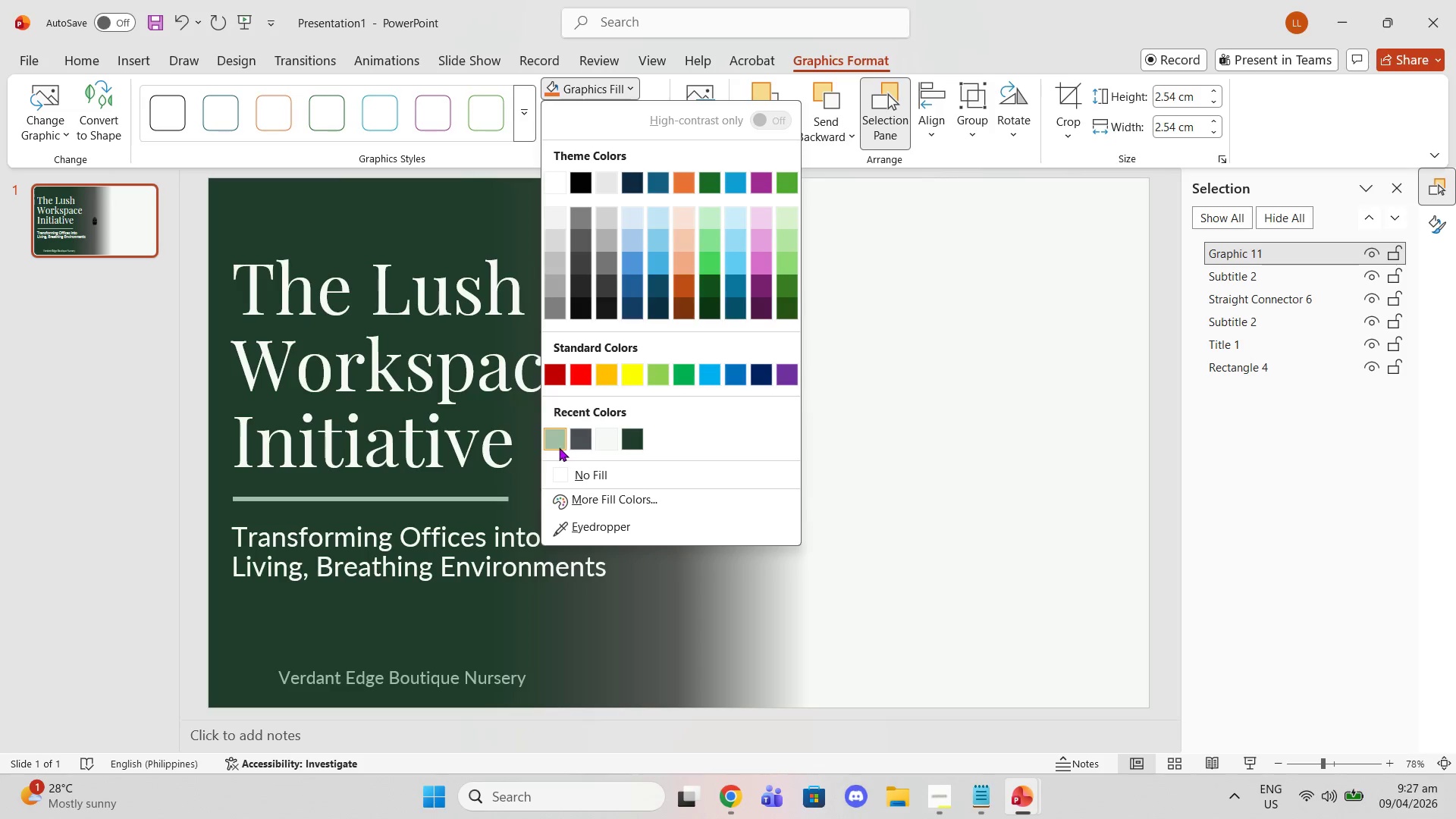 
left_click([559, 447])
 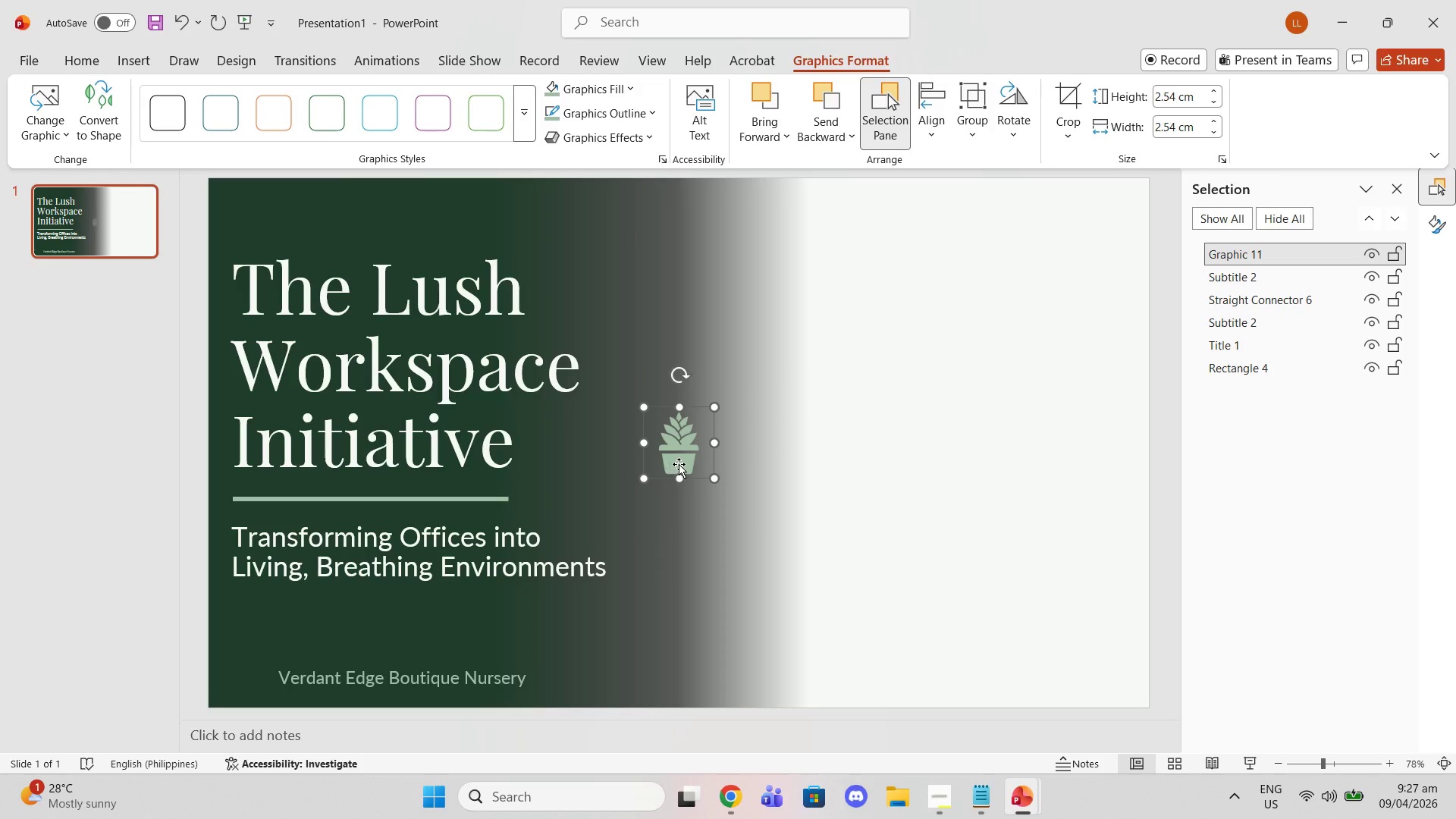 
left_click_drag(start_coordinate=[679, 464], to_coordinate=[256, 681])
 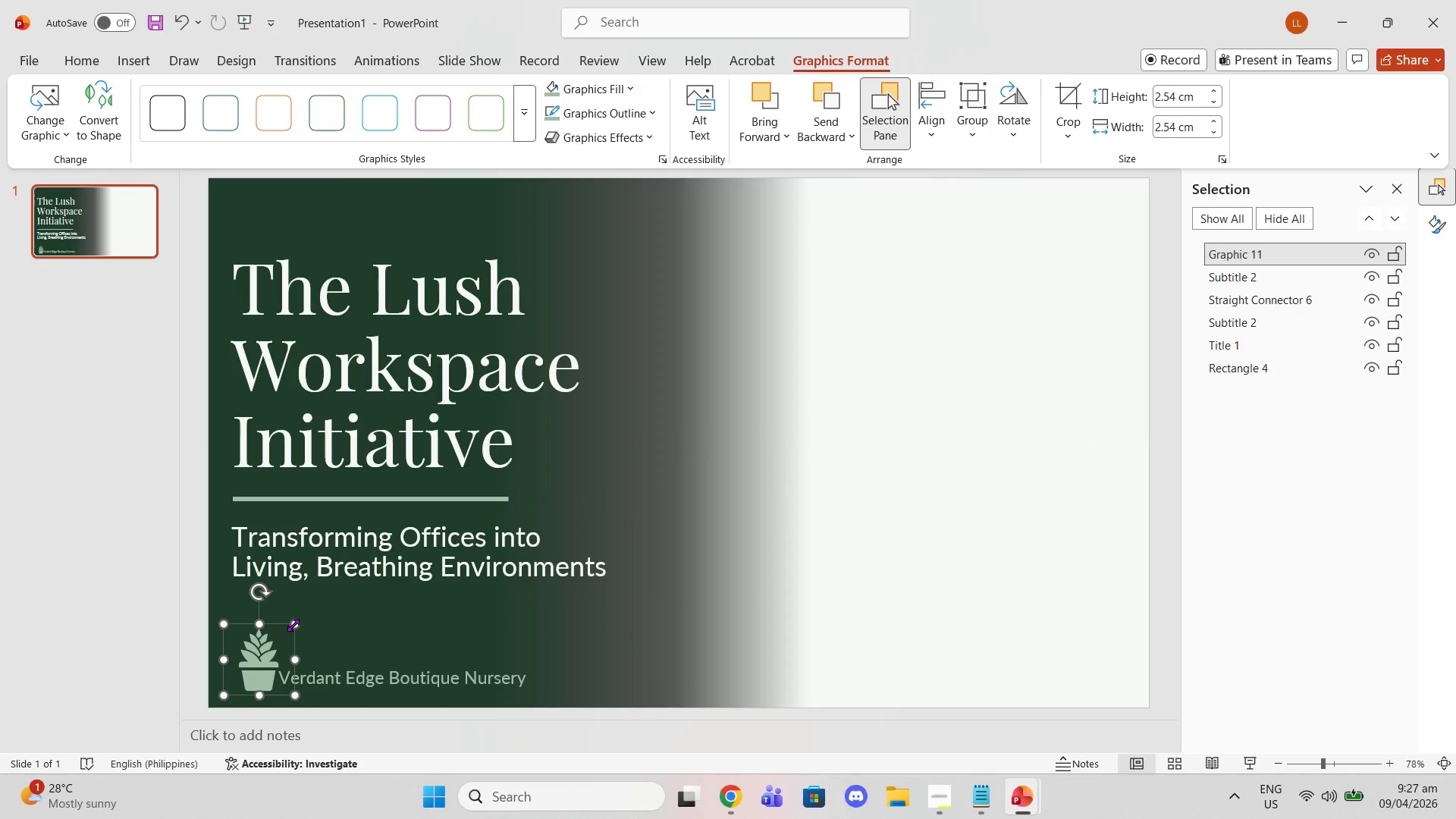 
left_click_drag(start_coordinate=[293, 625], to_coordinate=[265, 642])
 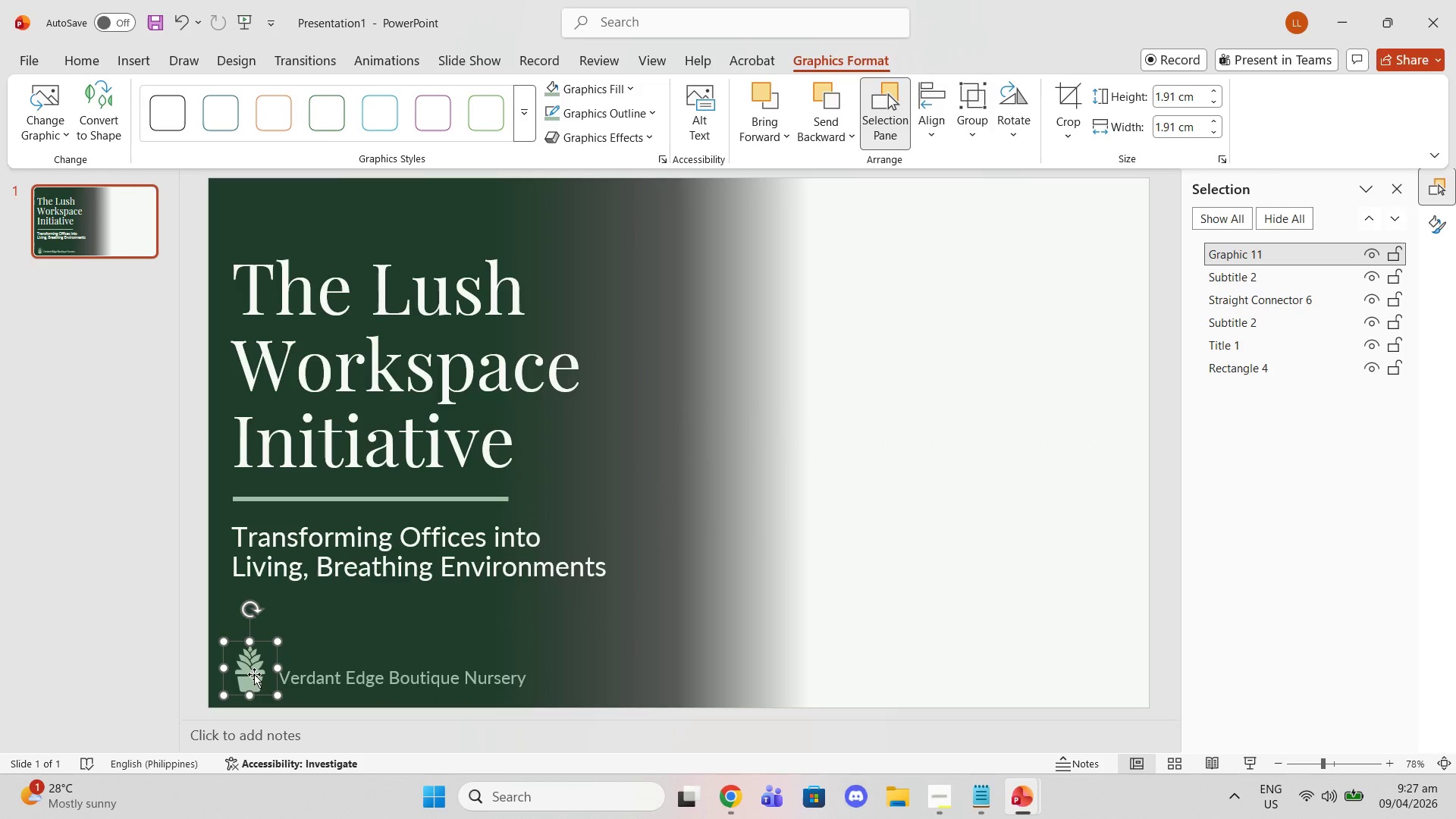 
left_click_drag(start_coordinate=[254, 674], to_coordinate=[253, 670])
 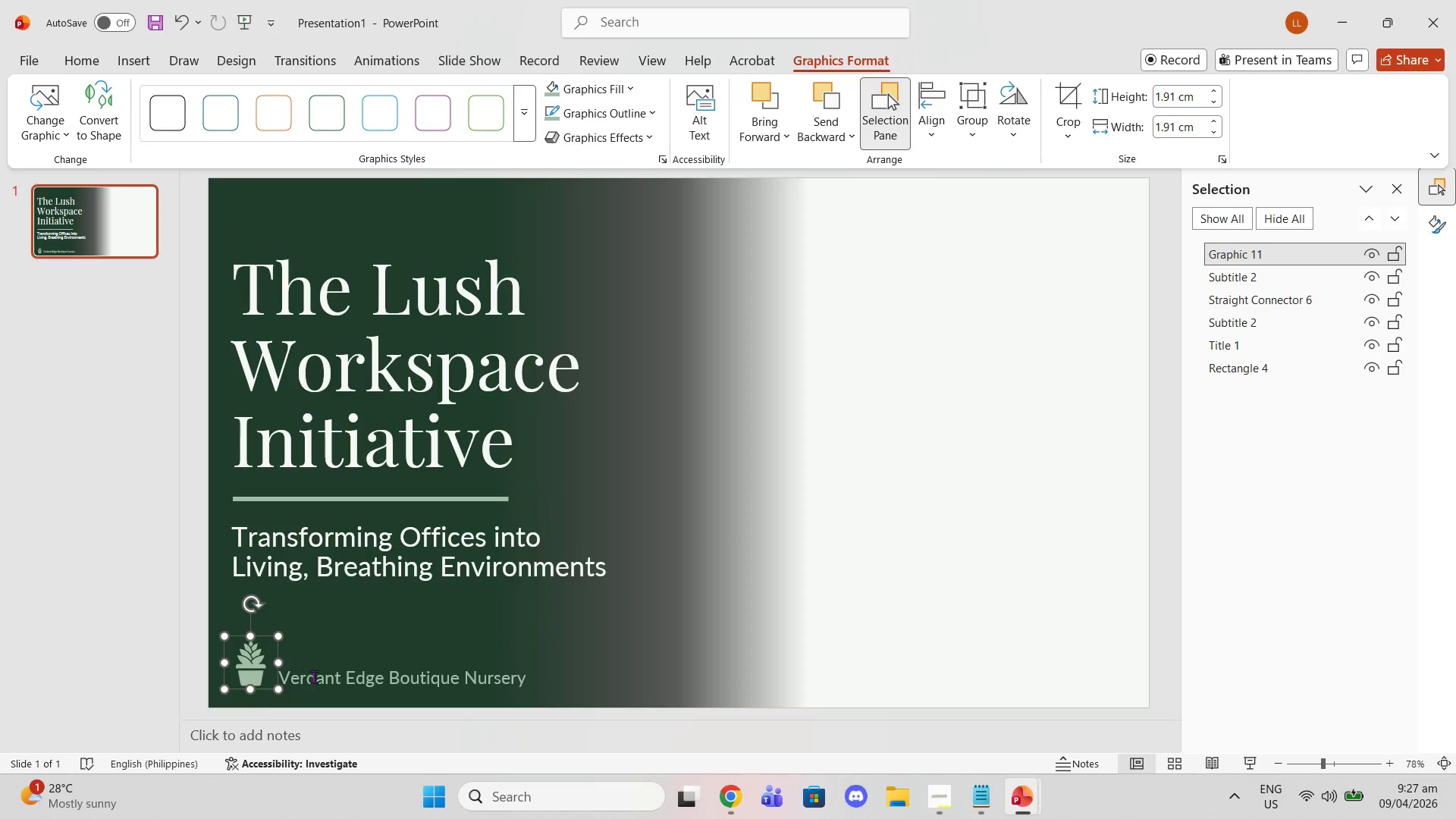 
left_click([314, 676])
 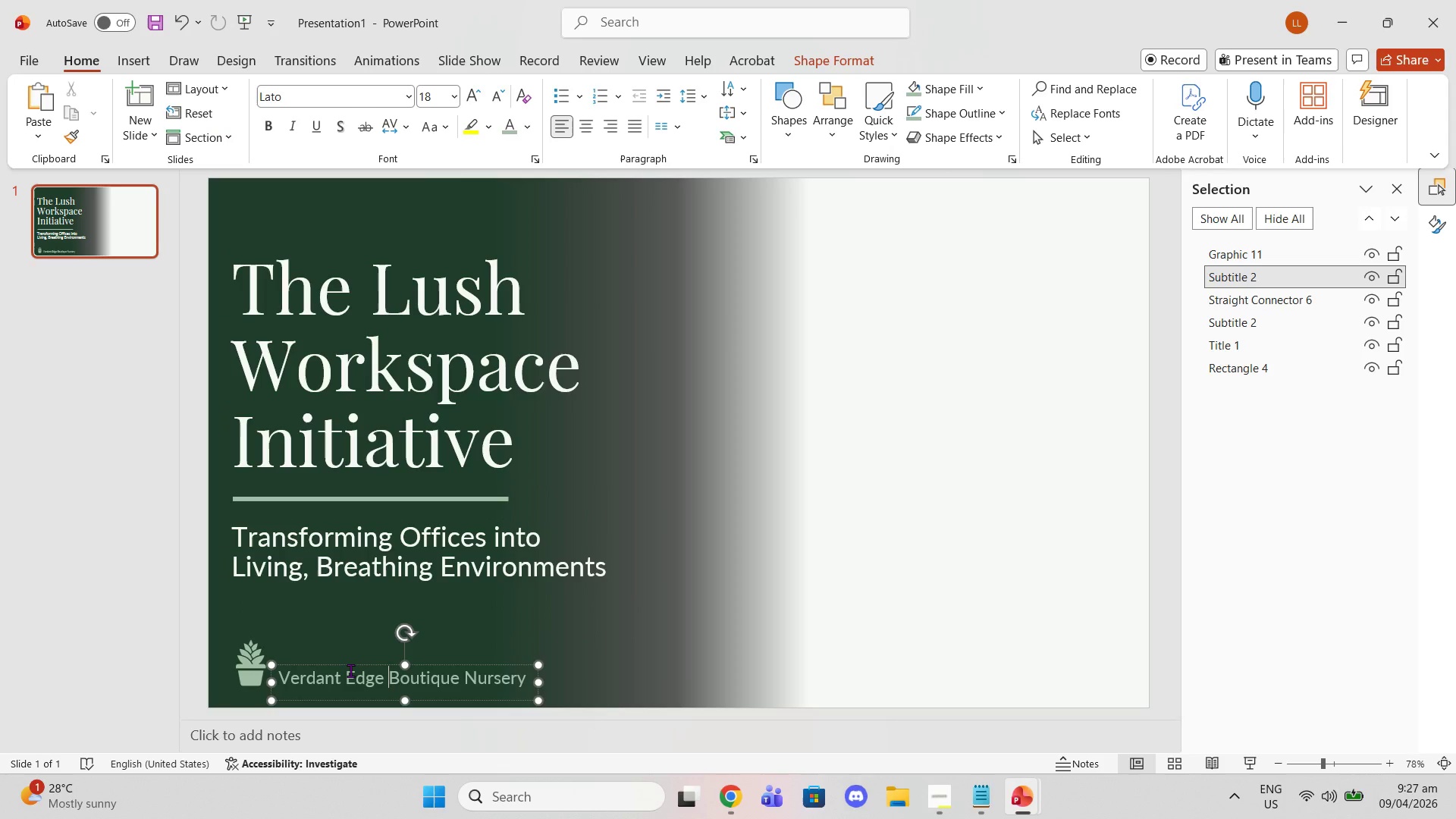 
key(Enter)
 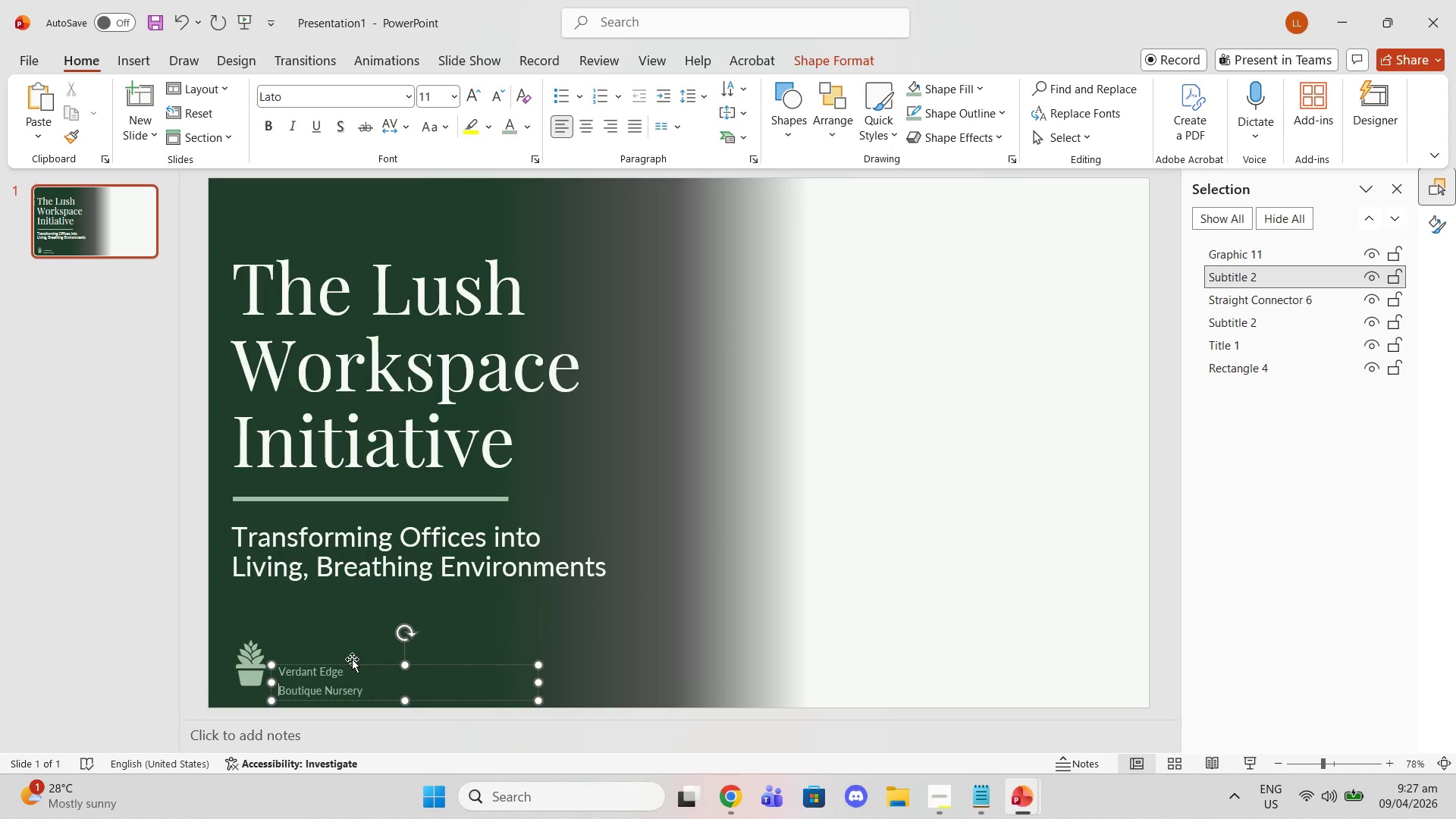 
left_click_drag(start_coordinate=[363, 666], to_coordinate=[353, 641])
 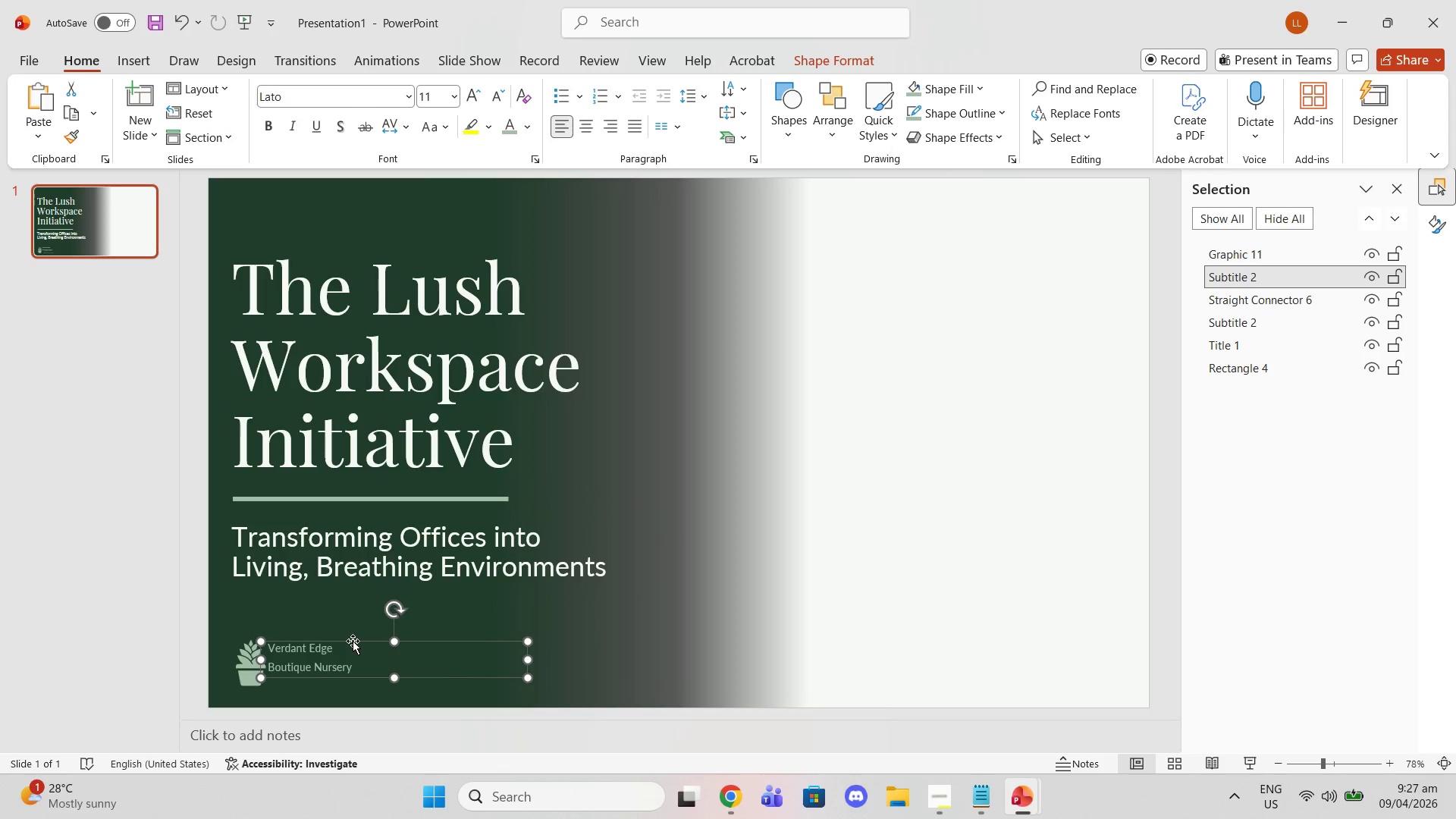 
left_click_drag(start_coordinate=[353, 641], to_coordinate=[362, 641])
 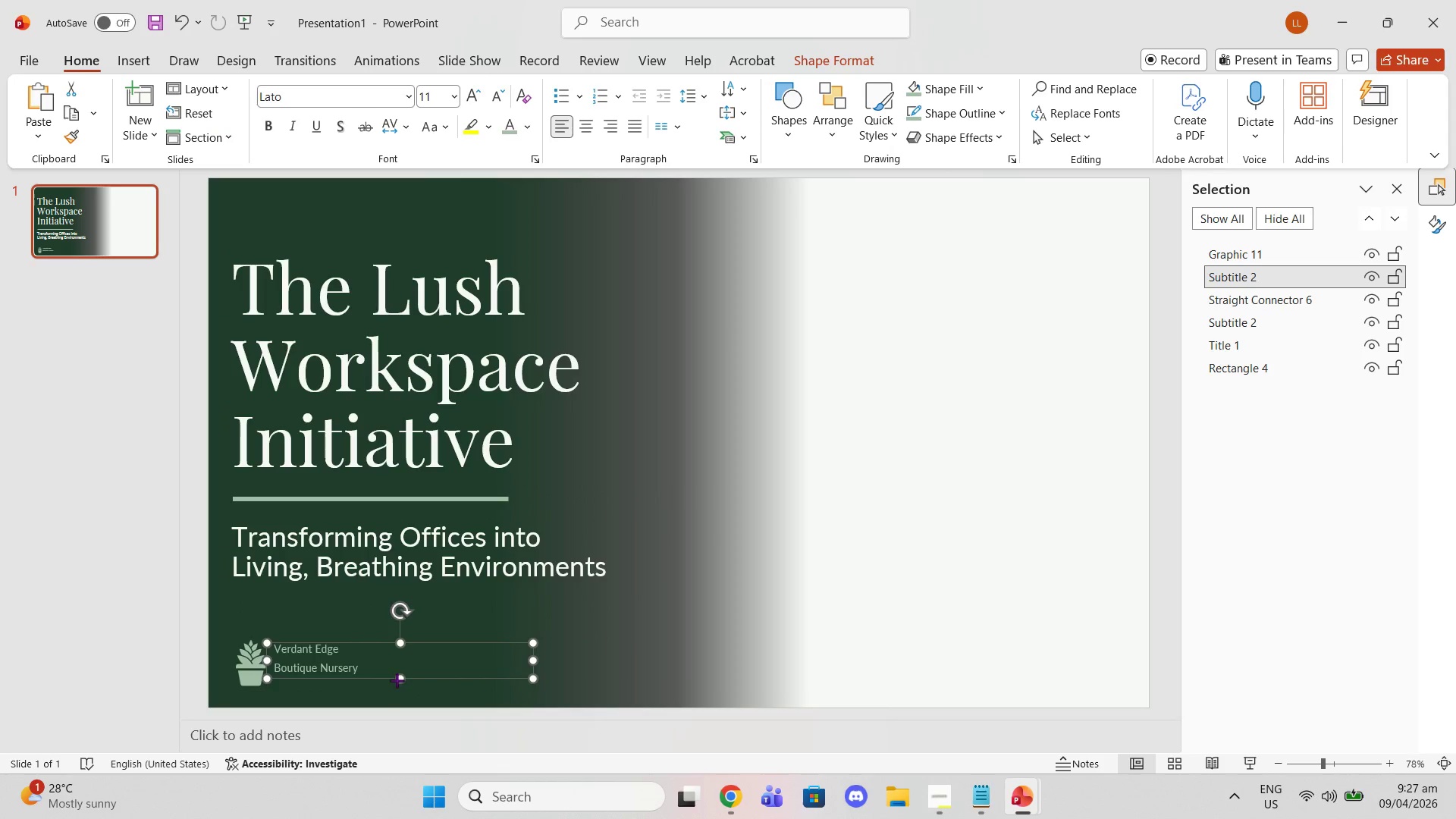 
left_click_drag(start_coordinate=[397, 680], to_coordinate=[400, 687])
 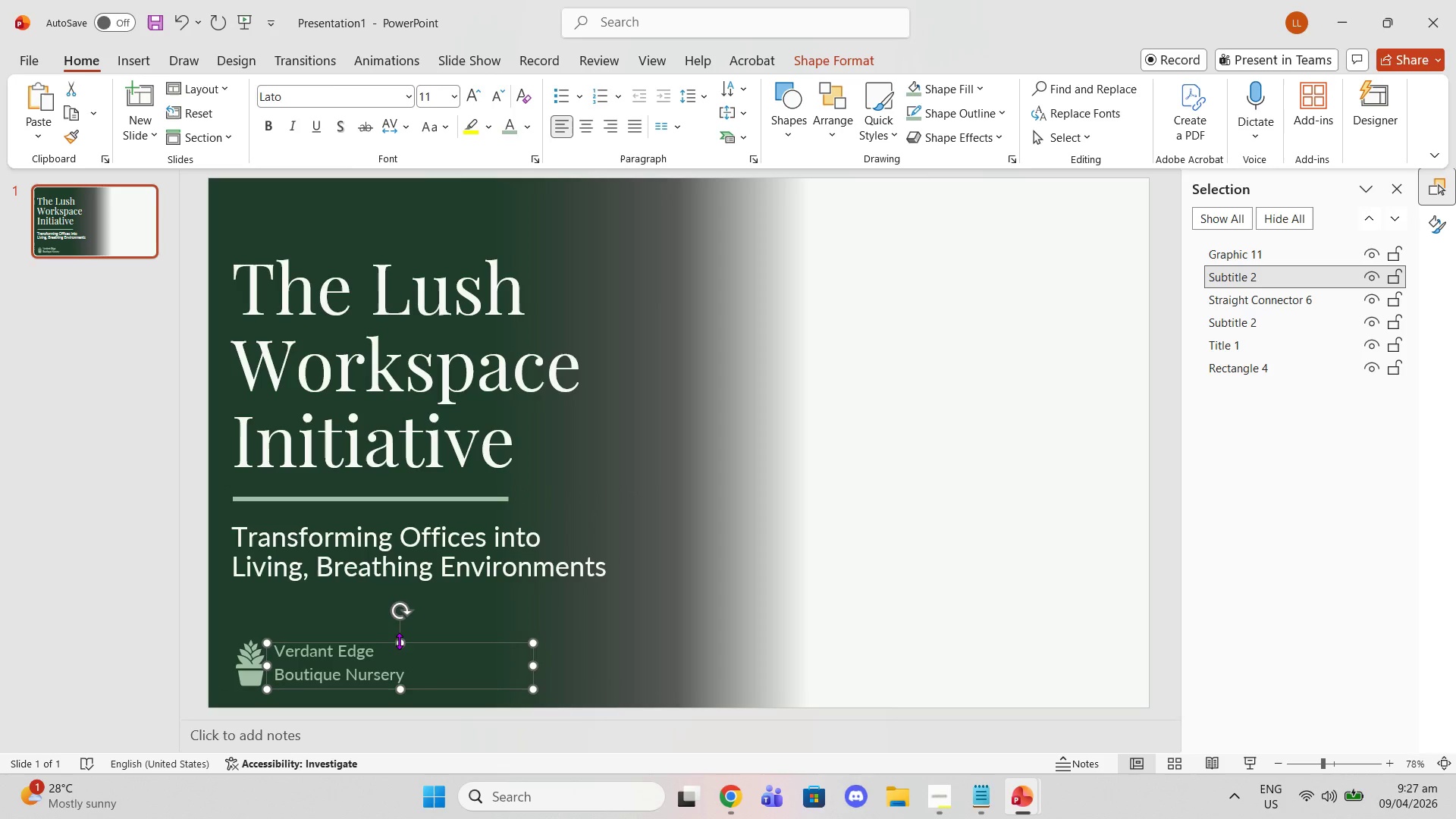 
left_click_drag(start_coordinate=[402, 644], to_coordinate=[400, 640])
 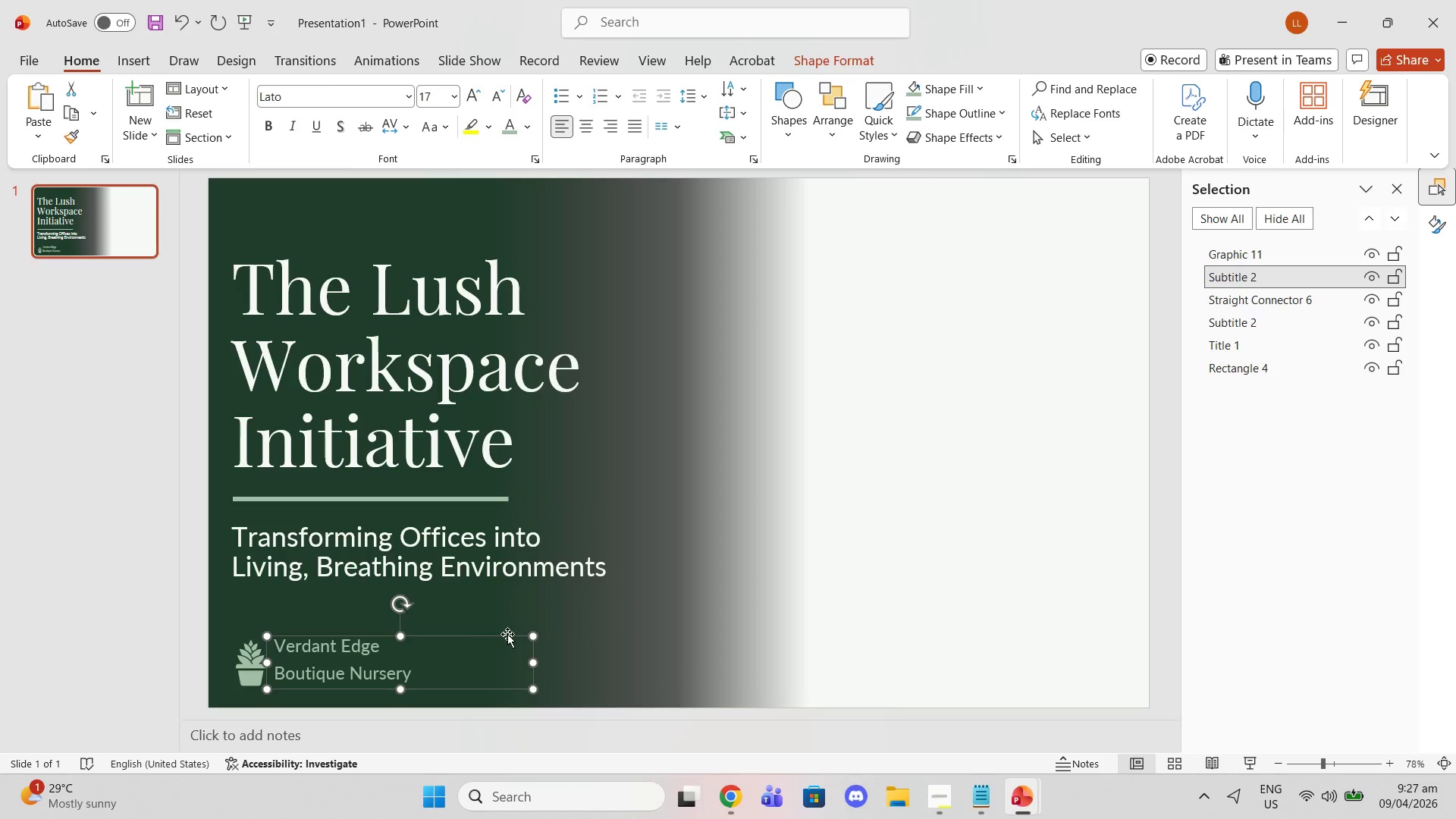 
left_click([508, 634])
 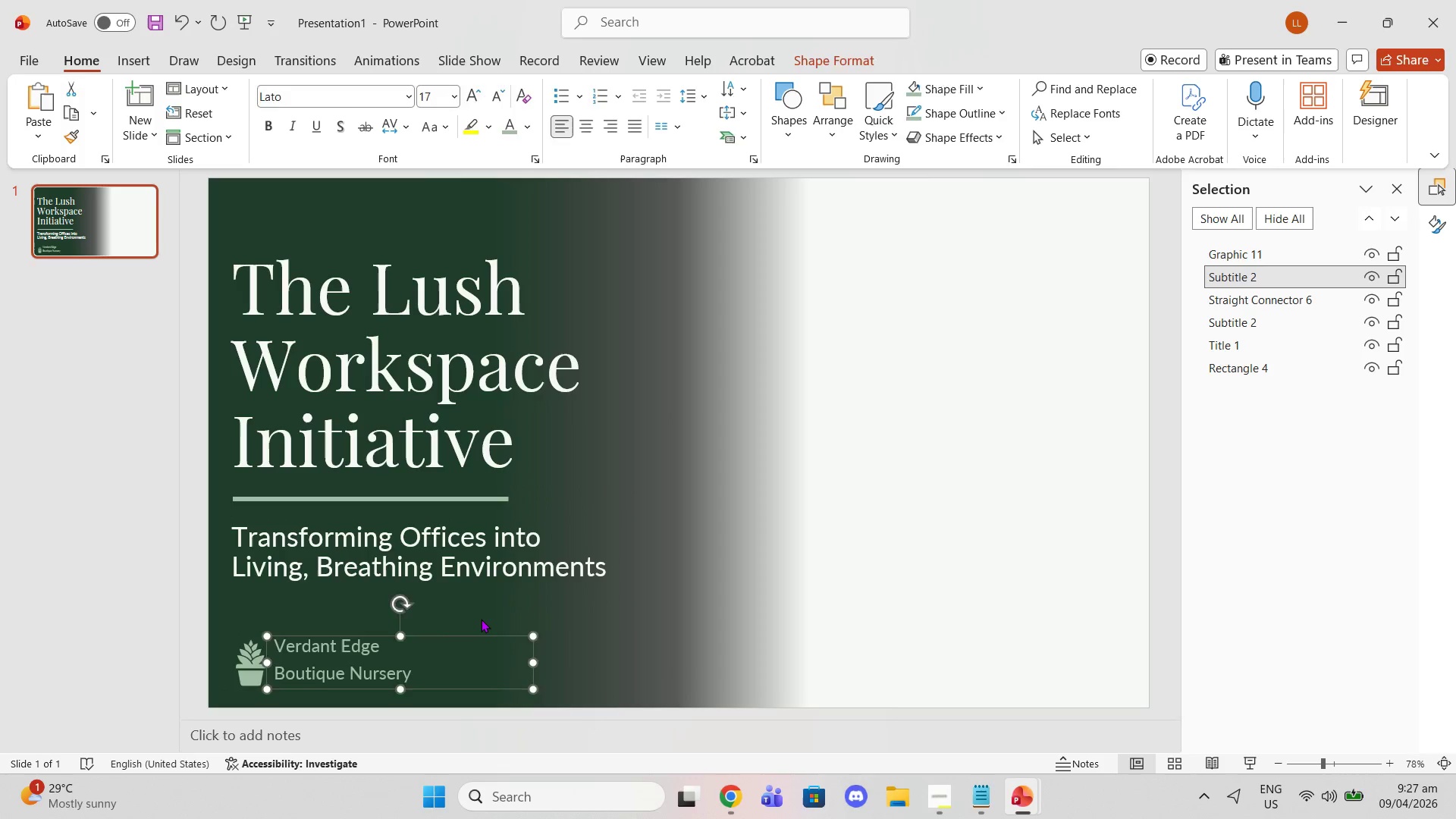 
left_click([481, 619])
 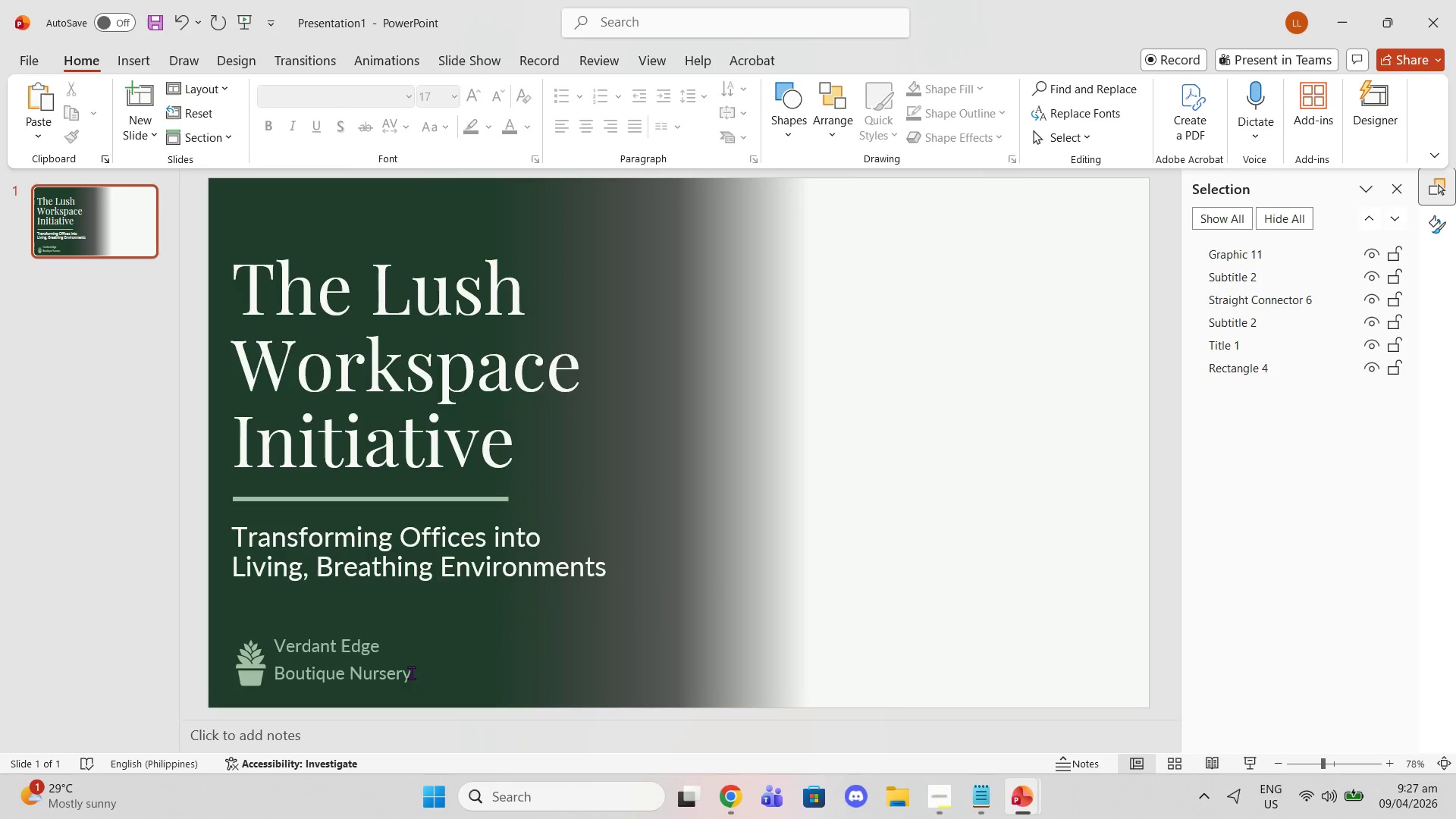 
left_click_drag(start_coordinate=[409, 673], to_coordinate=[237, 623])
 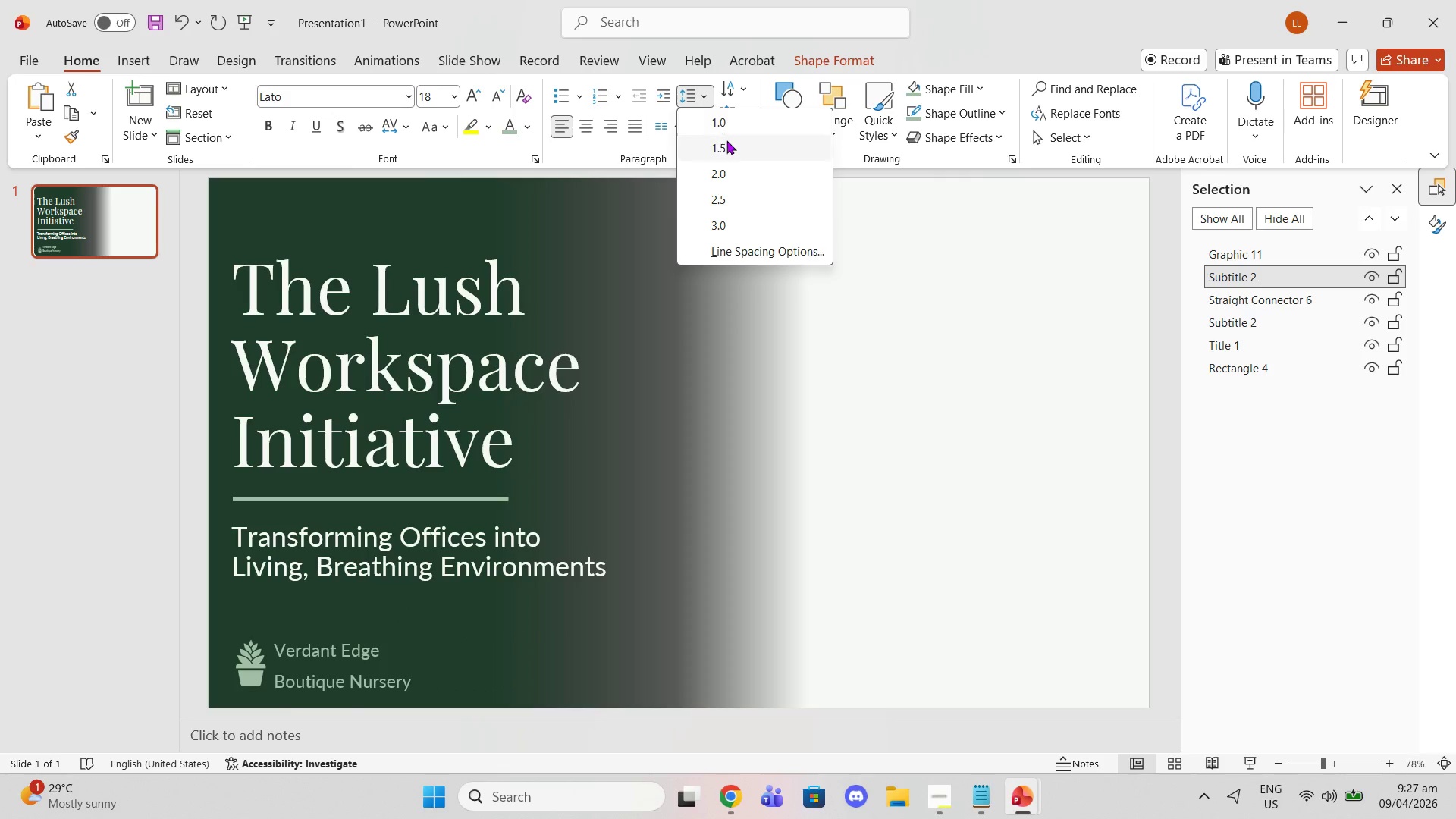 
left_click([744, 253])
 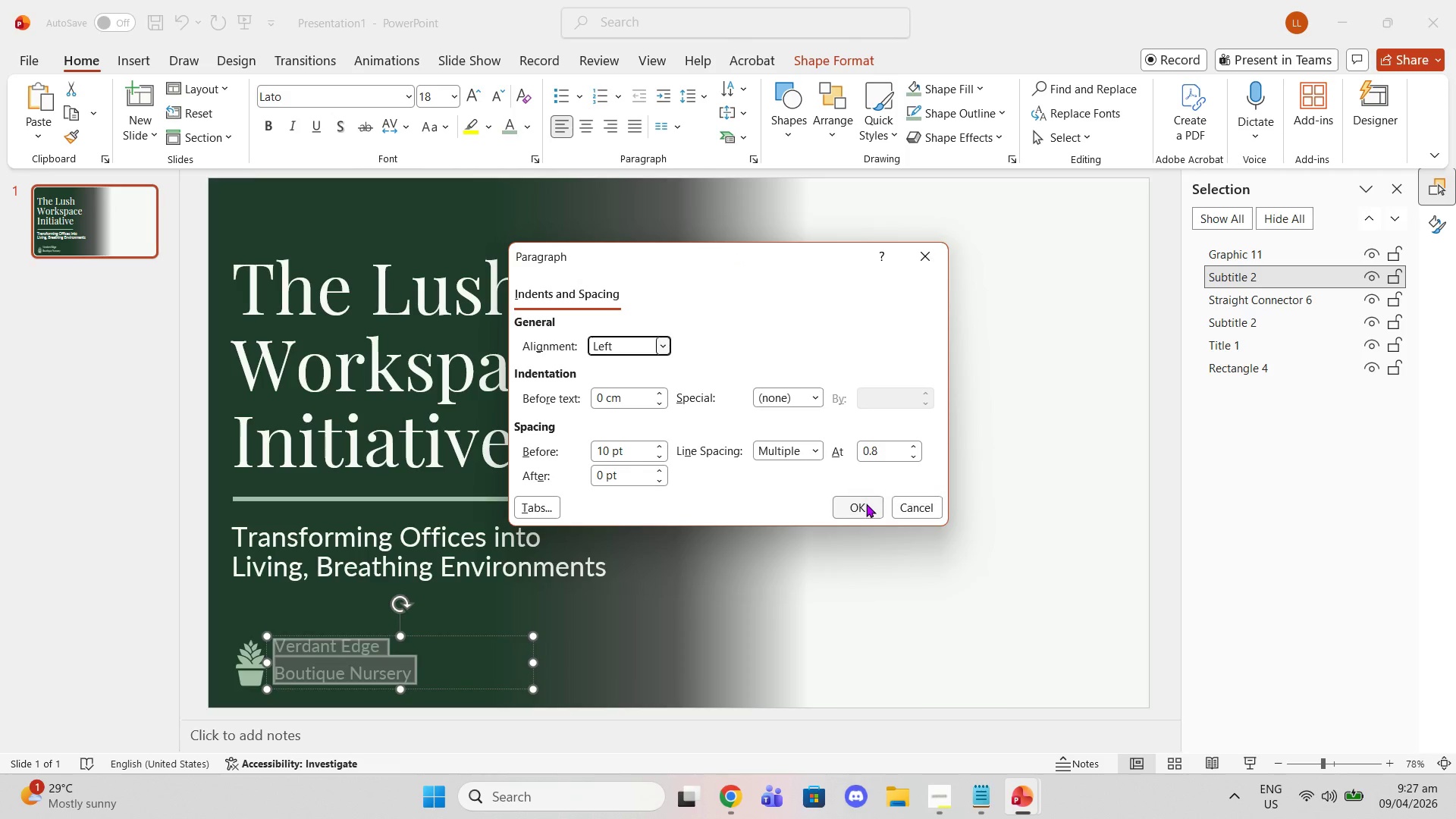 
left_click([430, 623])
 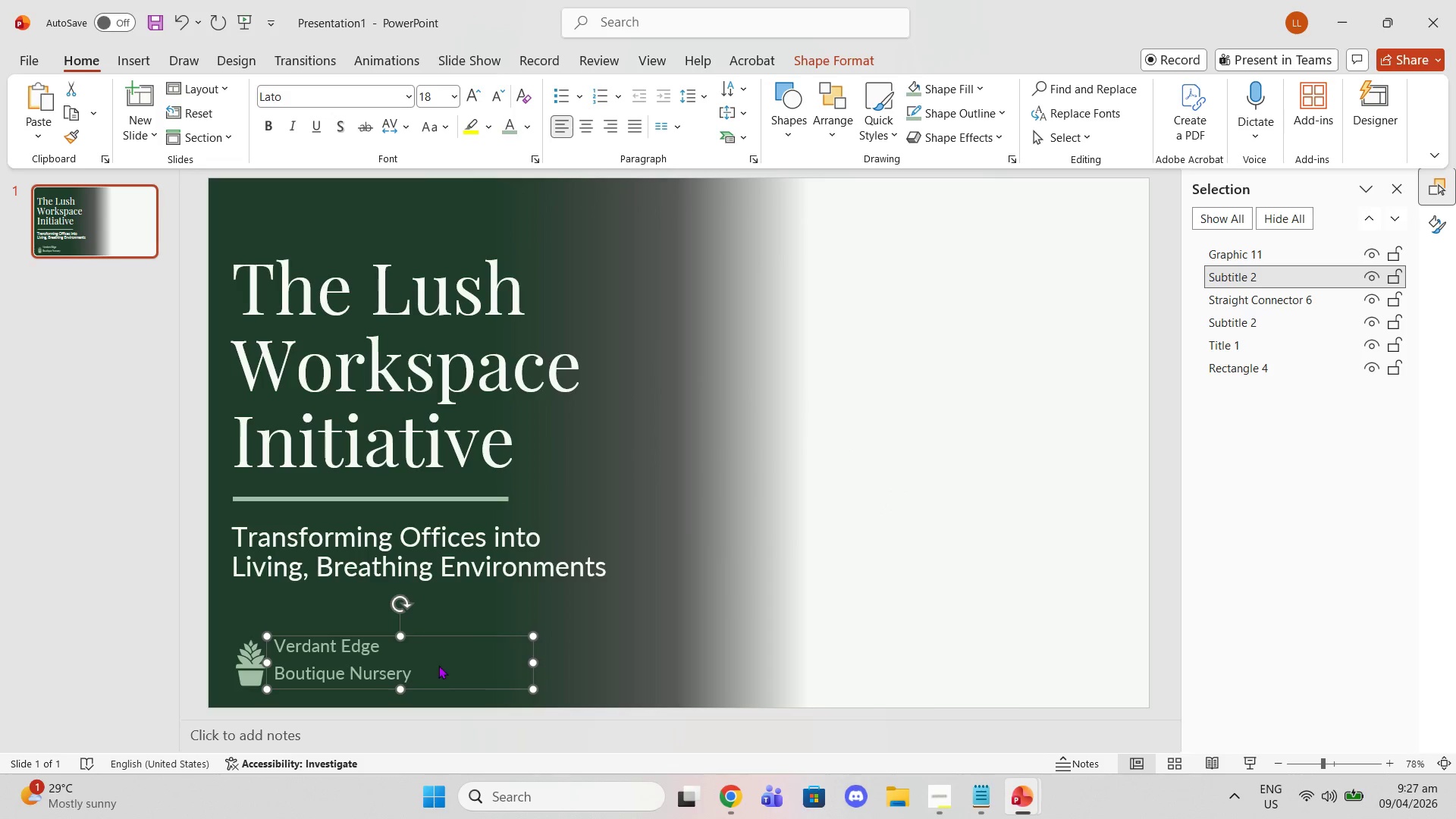 
left_click_drag(start_coordinate=[410, 673], to_coordinate=[300, 673])
 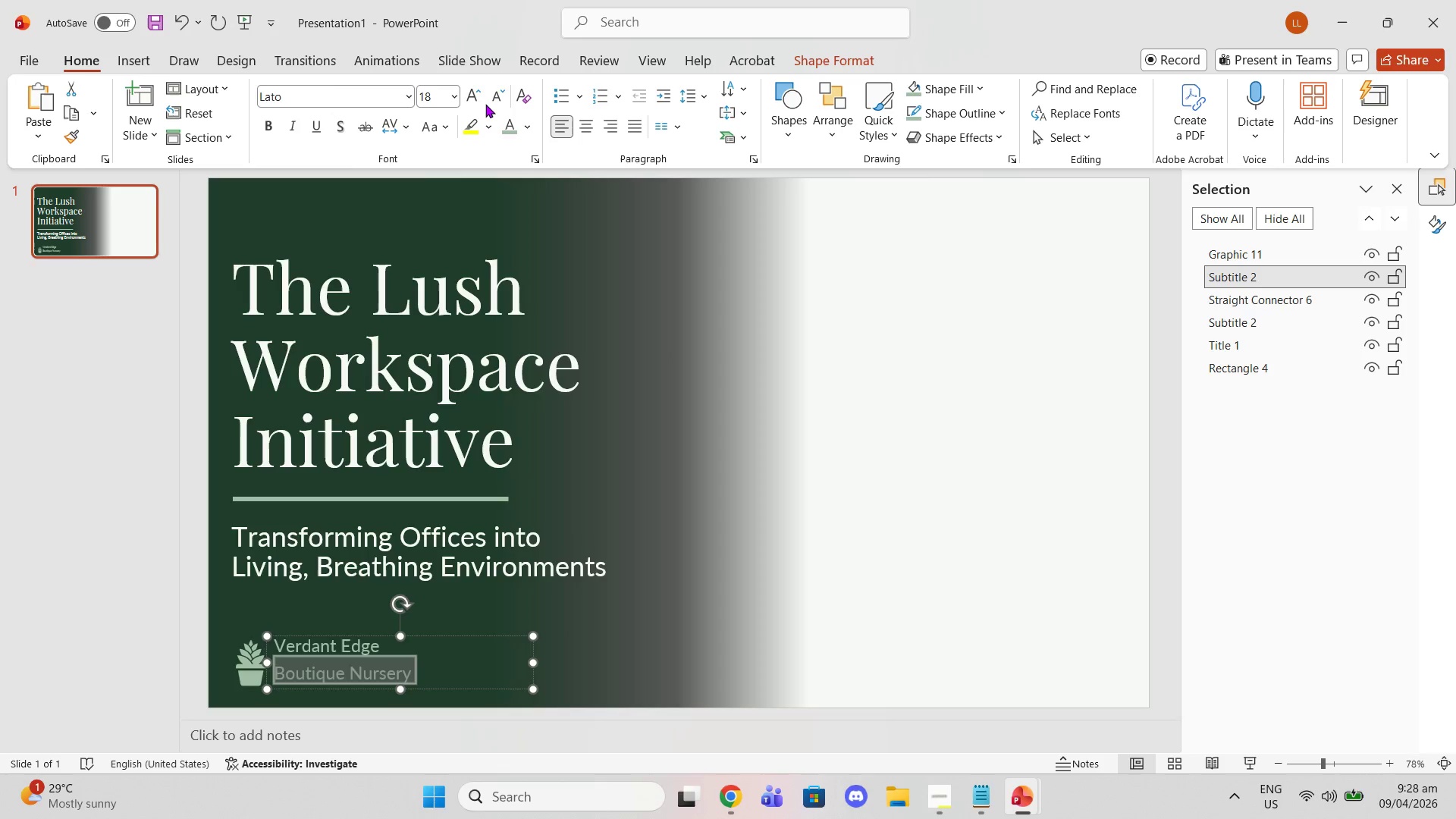 
left_click([488, 98])
 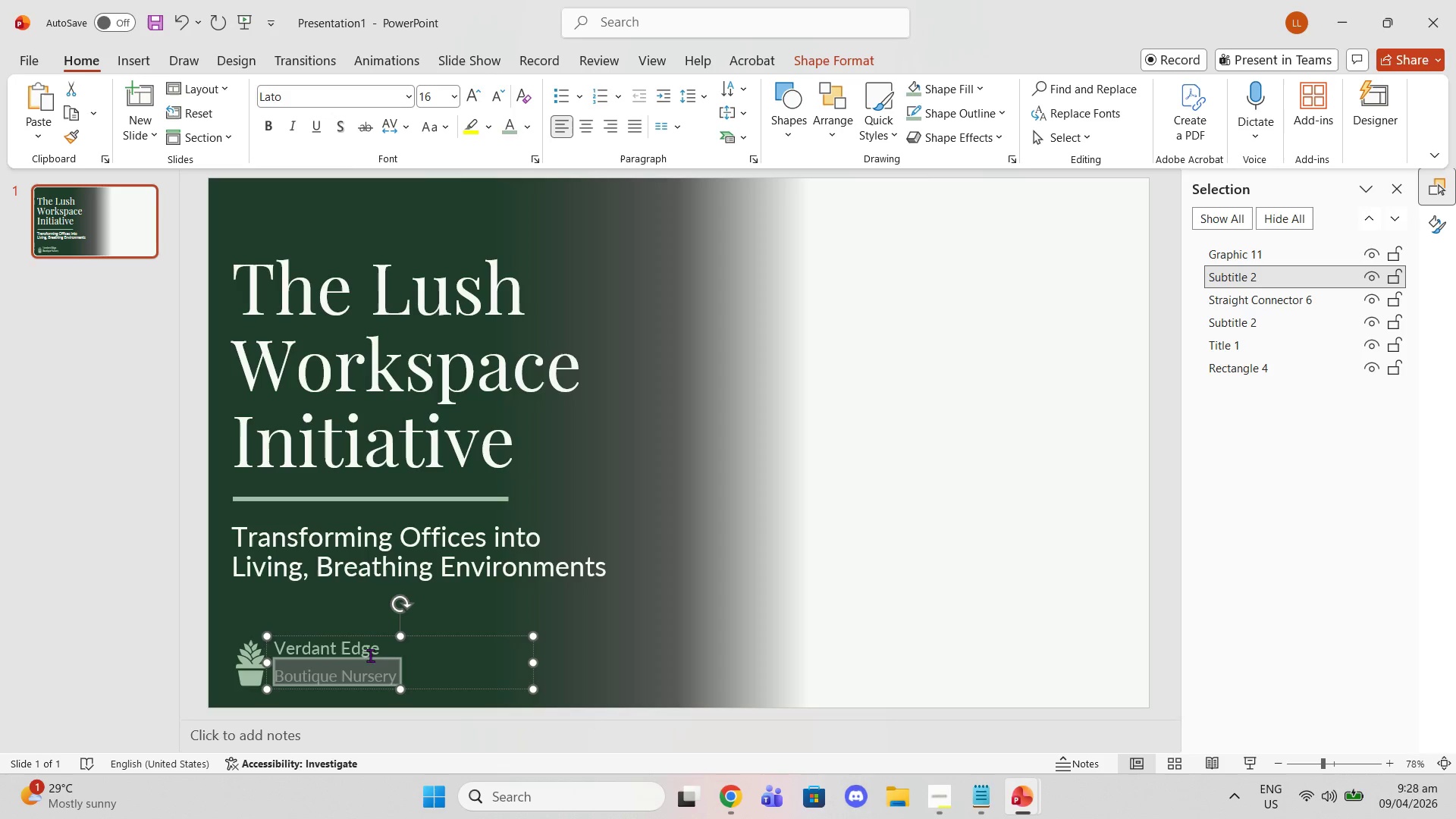 
left_click_drag(start_coordinate=[382, 650], to_coordinate=[243, 648])
 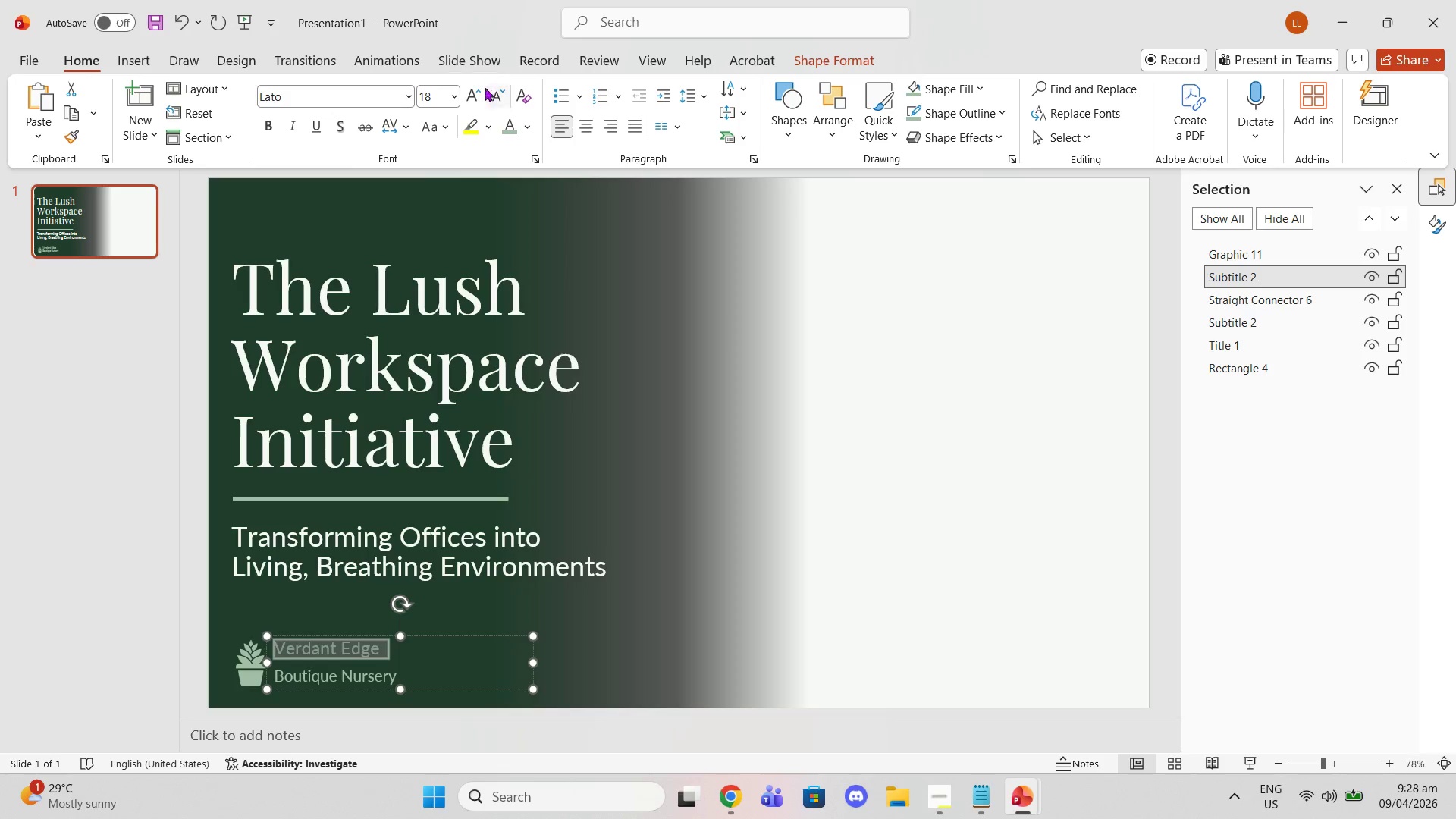 
left_click([477, 96])
 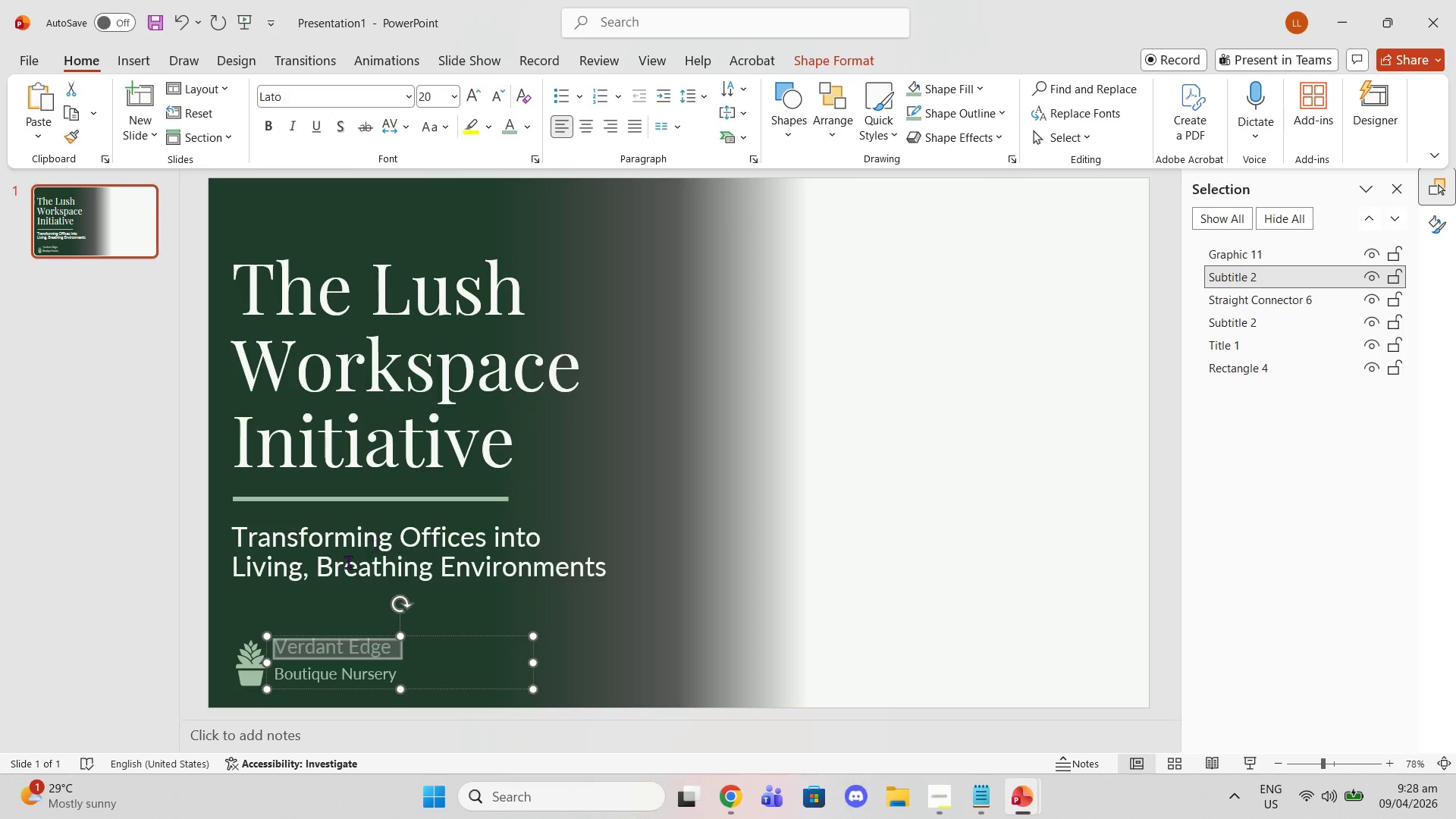 
left_click([345, 566])
 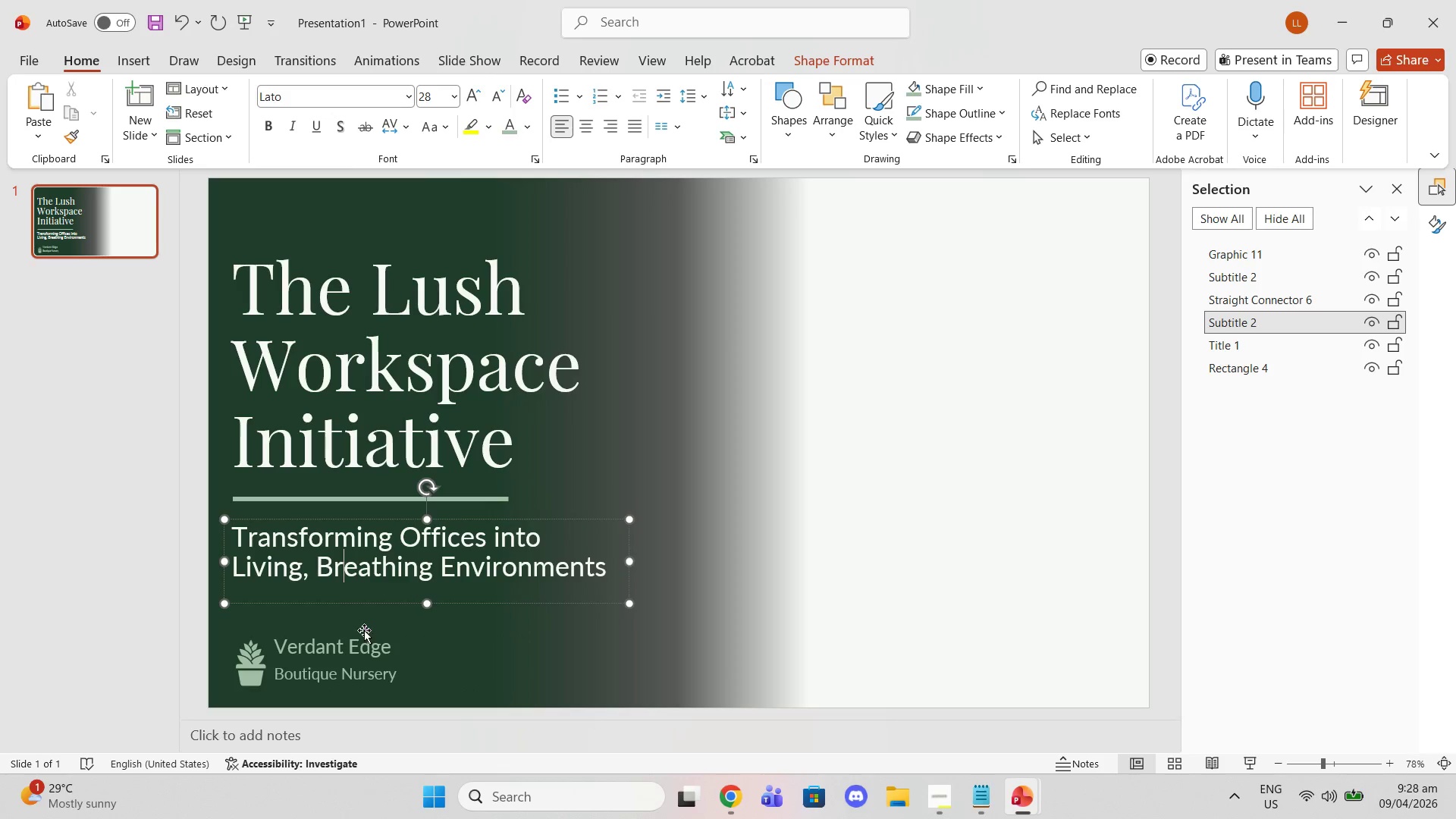 
left_click([364, 632])
 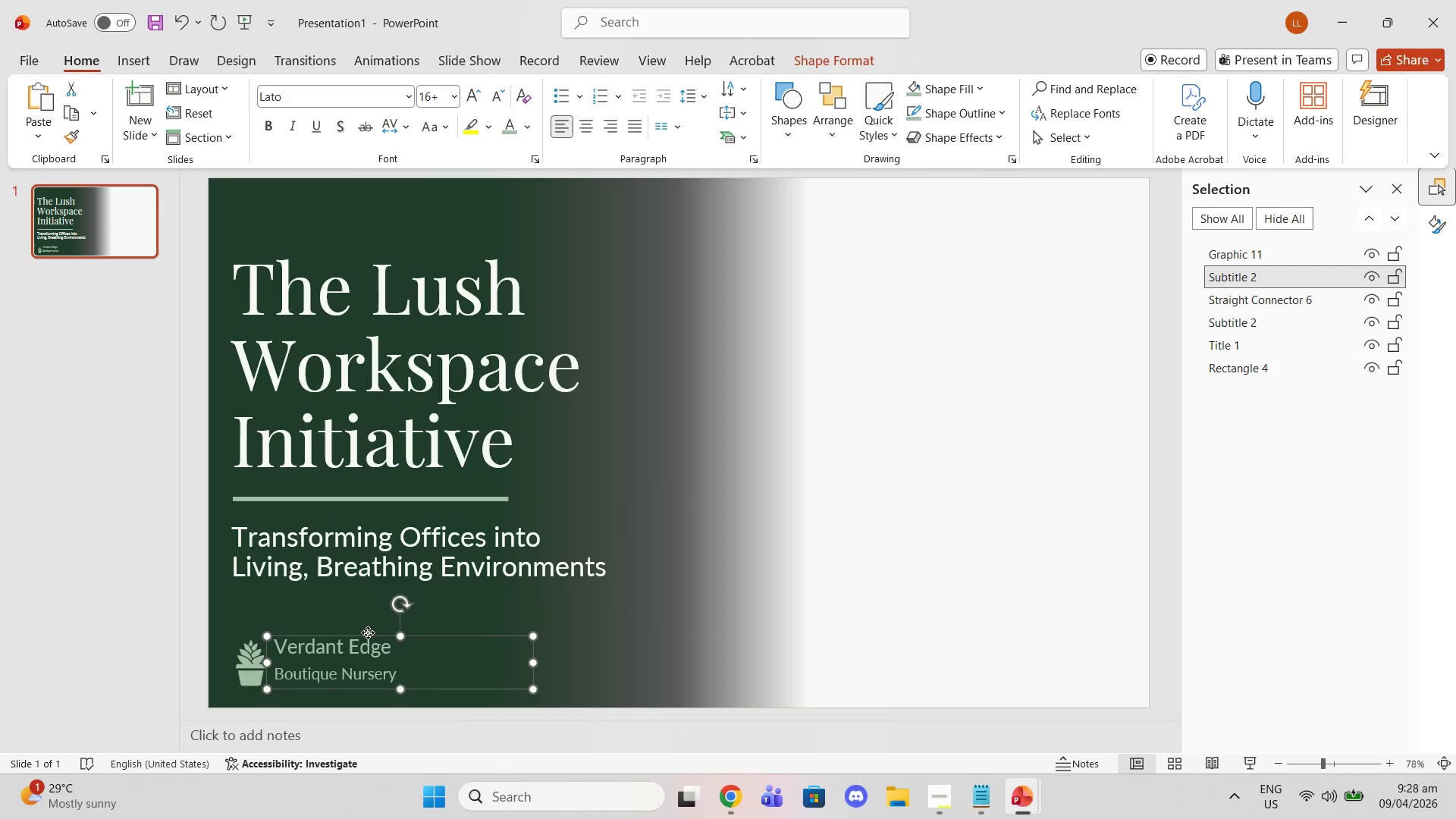 
left_click_drag(start_coordinate=[368, 632], to_coordinate=[368, 637])
 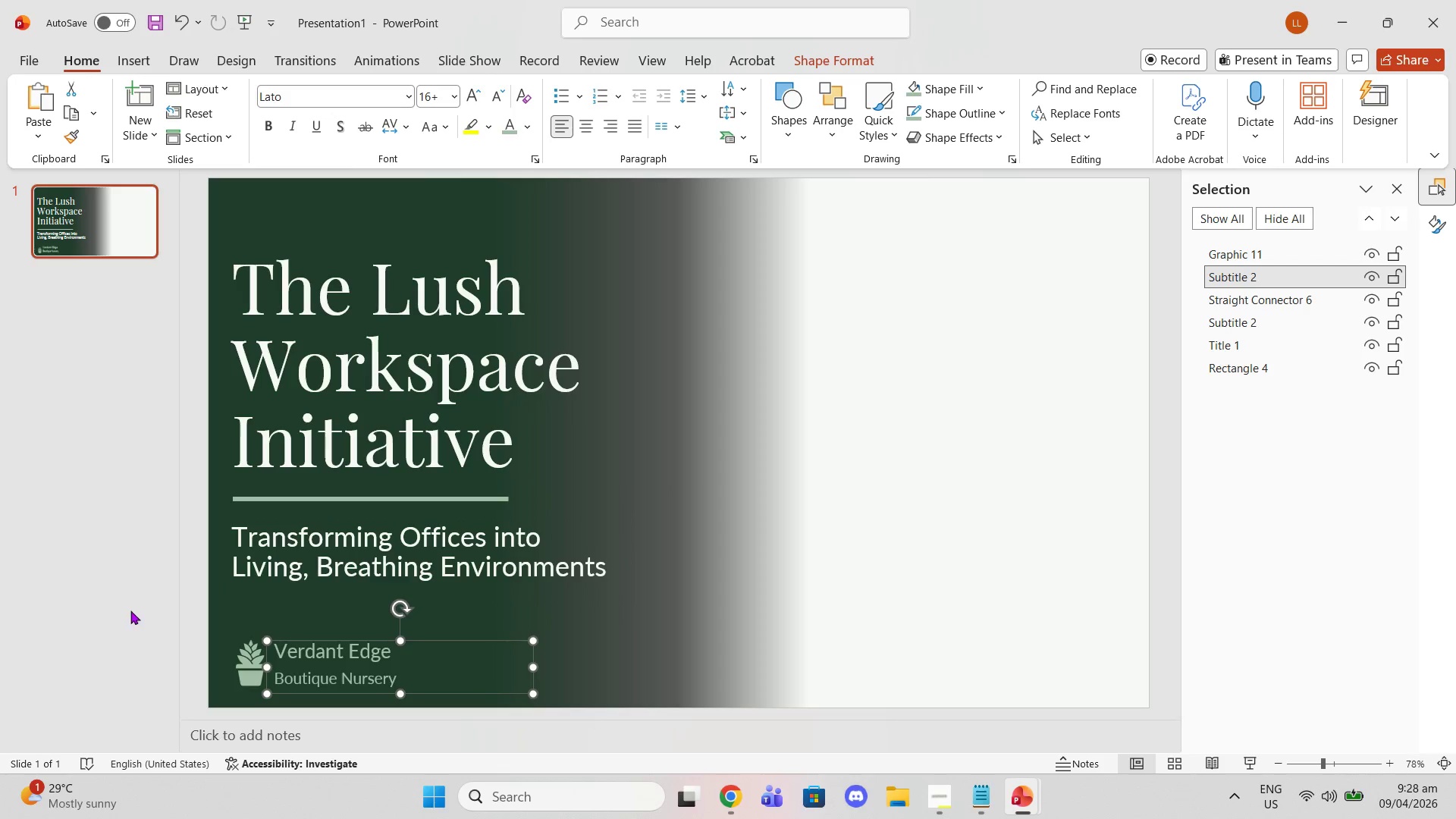 
left_click([130, 610])
 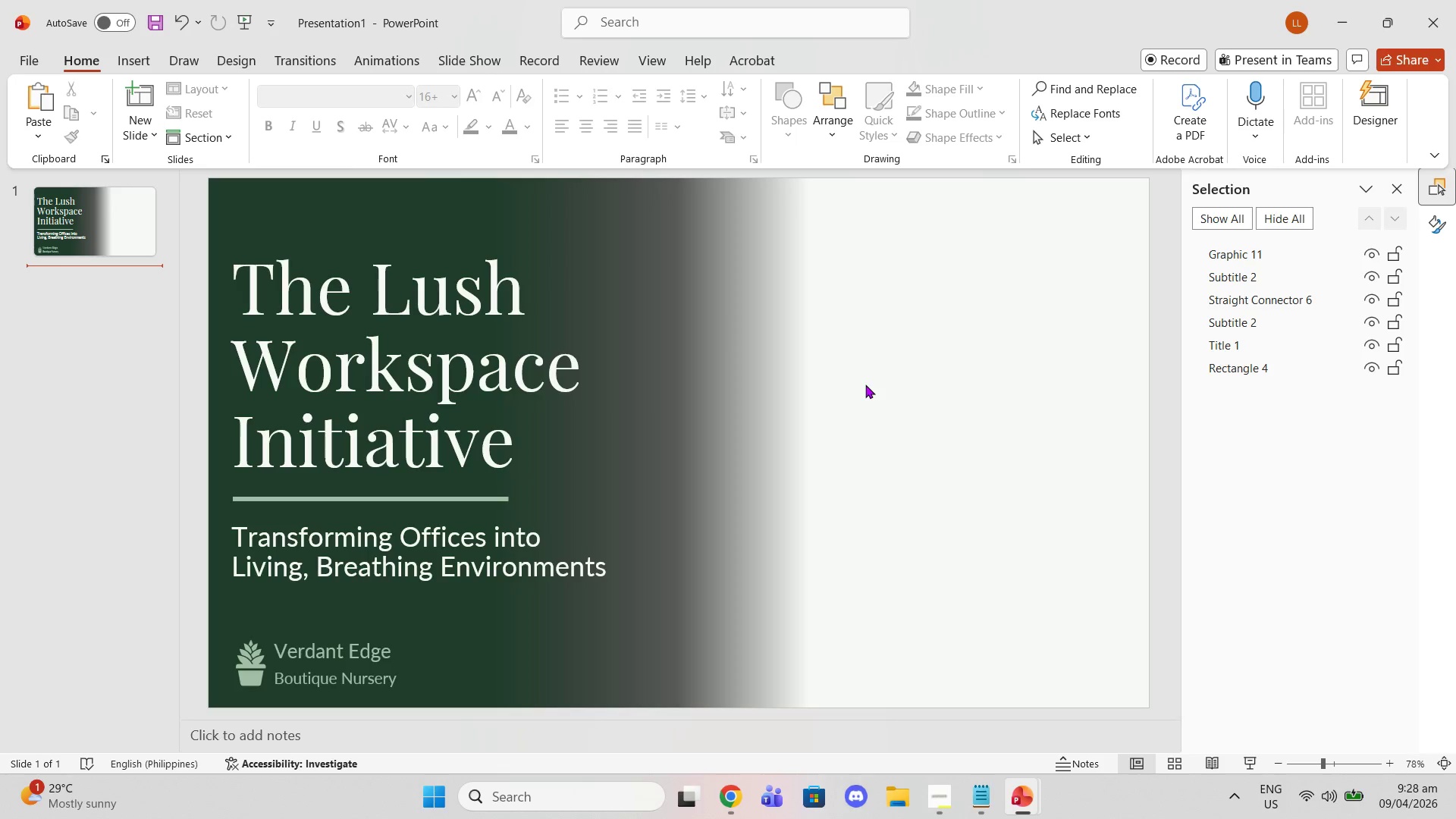 
wait(15.61)
 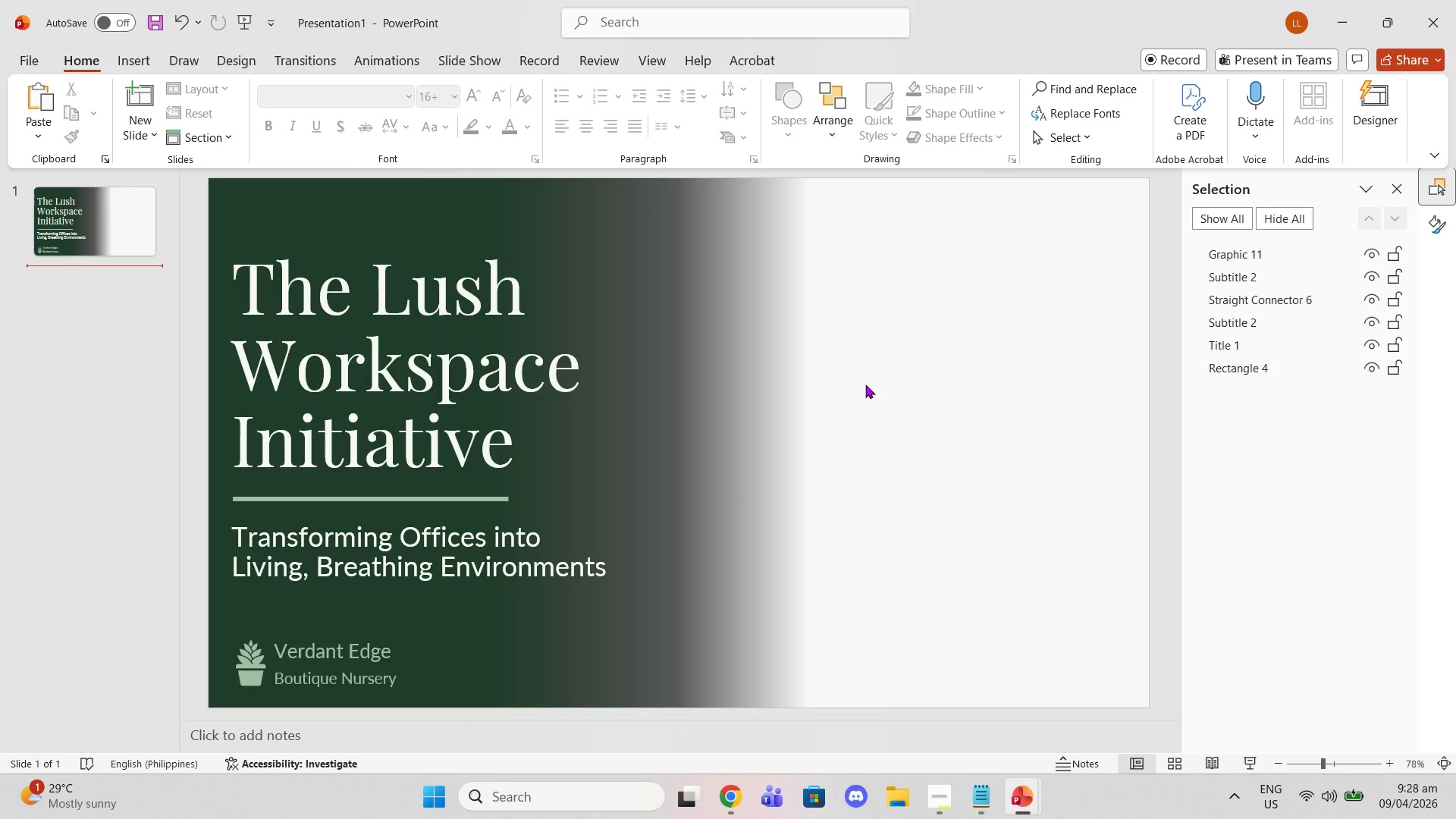 
left_click([730, 788])
 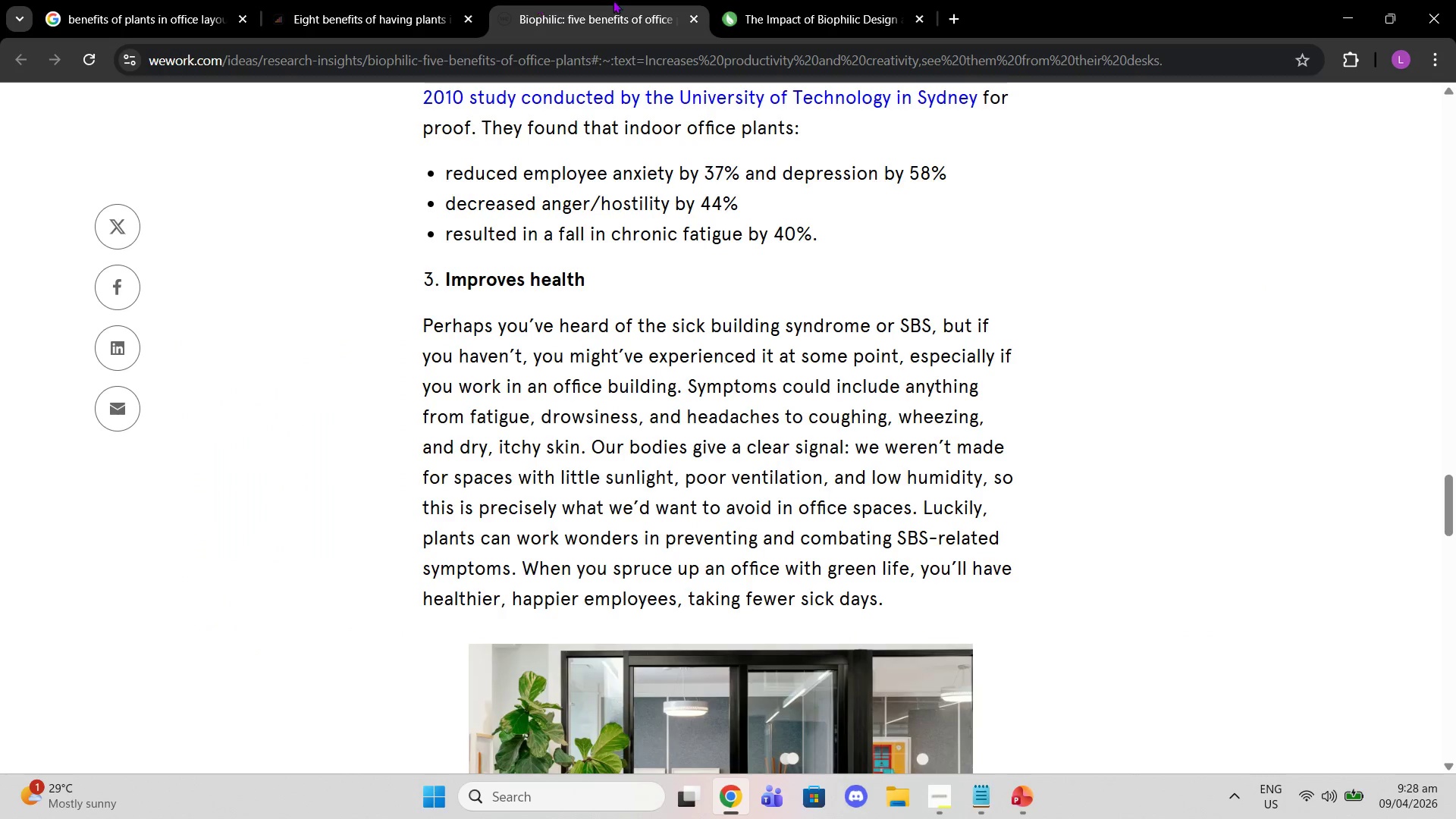 
double_click([659, 0])
 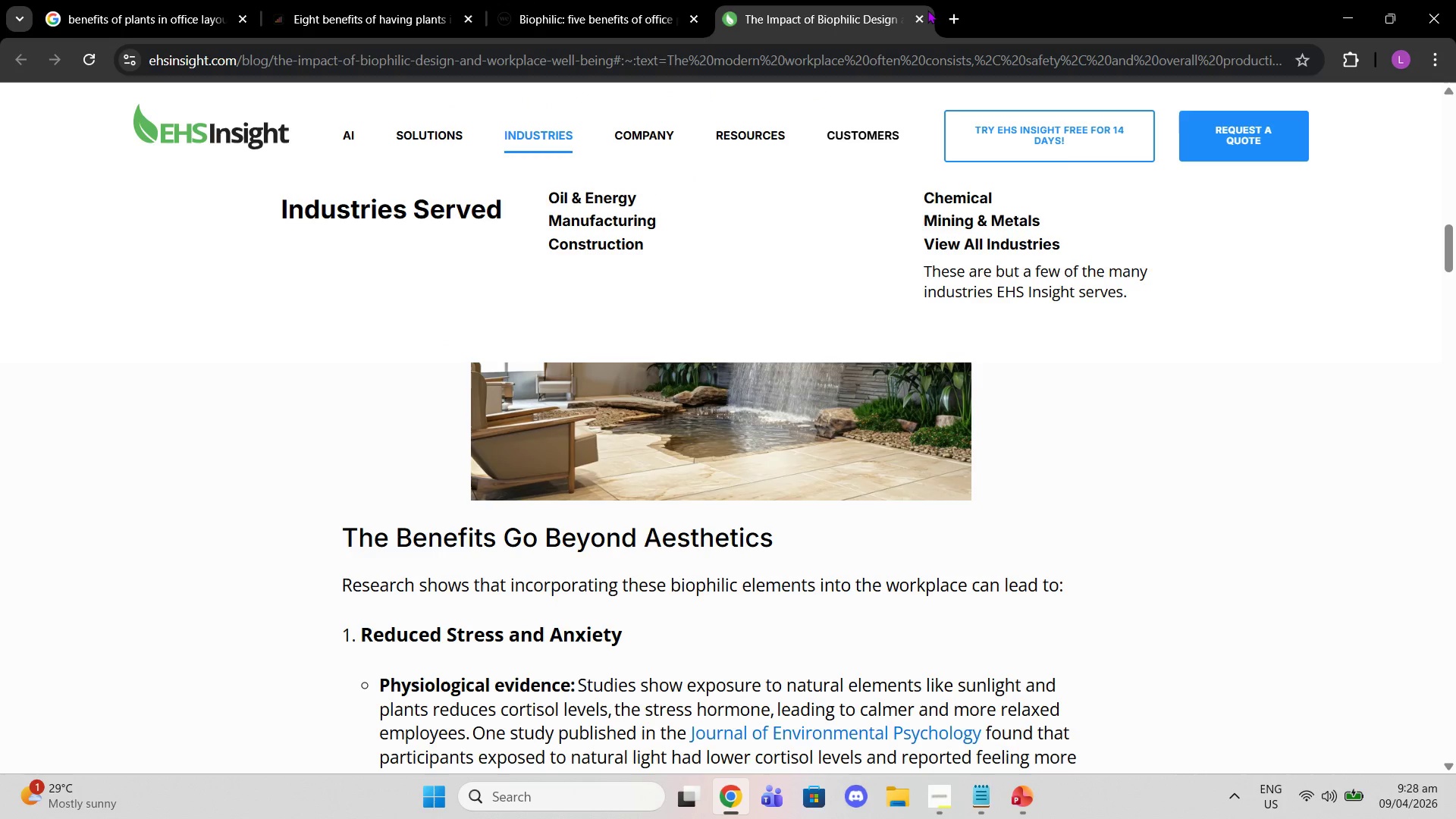 
left_click([950, 12])
 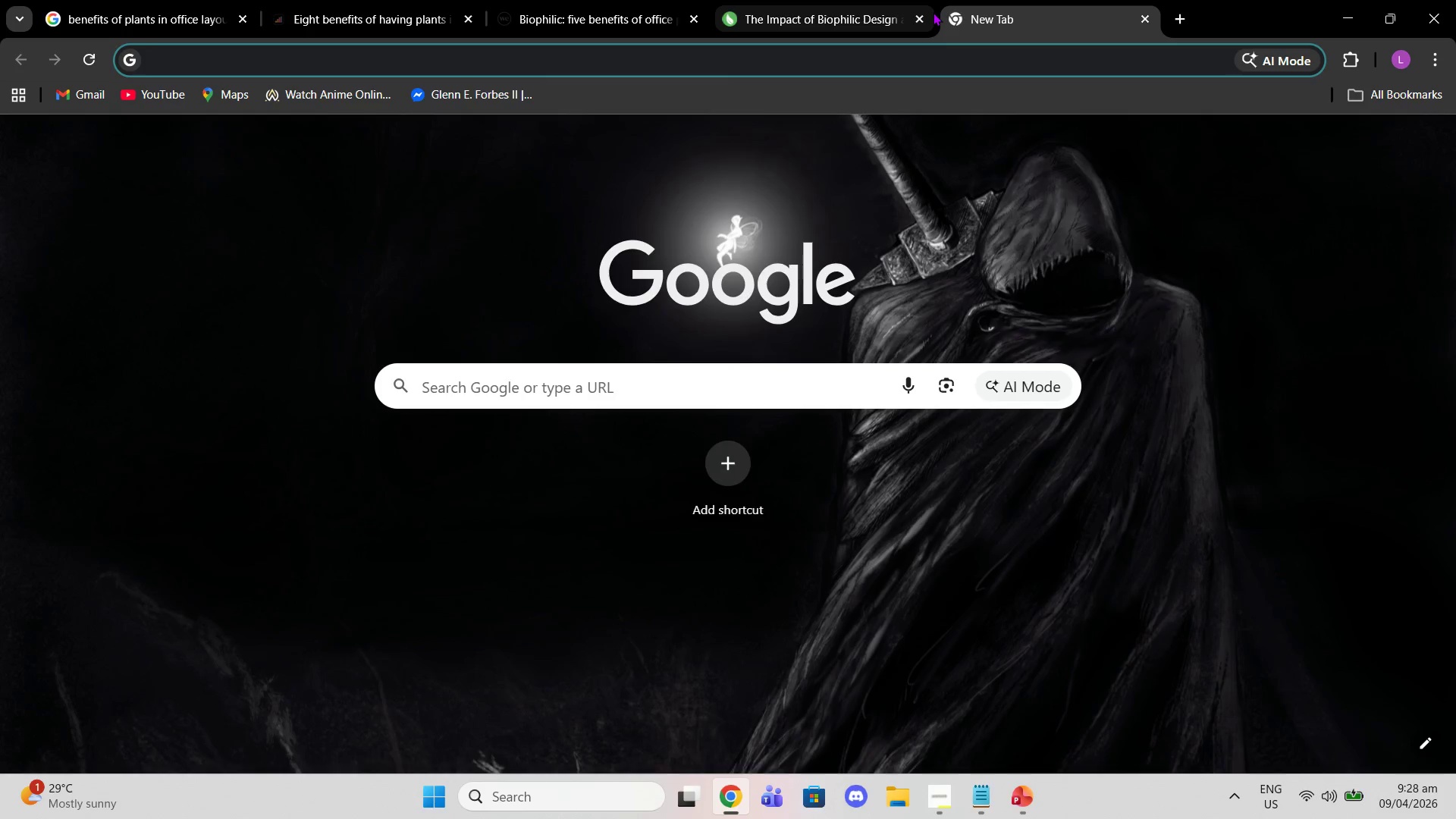 
type(moide)
key(Backspace)
key(Backspace)
key(Backspace)
type(dern f)
key(Backspace)
type(office )
 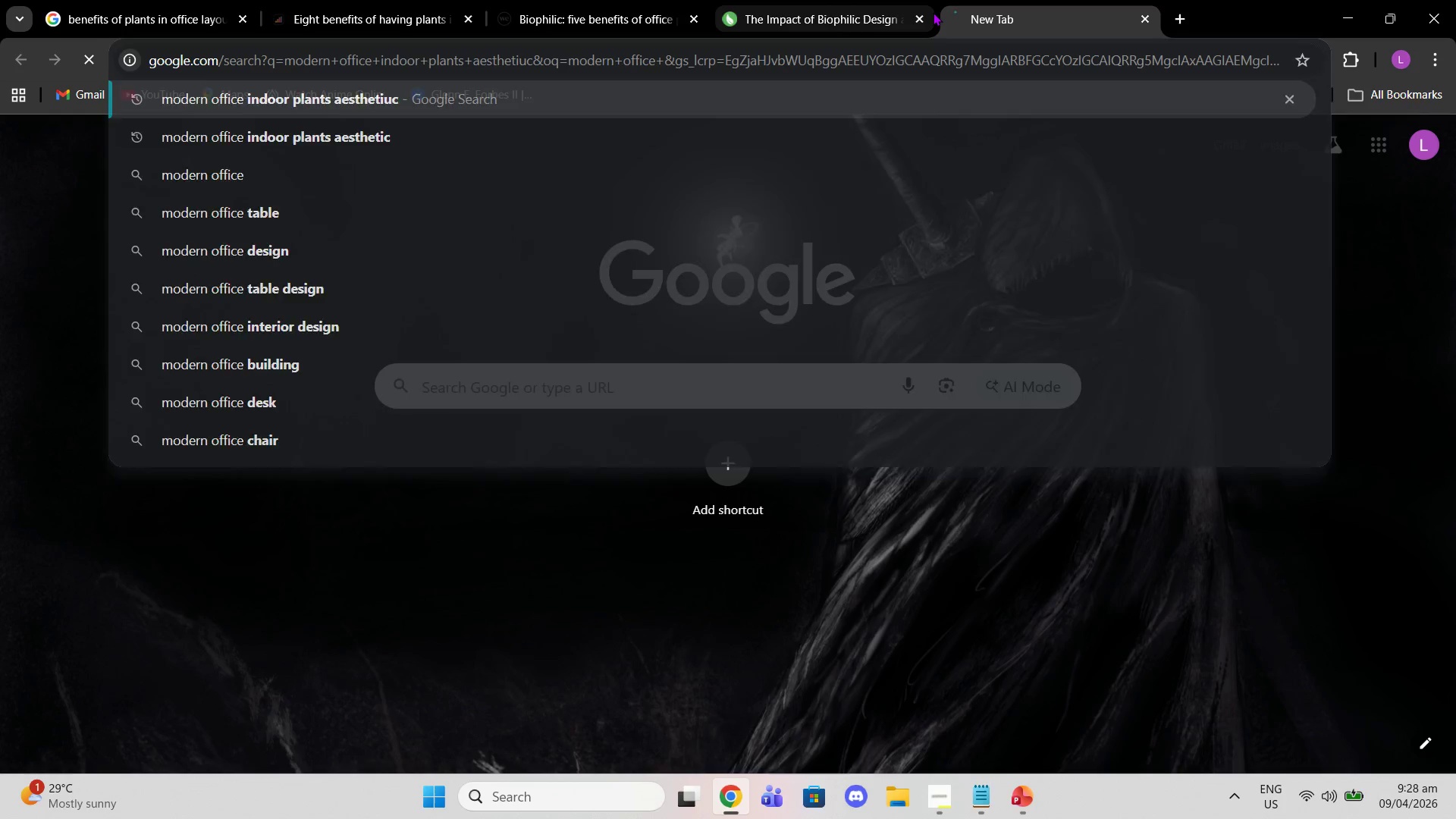 
key(Enter)
 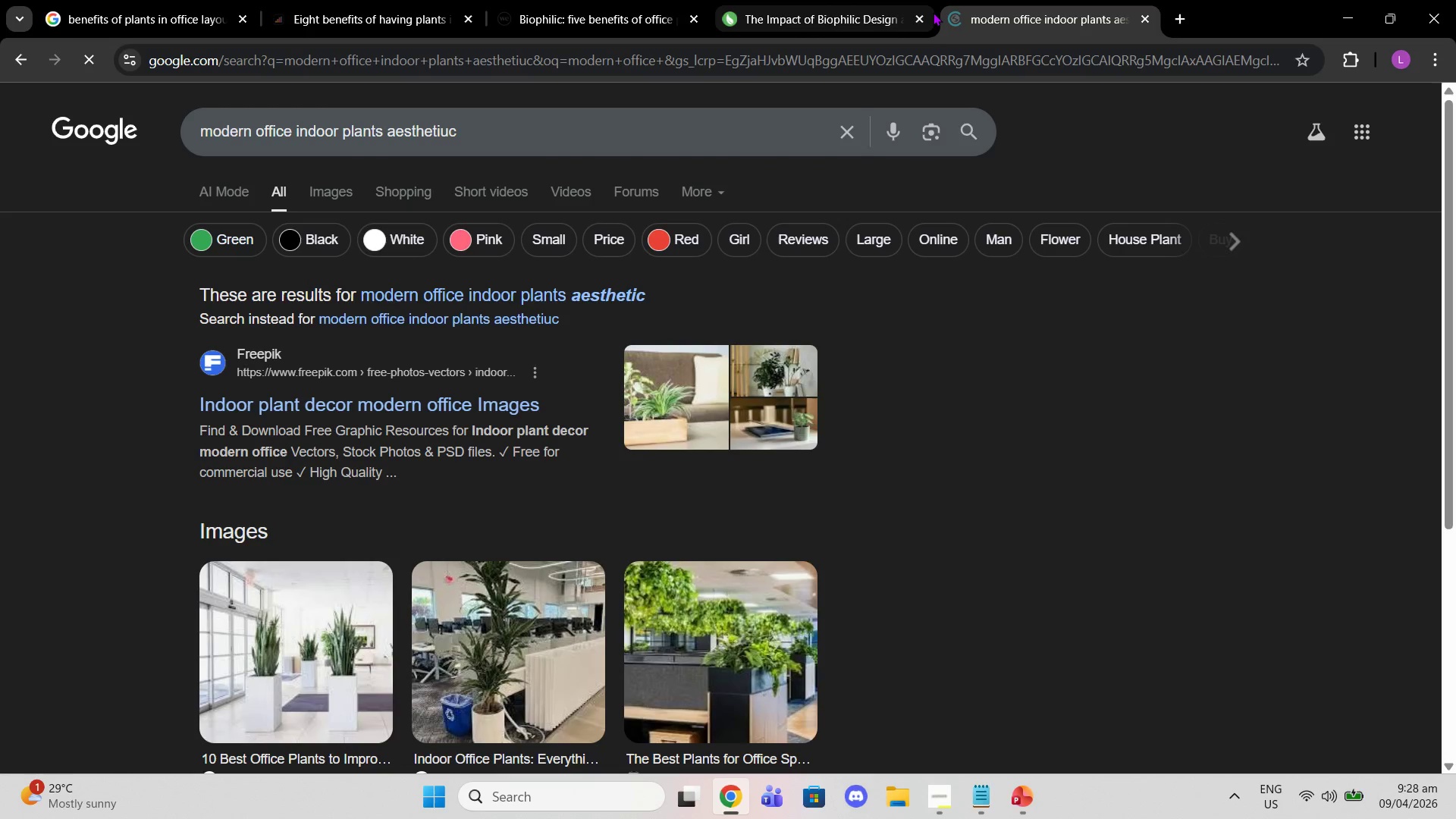 
key(Backquote)
 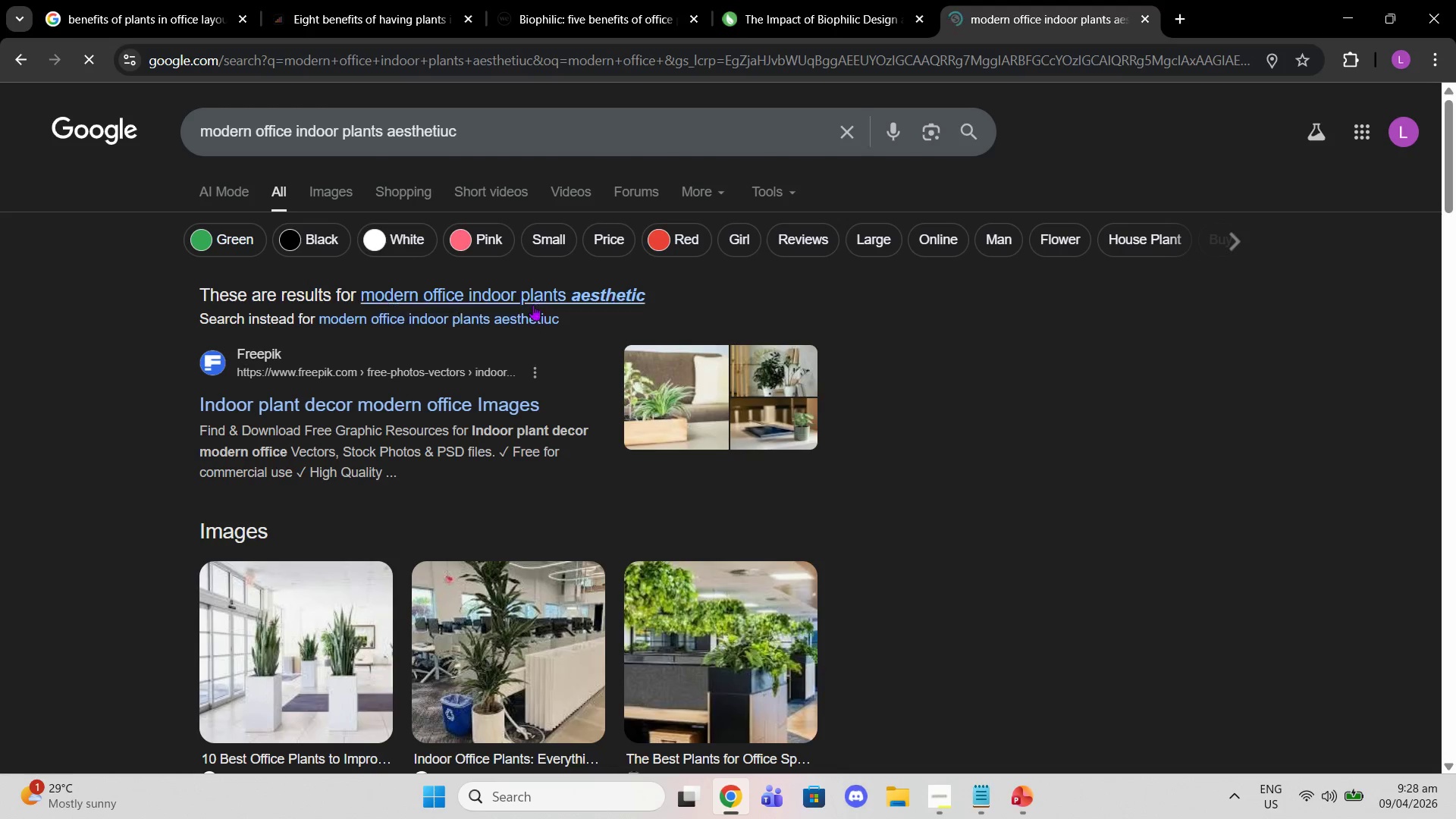 
left_click([533, 305])
 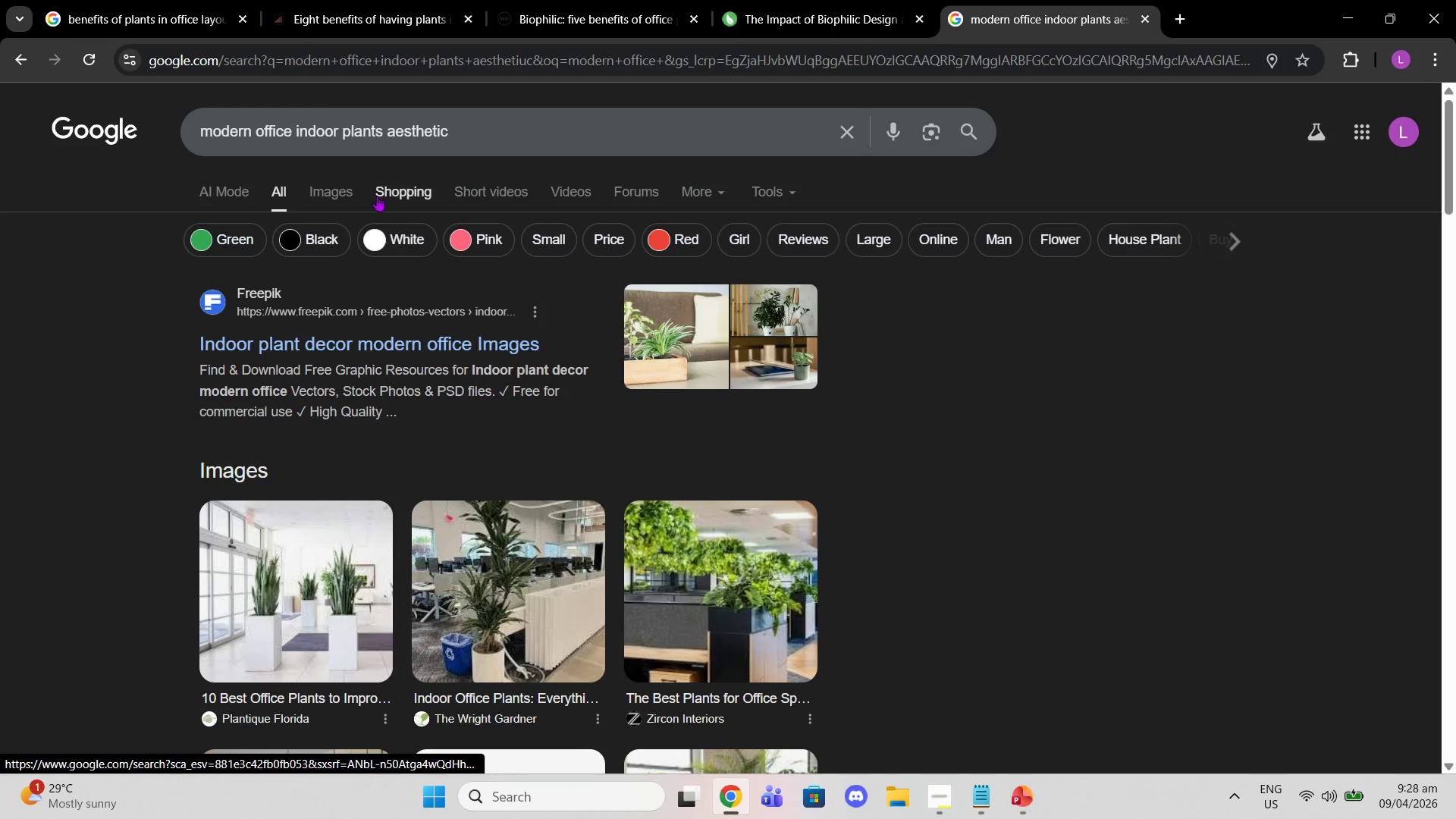 
left_click([328, 187])
 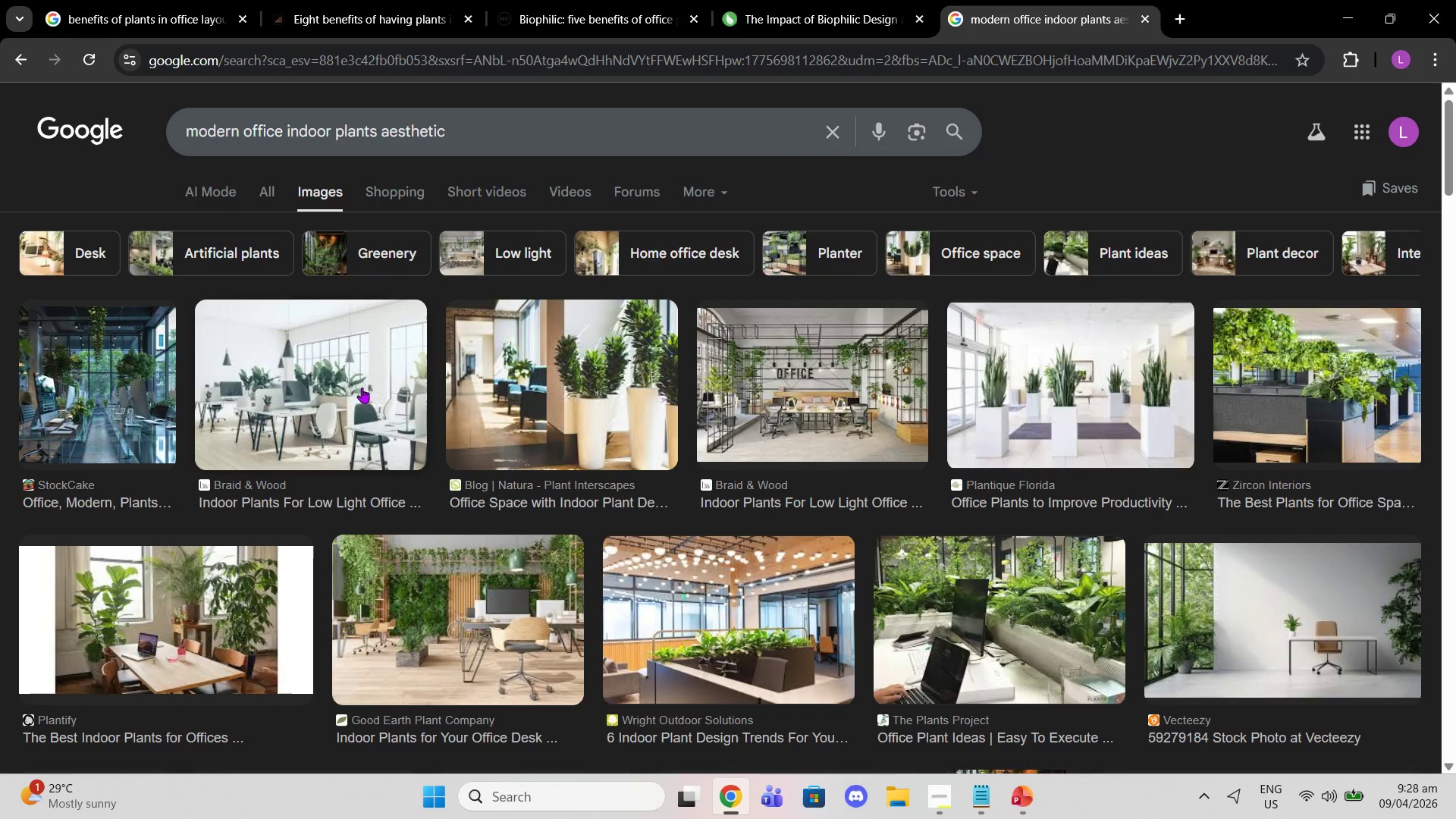 
left_click([375, 403])
 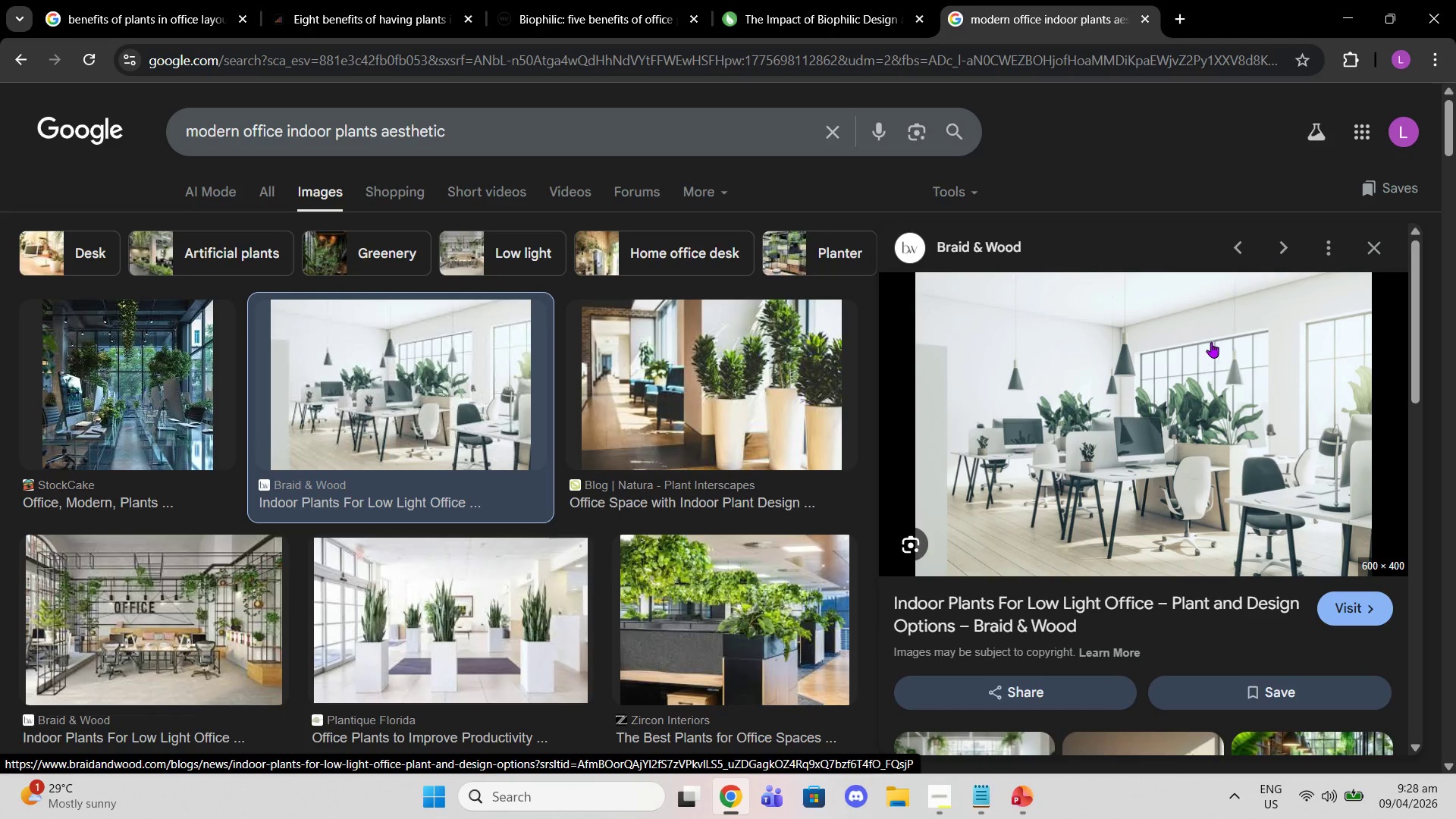 
left_click([1367, 246])
 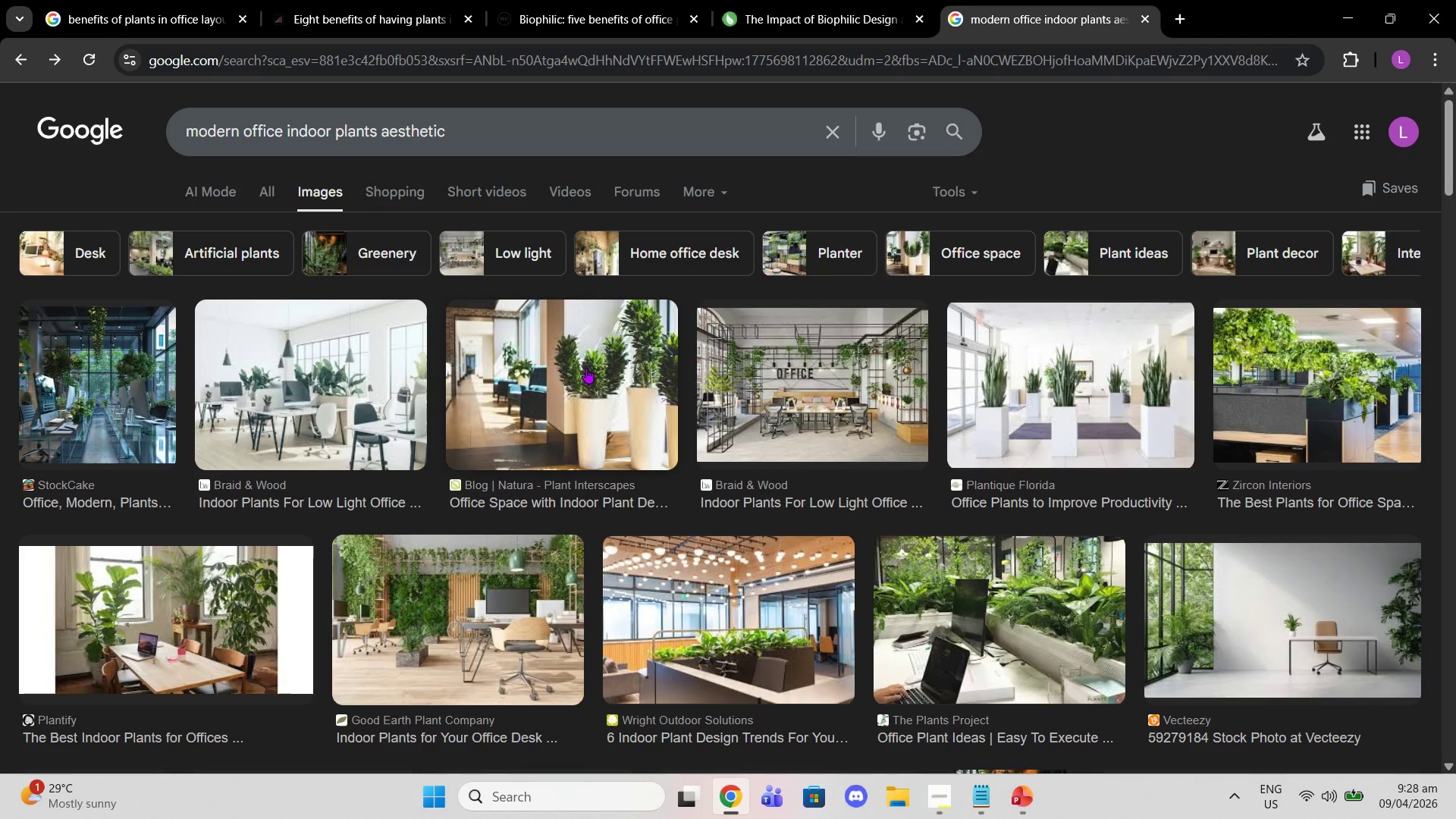 
left_click([502, 397])
 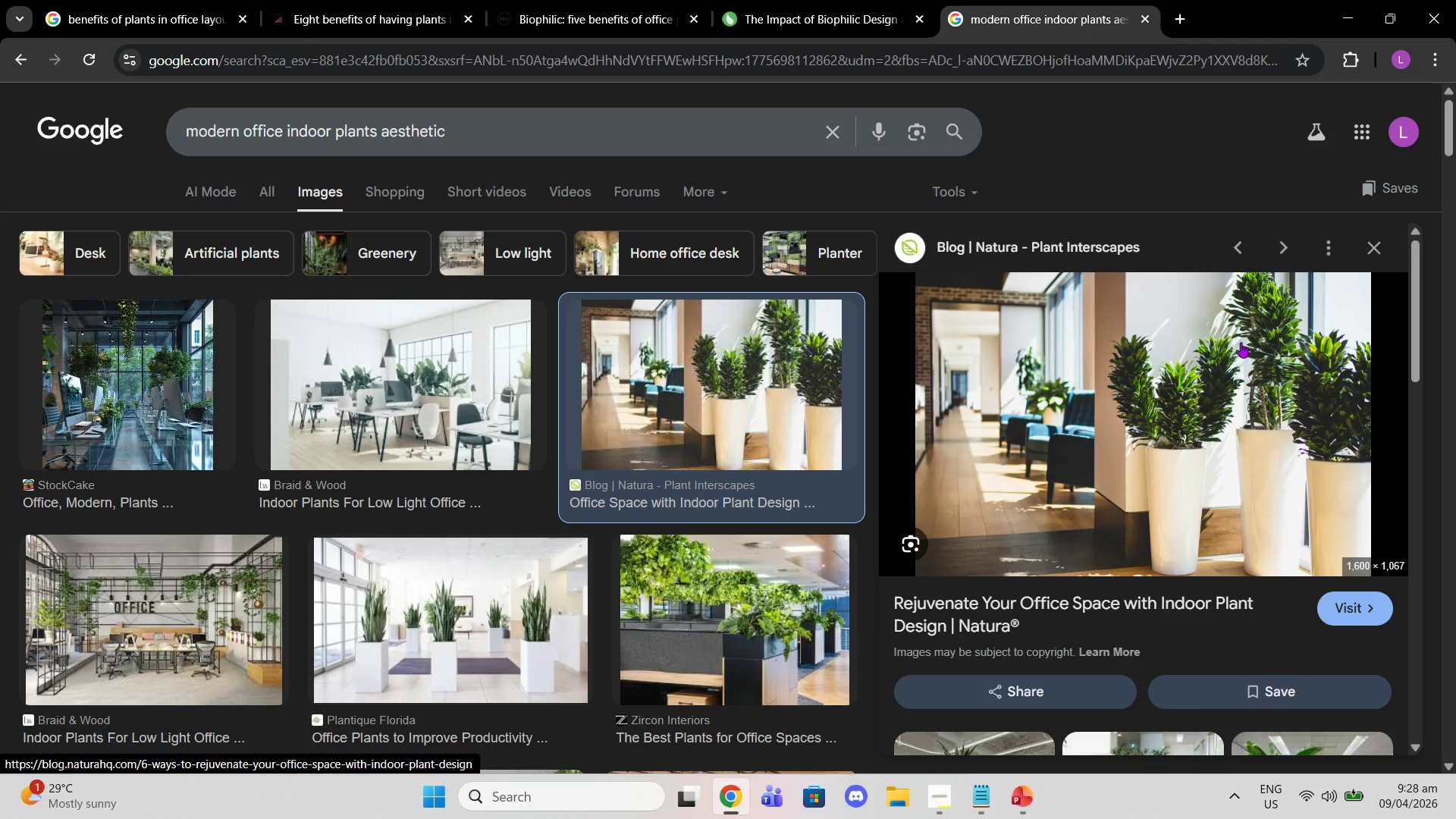 
right_click([1257, 401])
 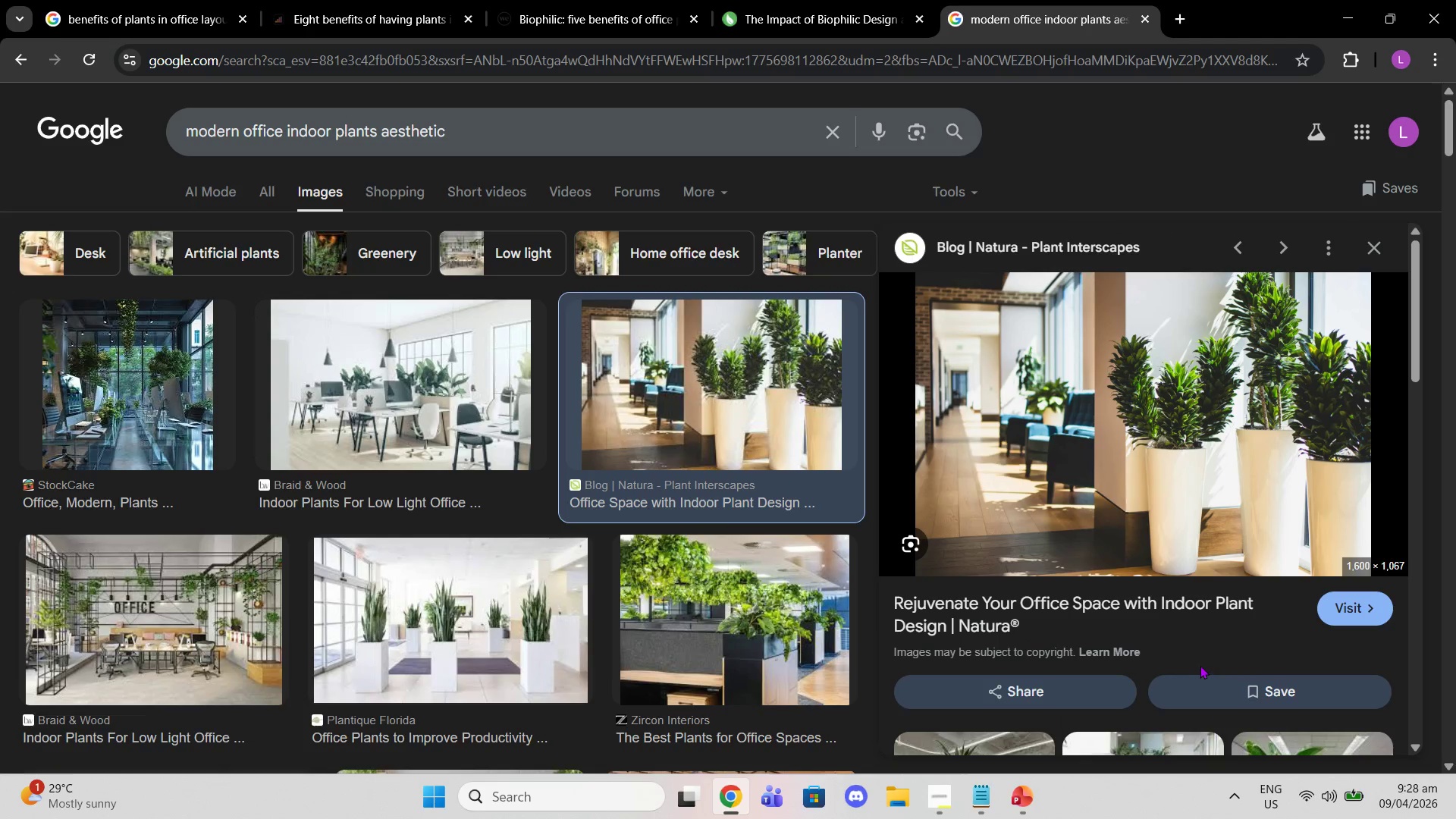 
right_click([1182, 516])
 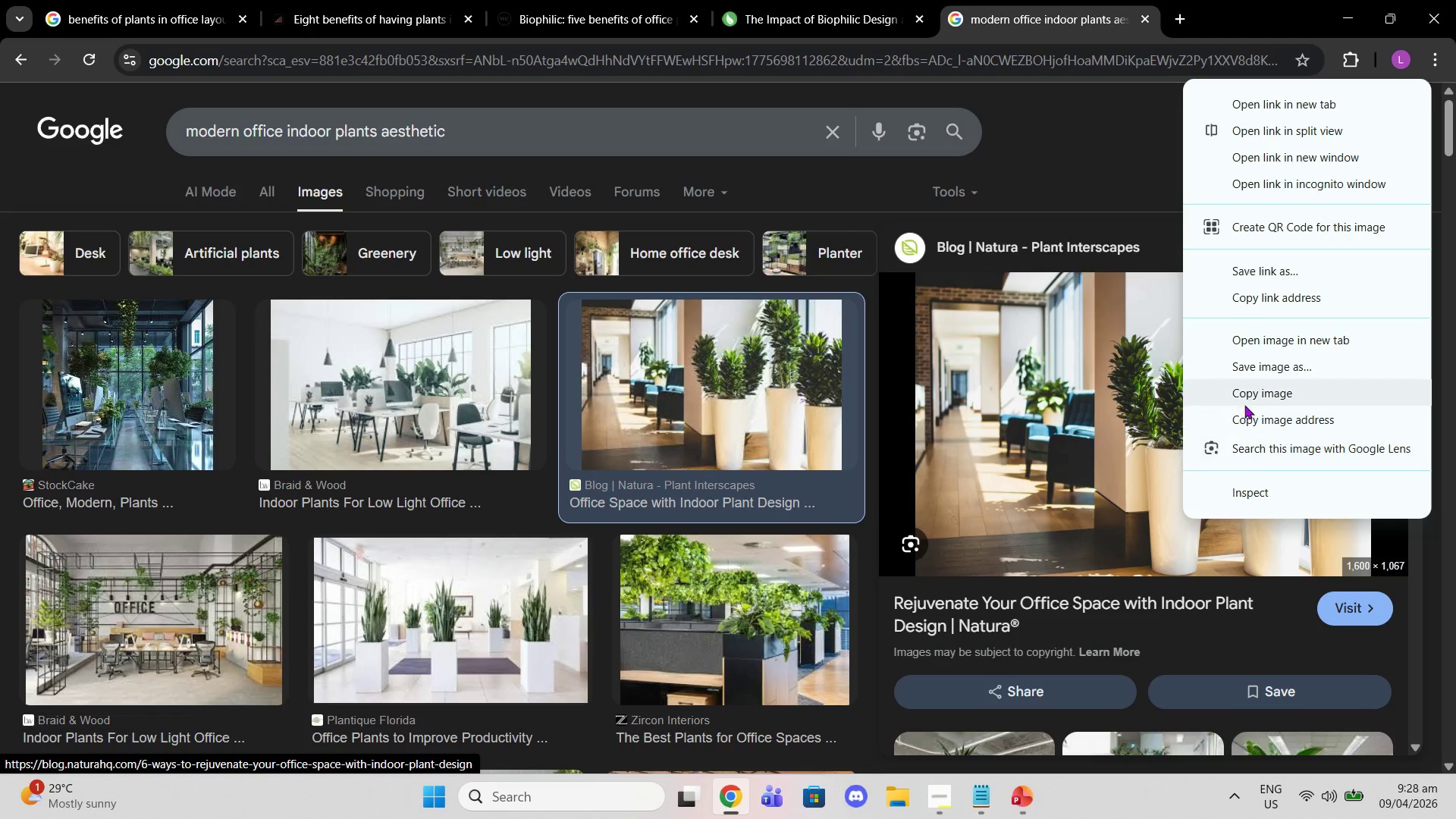 
left_click([1244, 394])
 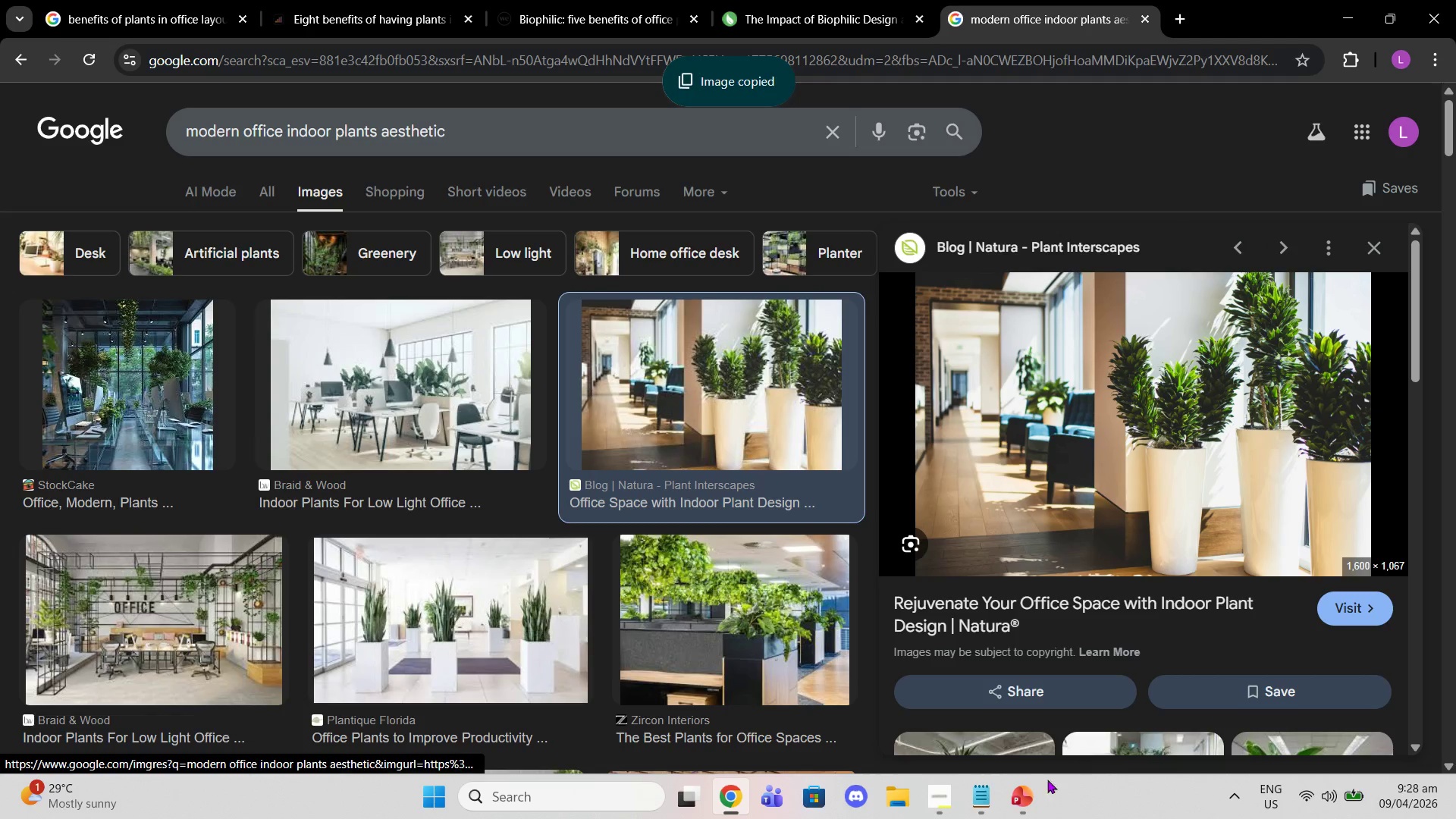 
left_click([1032, 794])
 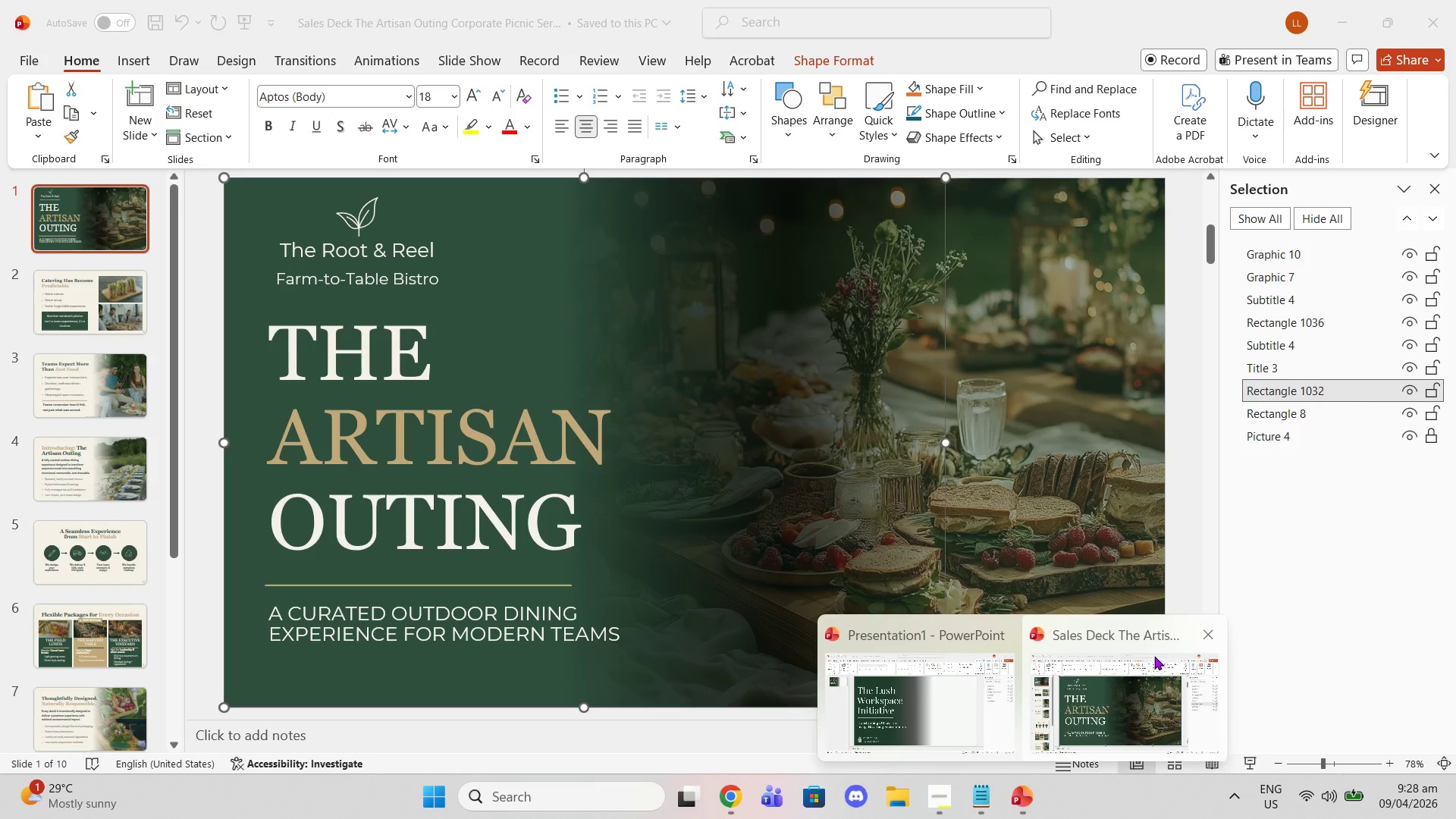 
left_click([1207, 633])
 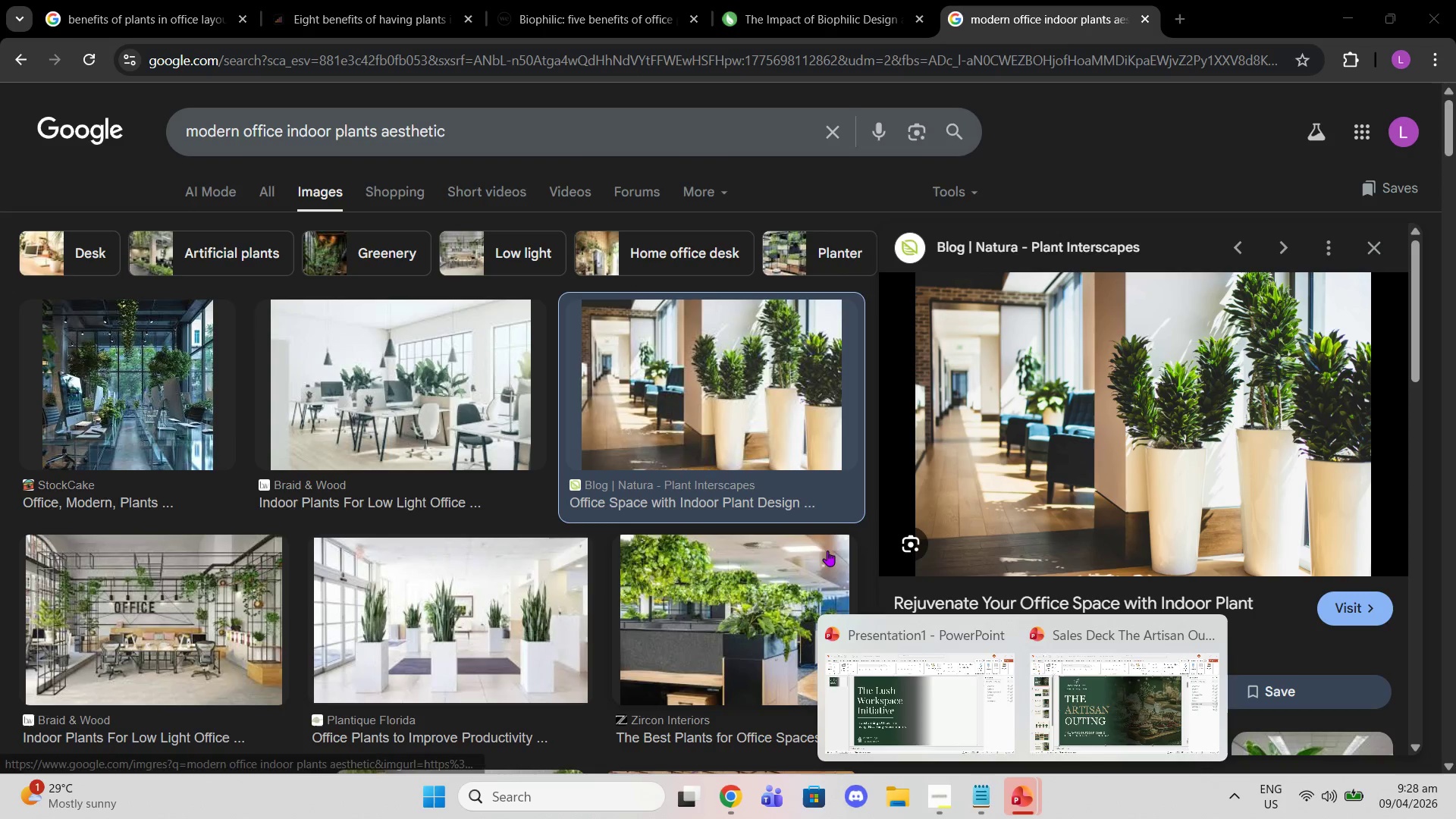 
left_click([1131, 689])
 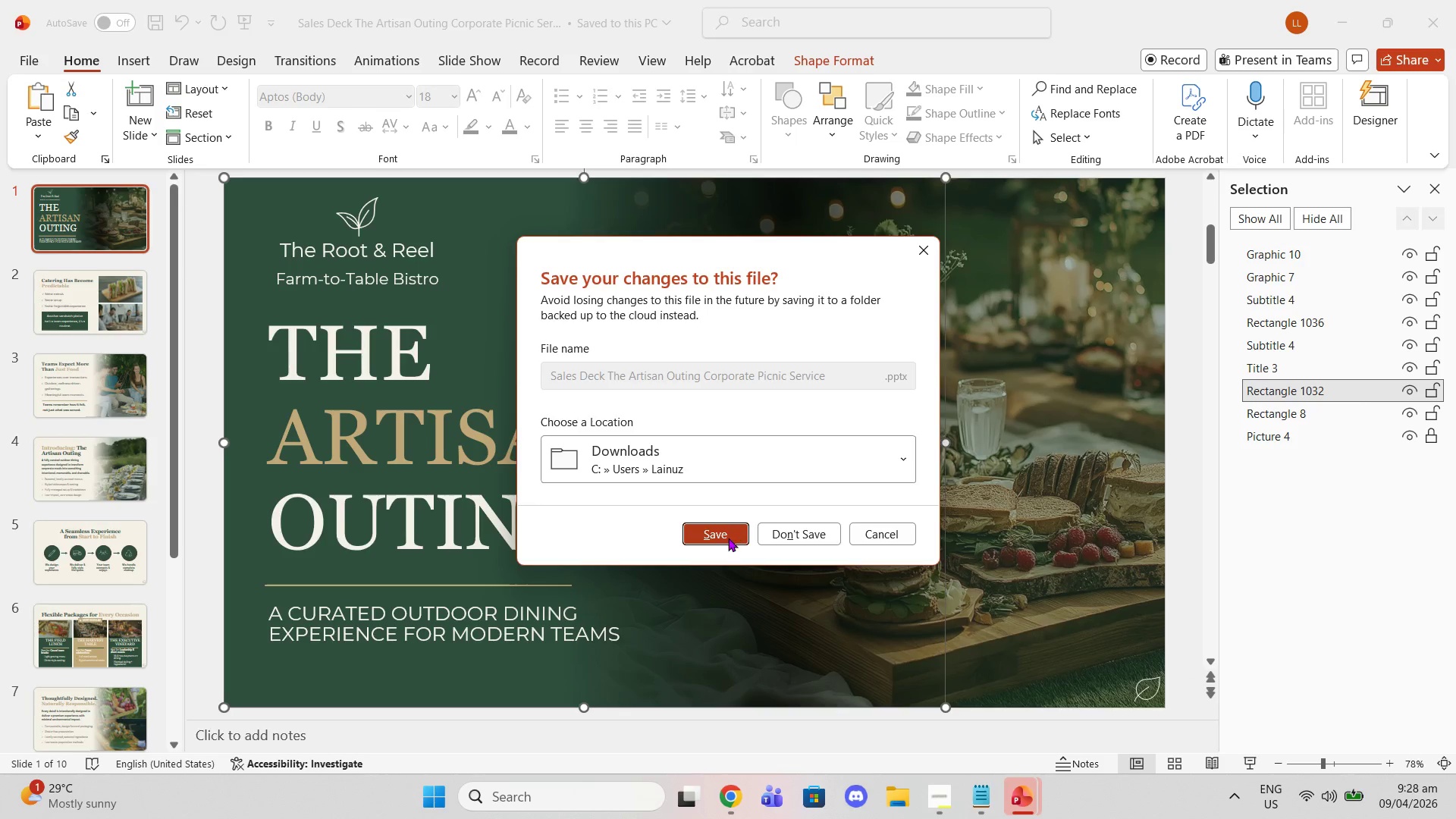 
left_click([728, 538])
 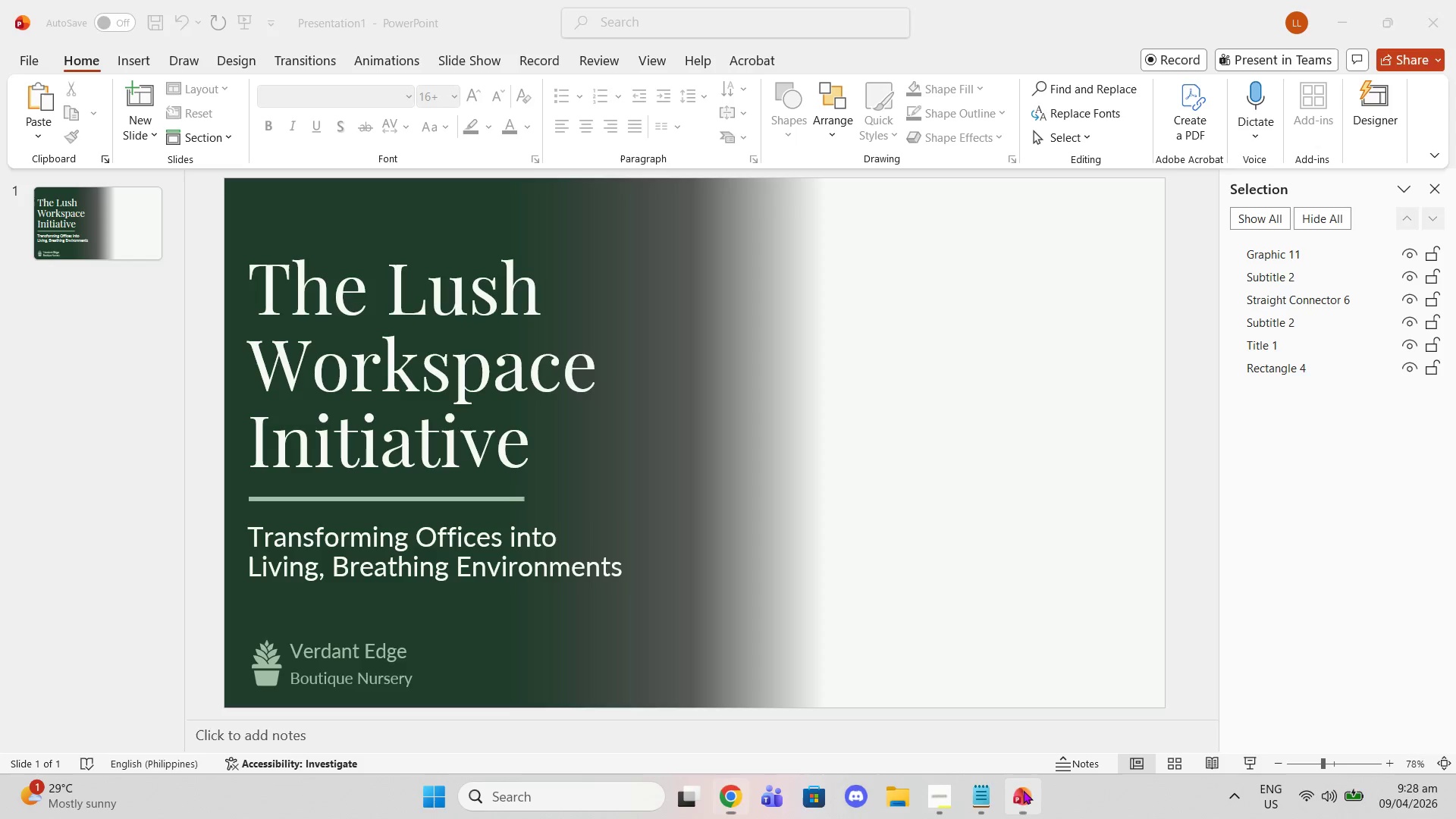 
left_click([886, 586])
 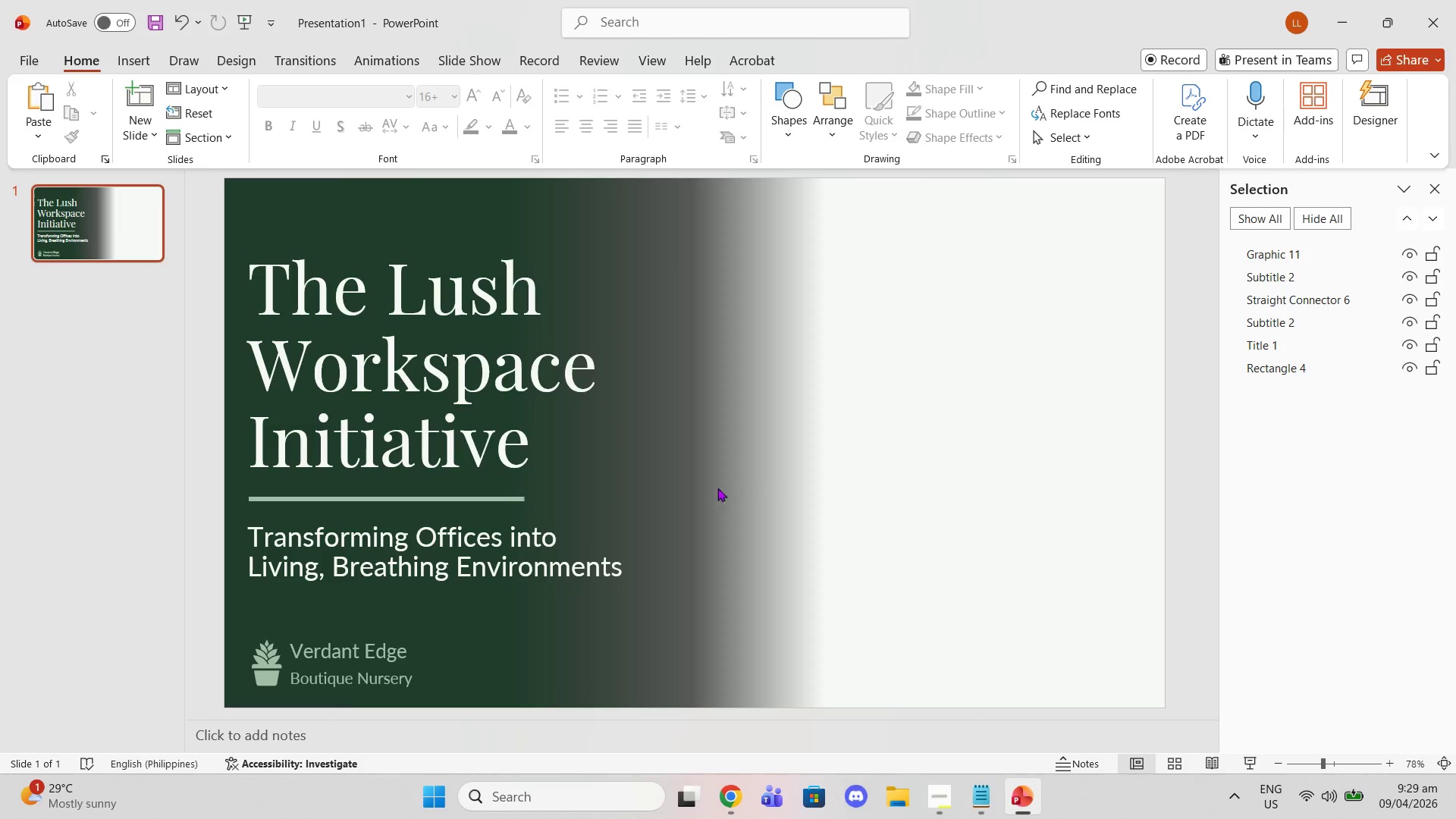 
left_click([589, 402])
 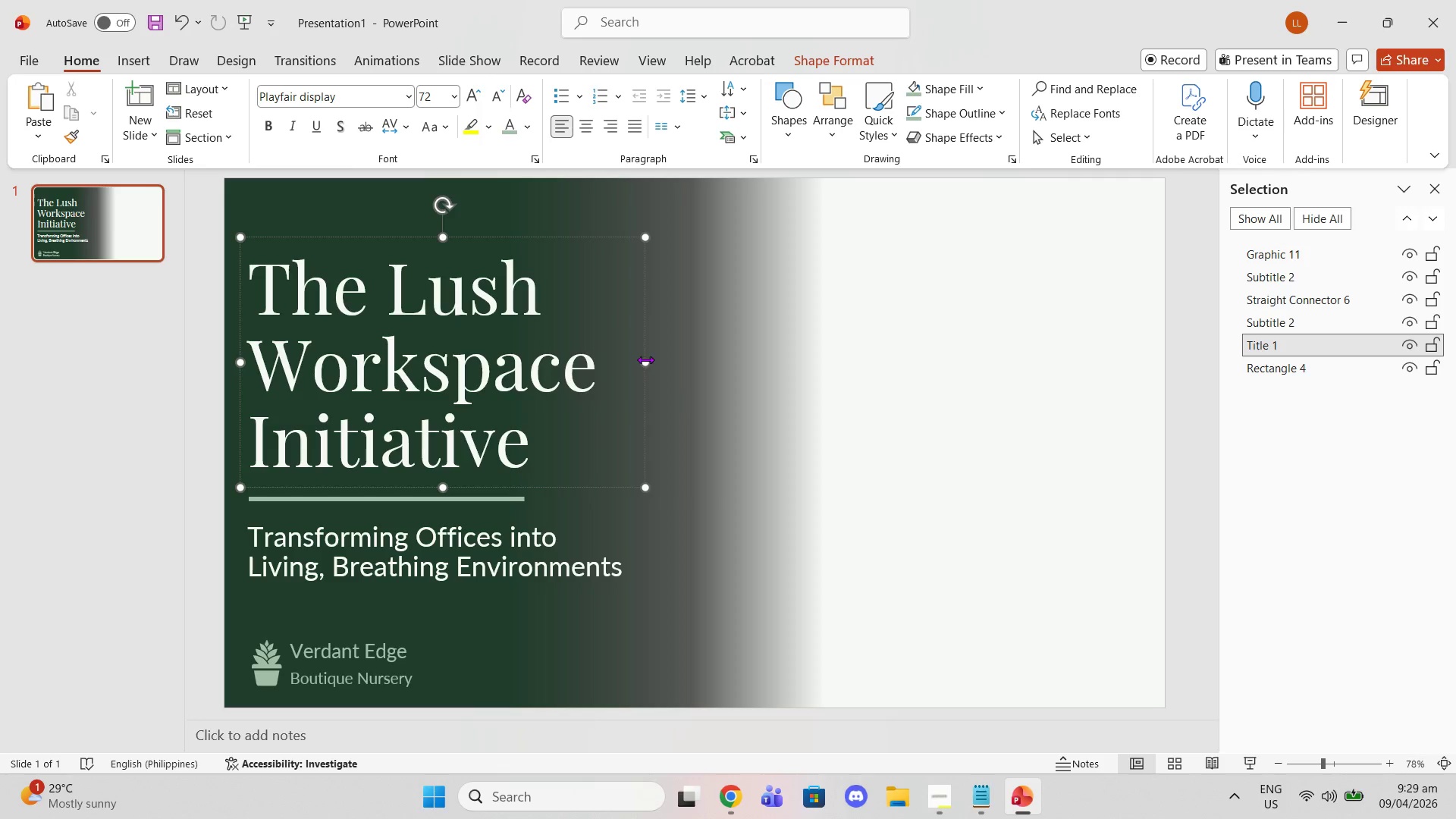 
left_click_drag(start_coordinate=[647, 363], to_coordinate=[704, 330])
 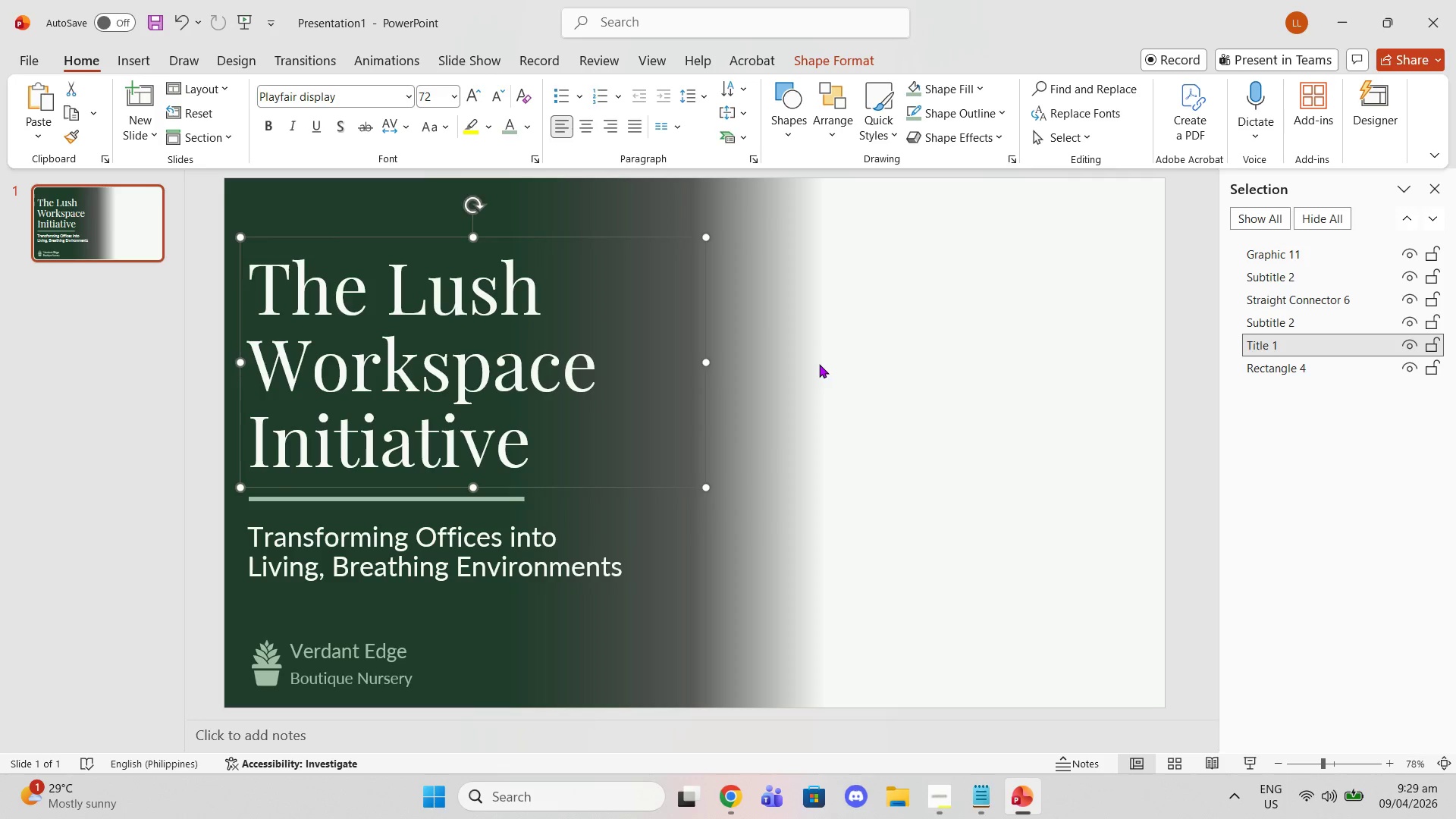 
left_click([819, 364])
 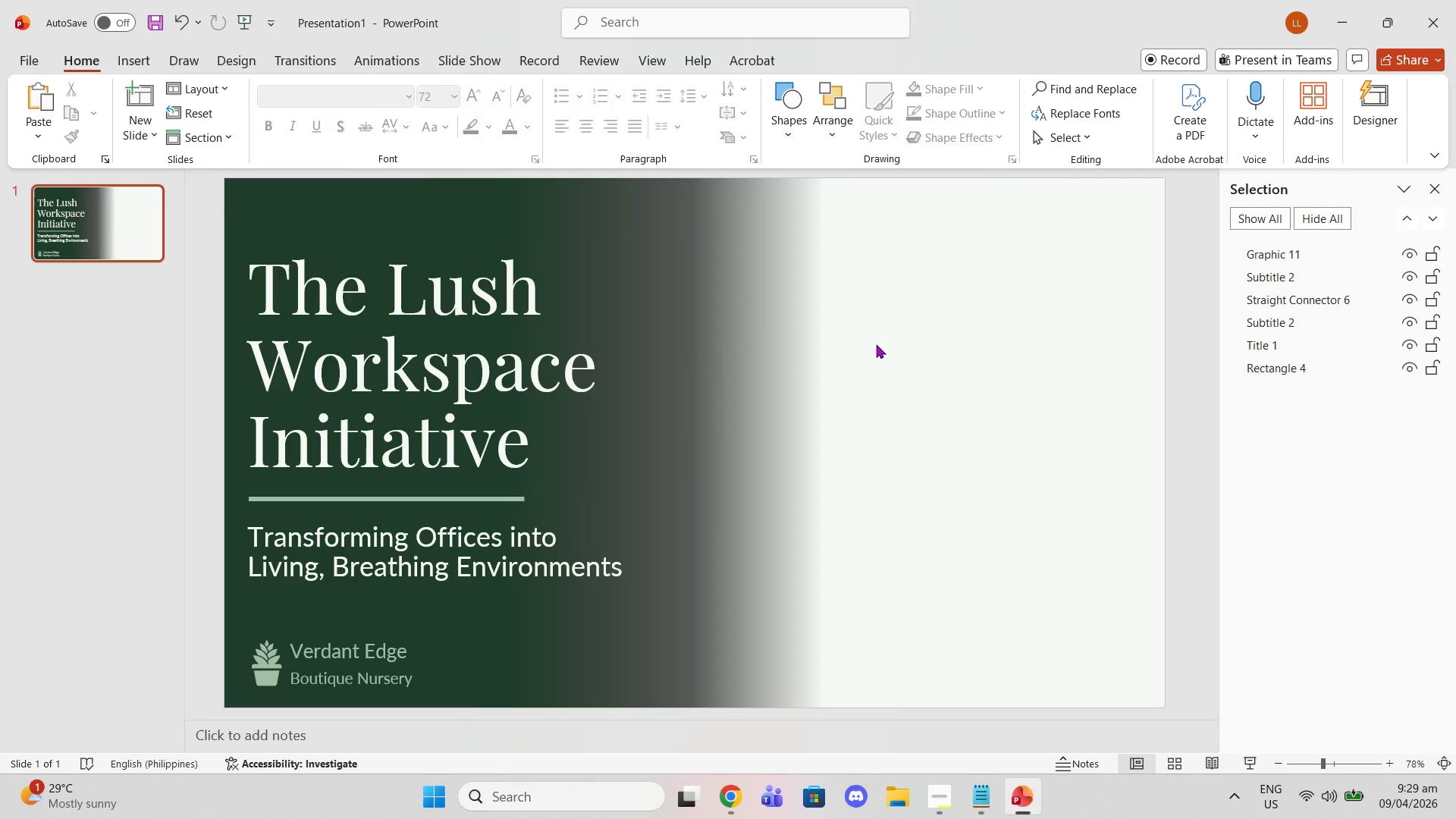 
key(Control+V)
 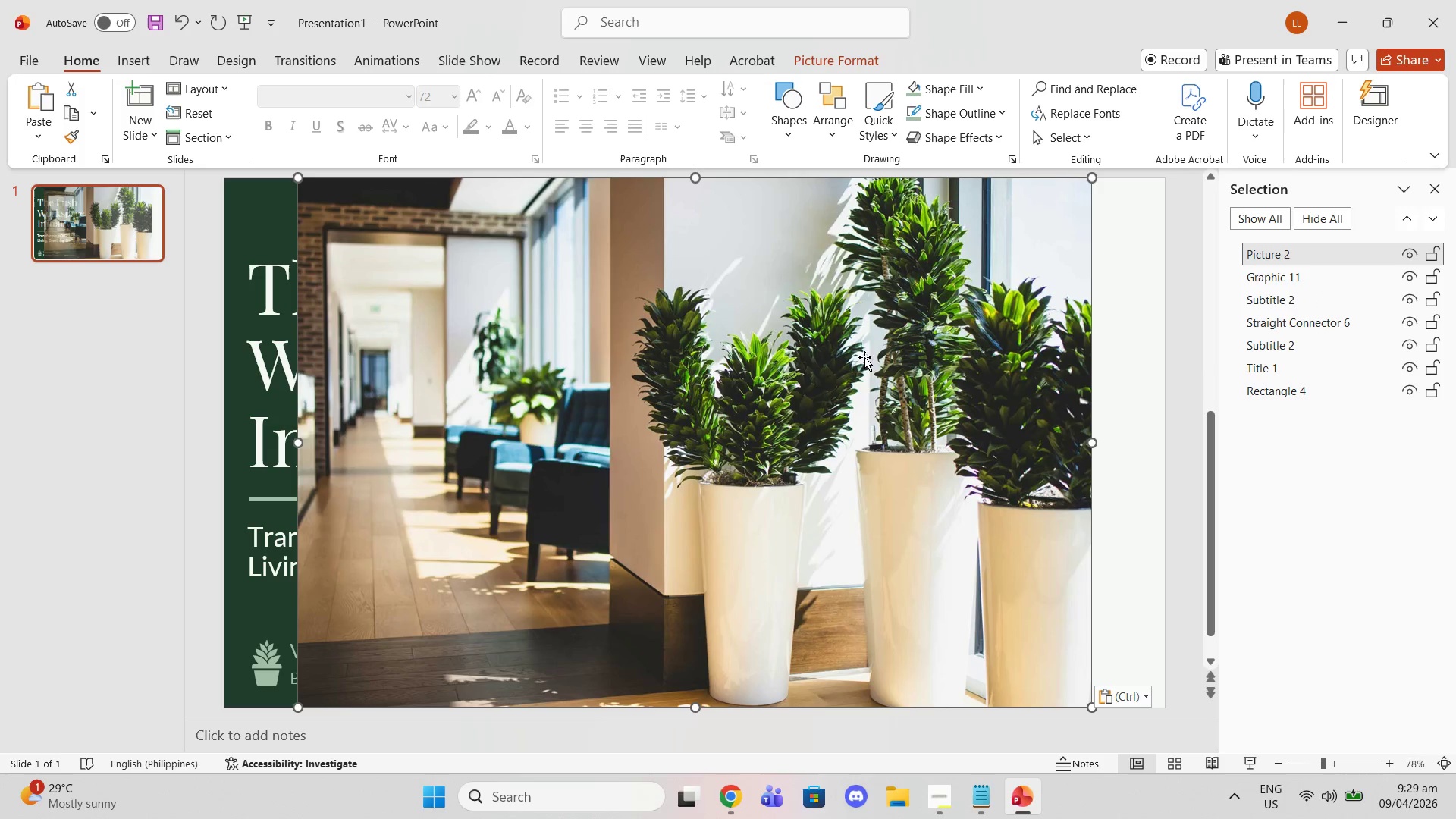 
left_click_drag(start_coordinate=[783, 416], to_coordinate=[866, 413])
 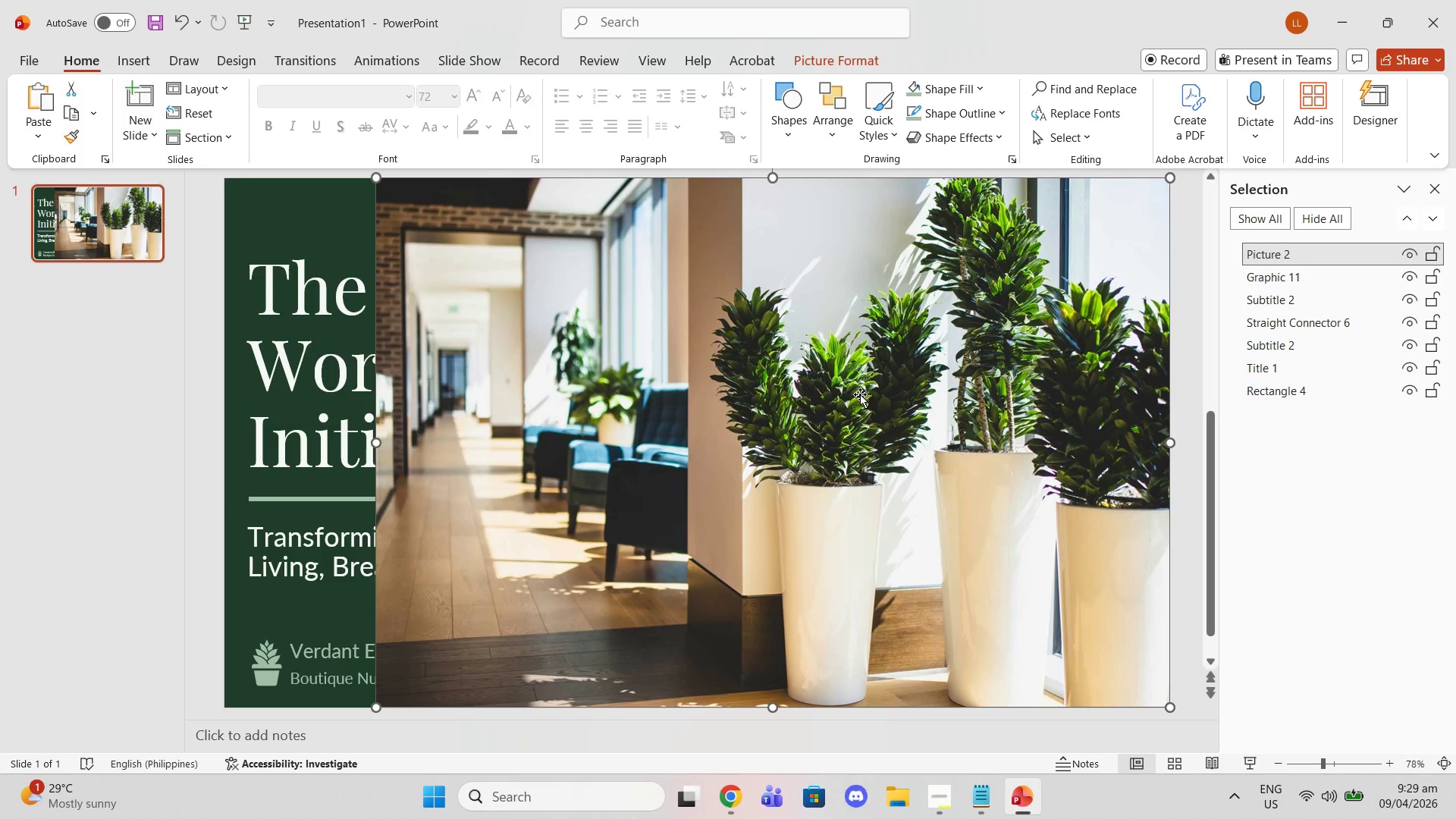 
wait(8.62)
 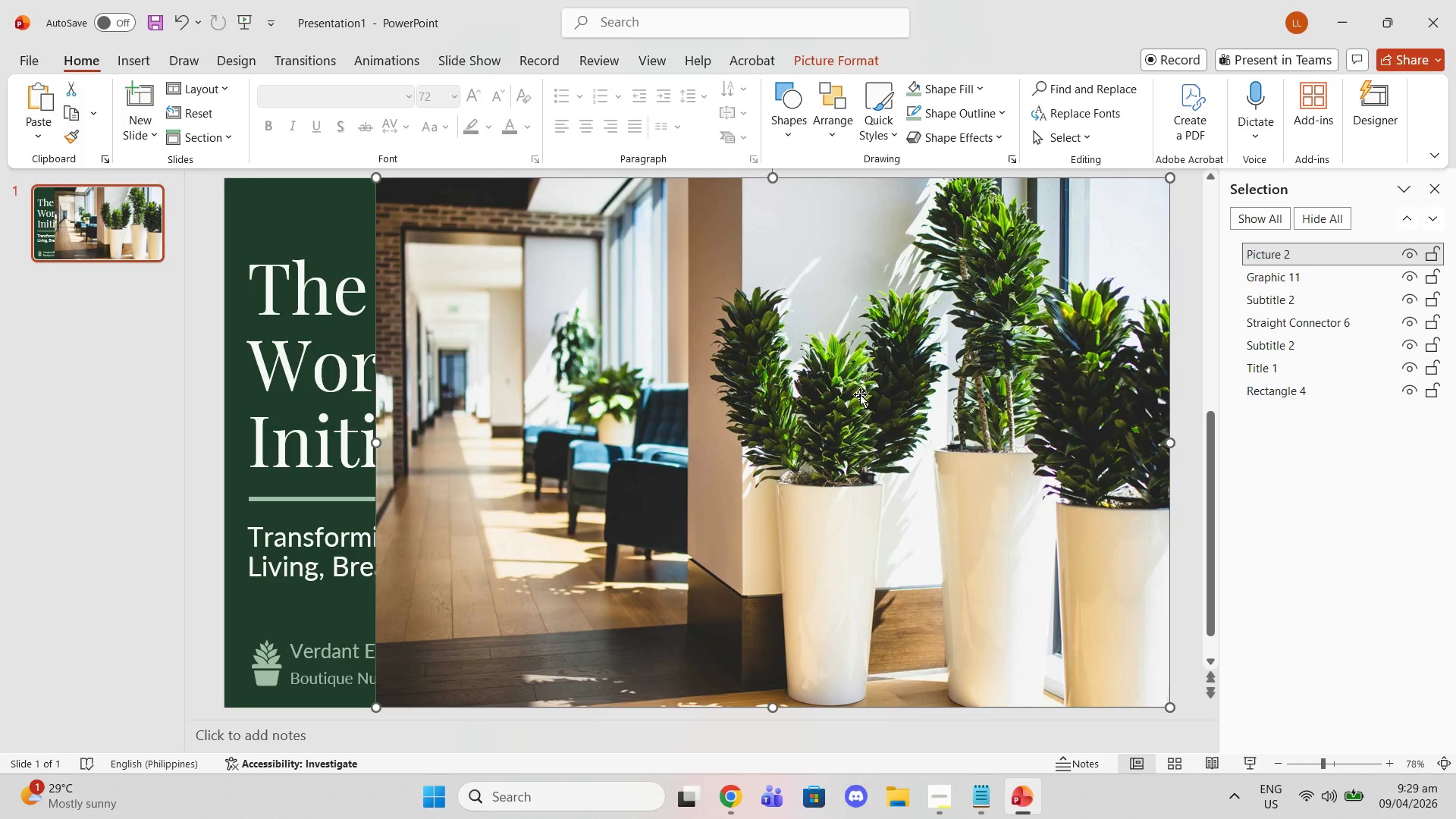 
left_click([744, 802])
 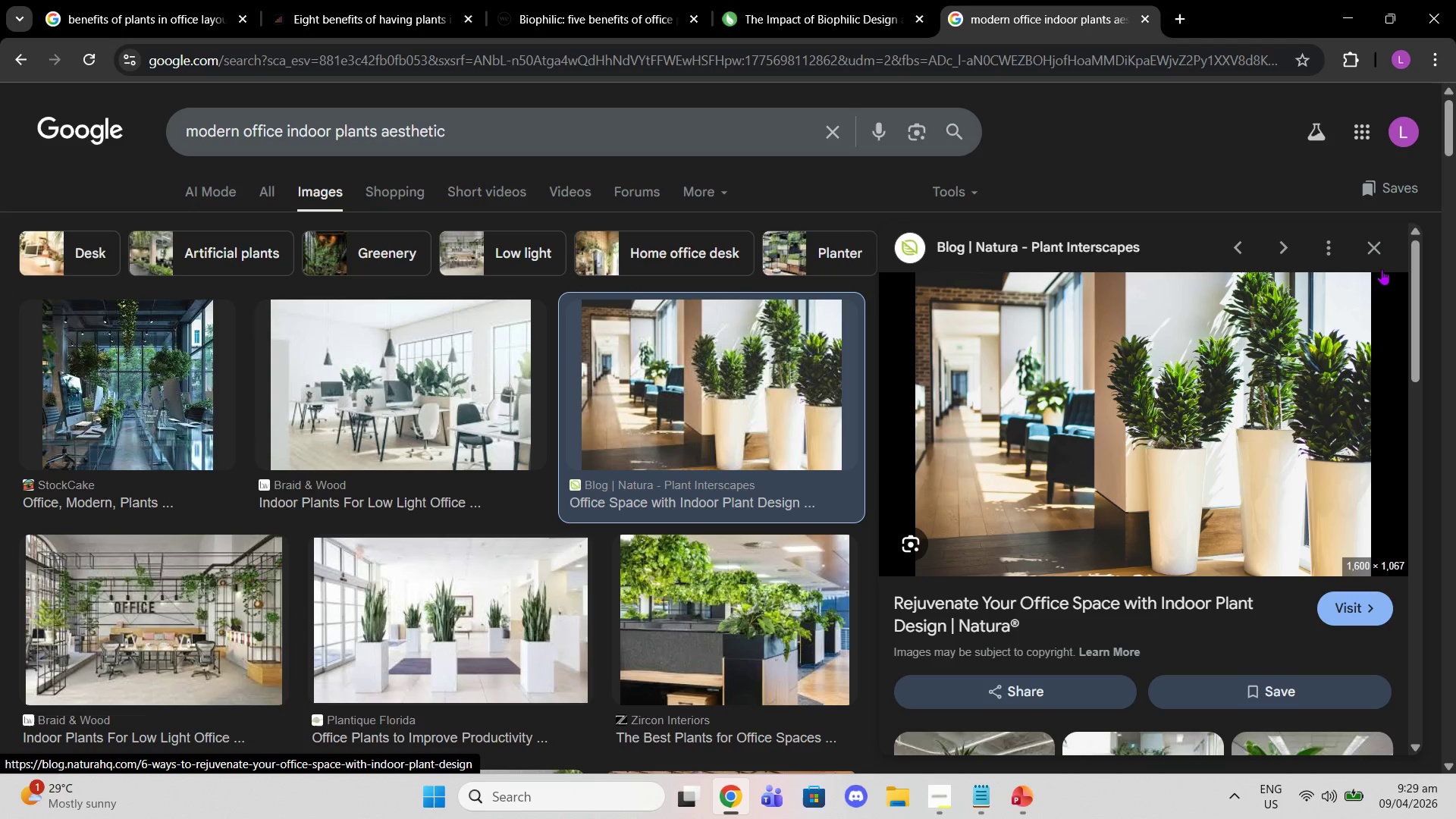 
left_click([1373, 252])
 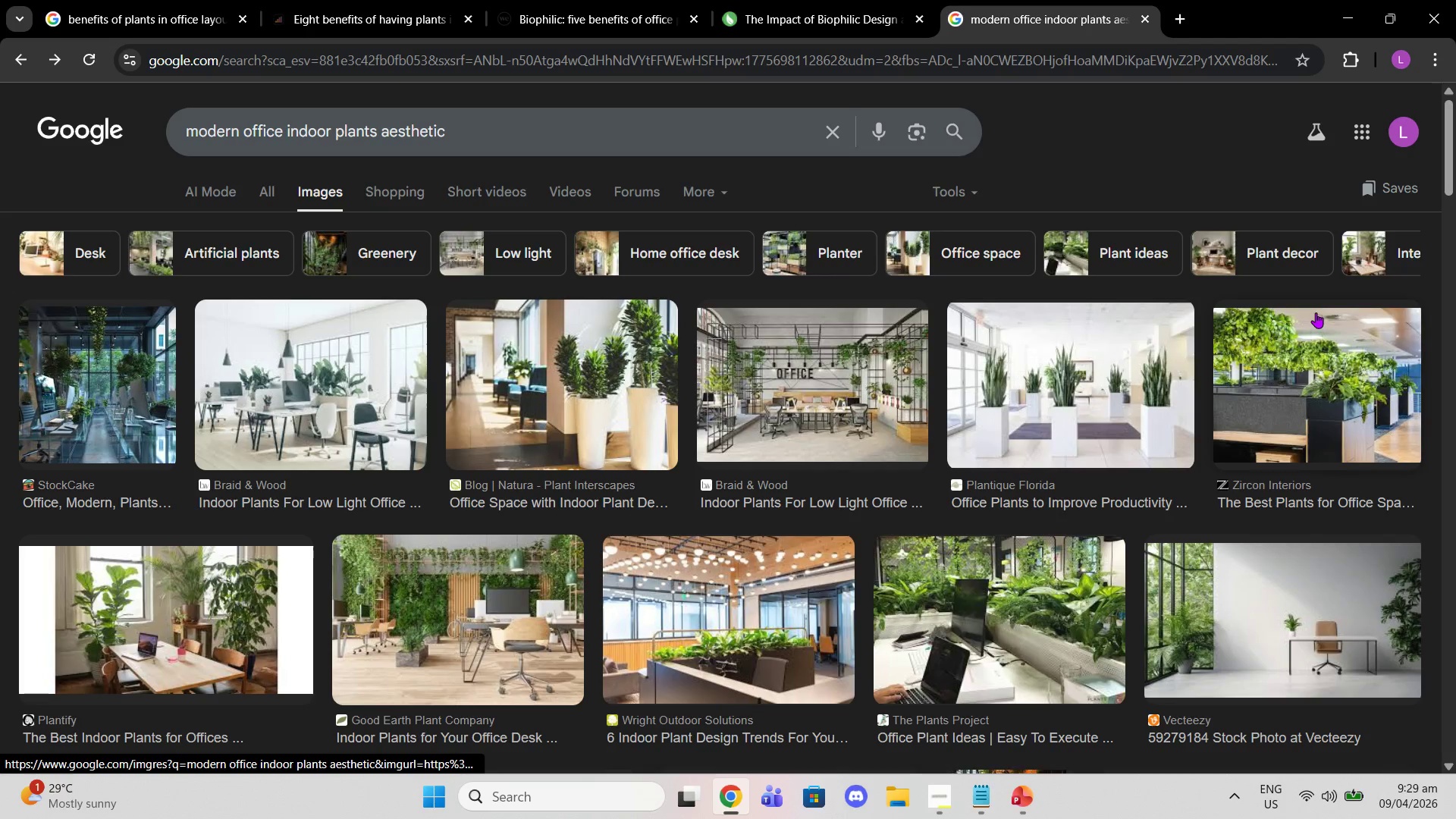 
scroll: coordinate [1185, 428], scroll_direction: down, amount: 5.0
 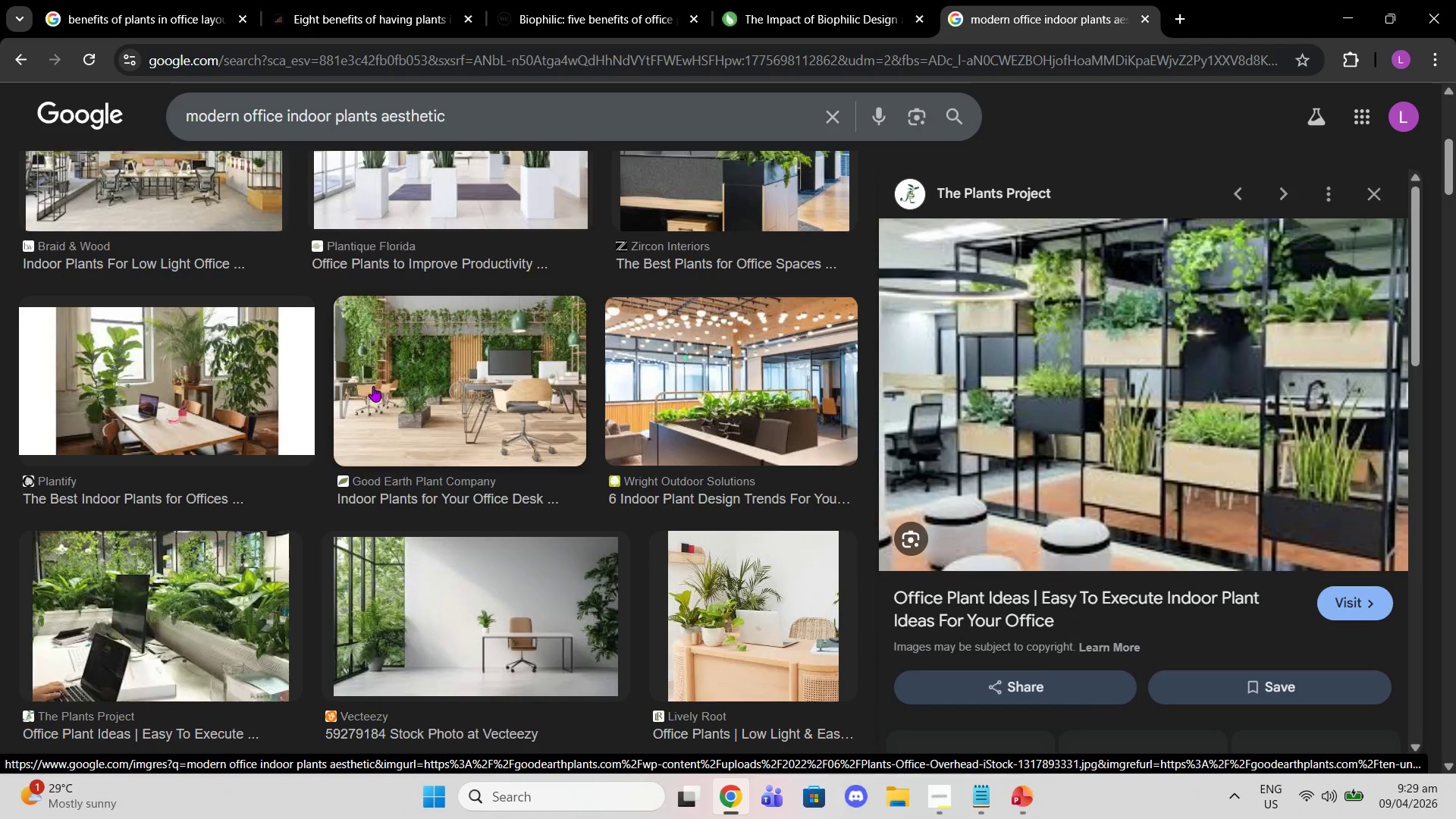 
right_click([1167, 413])
 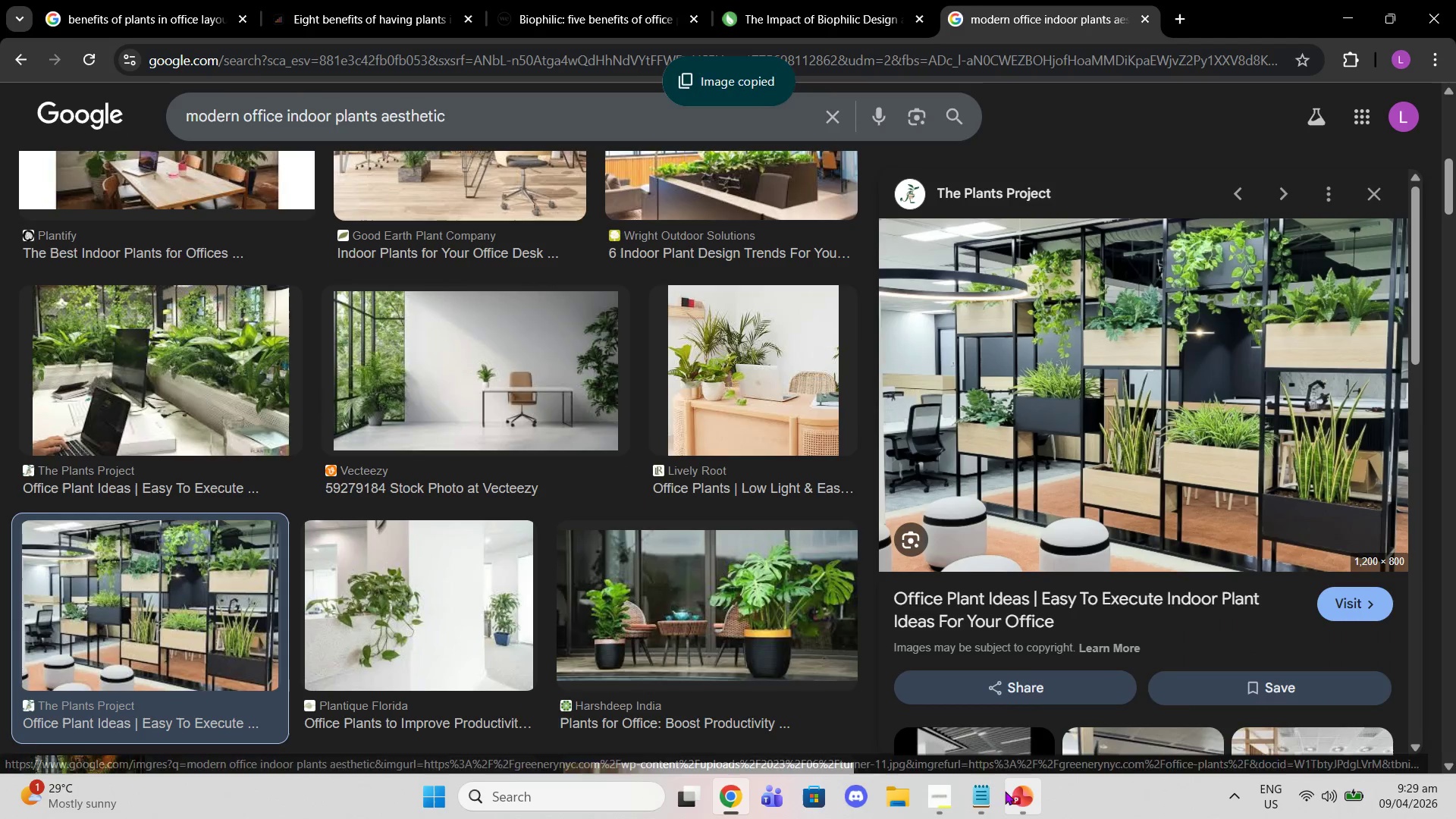 
left_click([930, 519])
 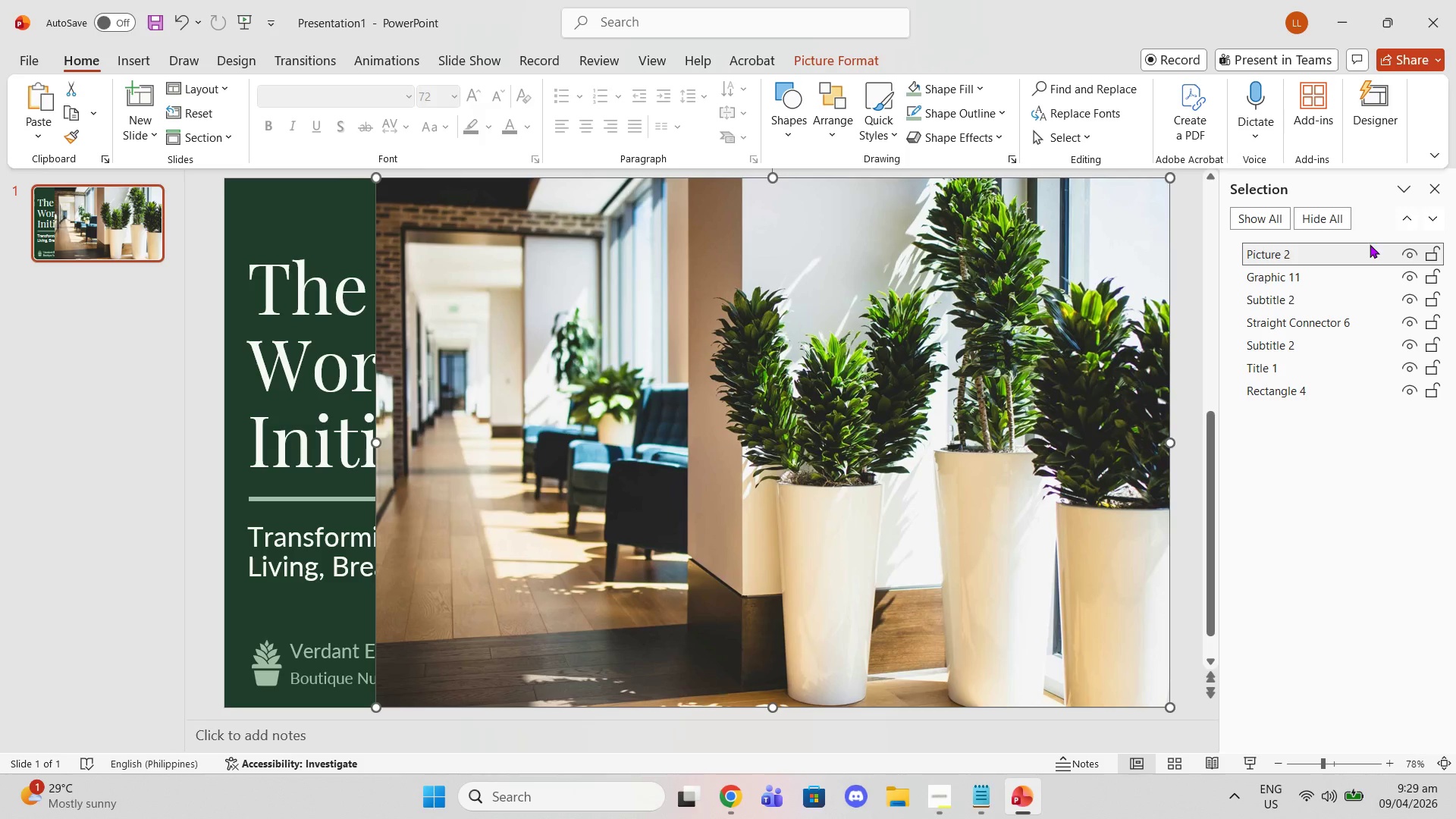 
left_click_drag(start_coordinate=[1366, 249], to_coordinate=[1361, 401])
 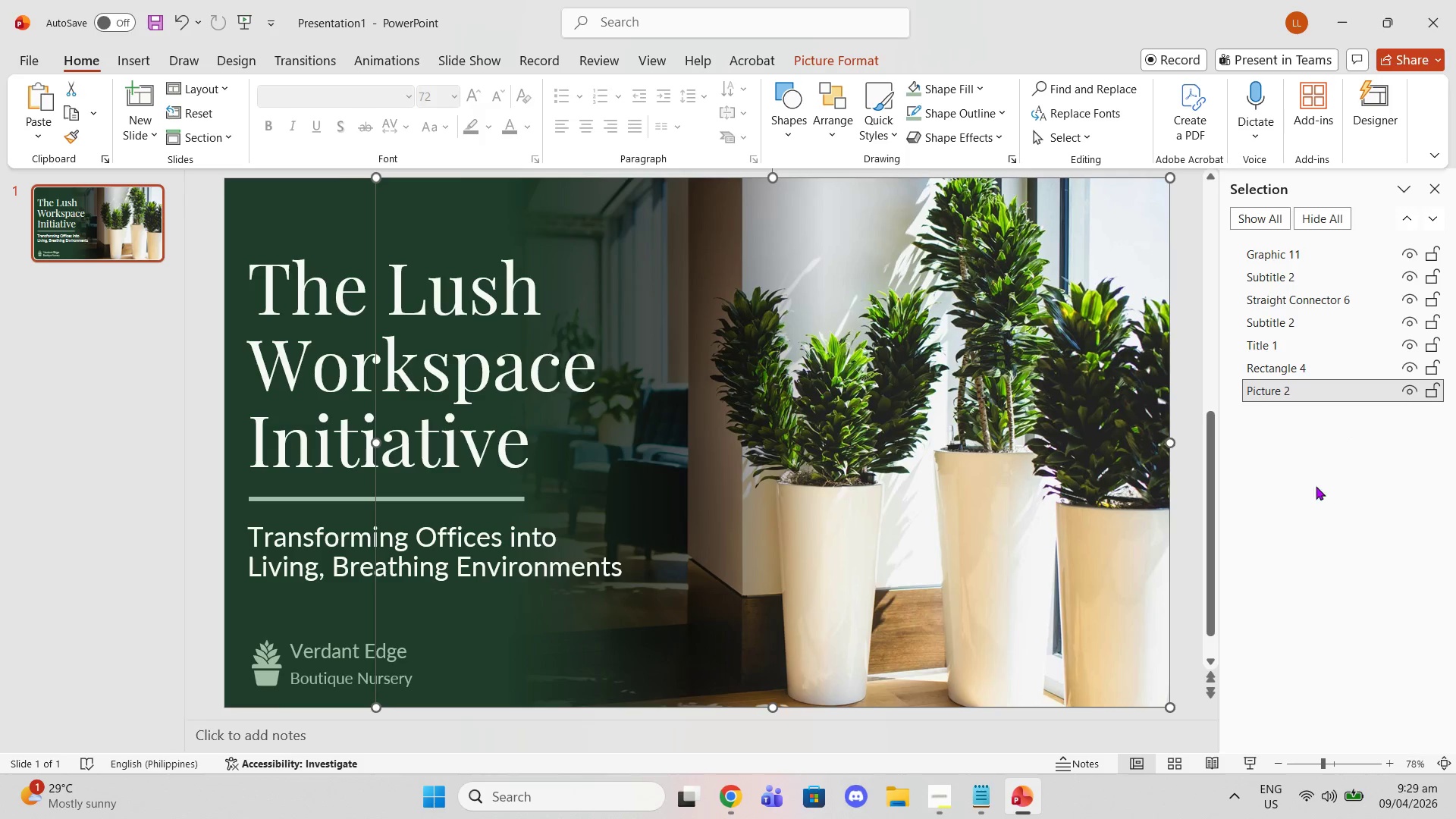 
left_click([1313, 494])
 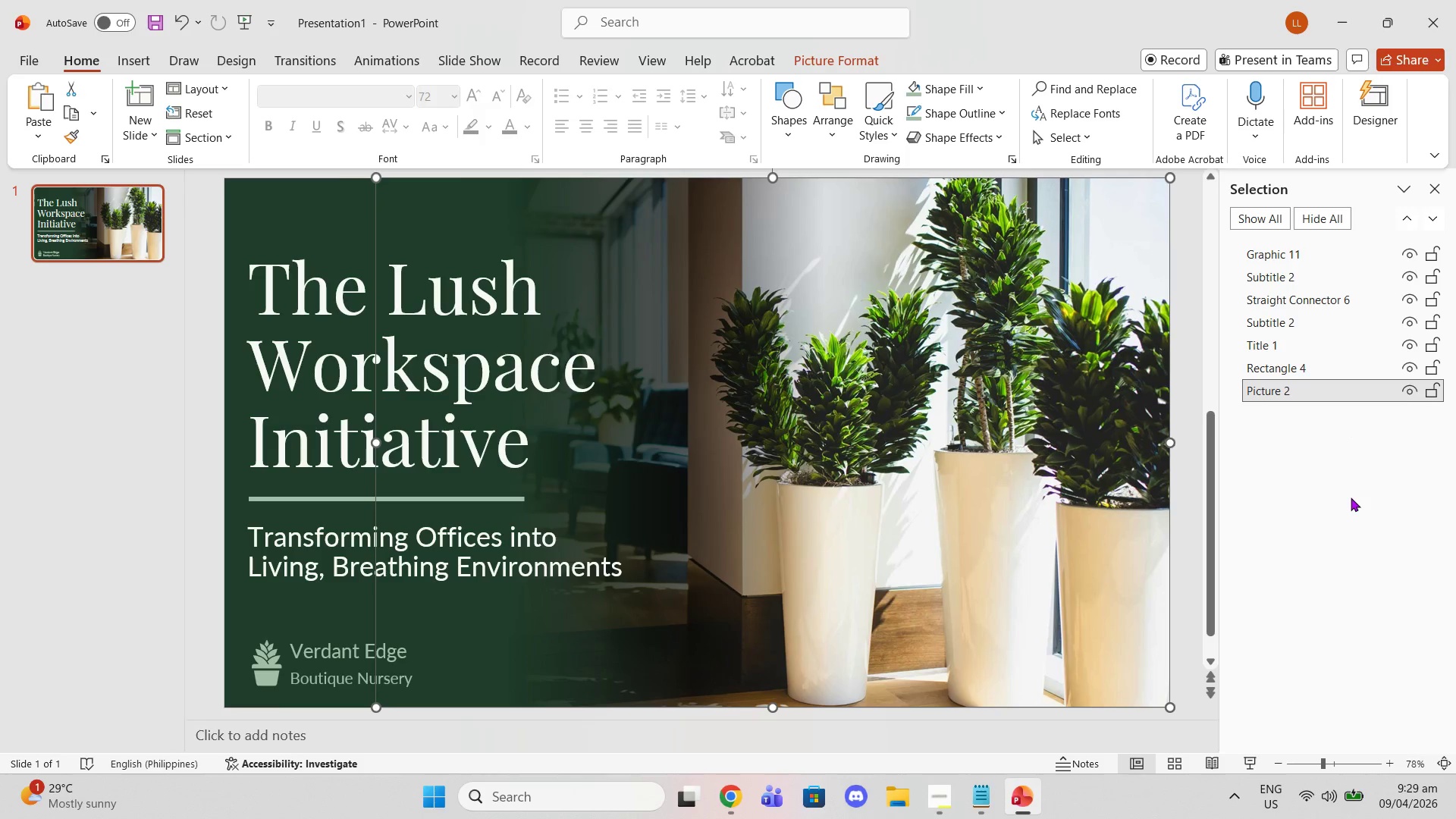 
left_click([1380, 497])
 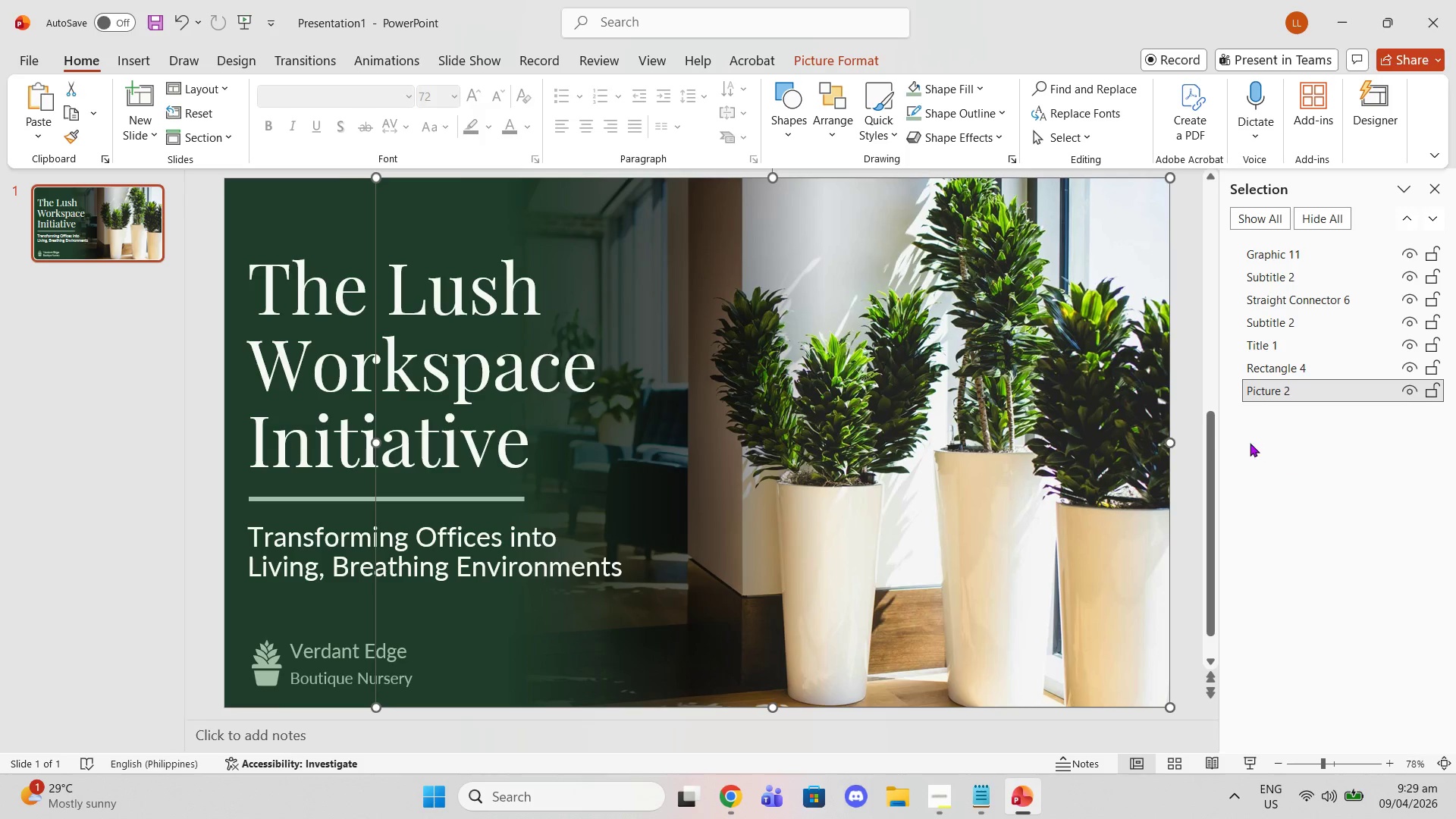 
left_click([1081, 467])
 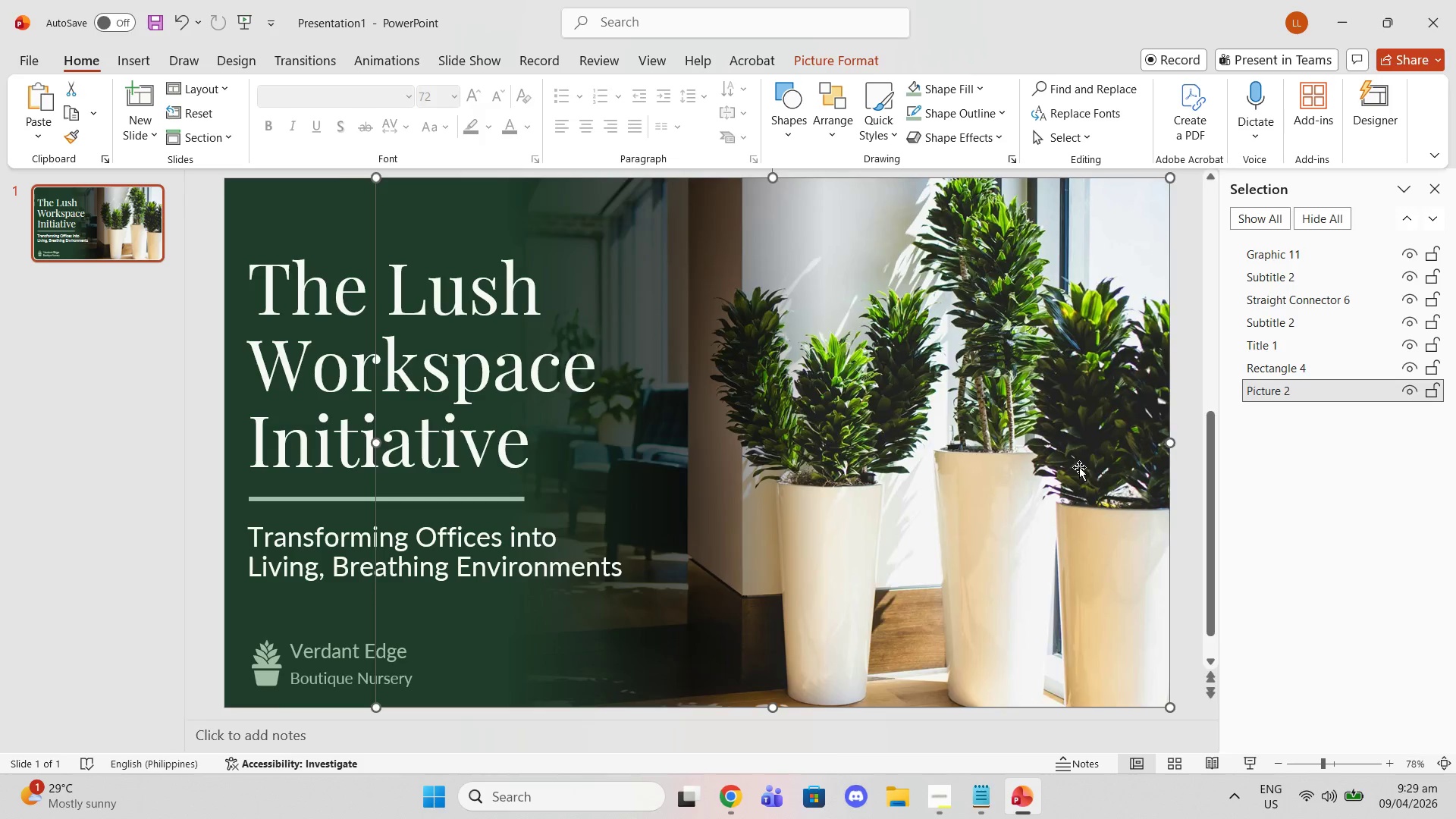 
key(Delete)
 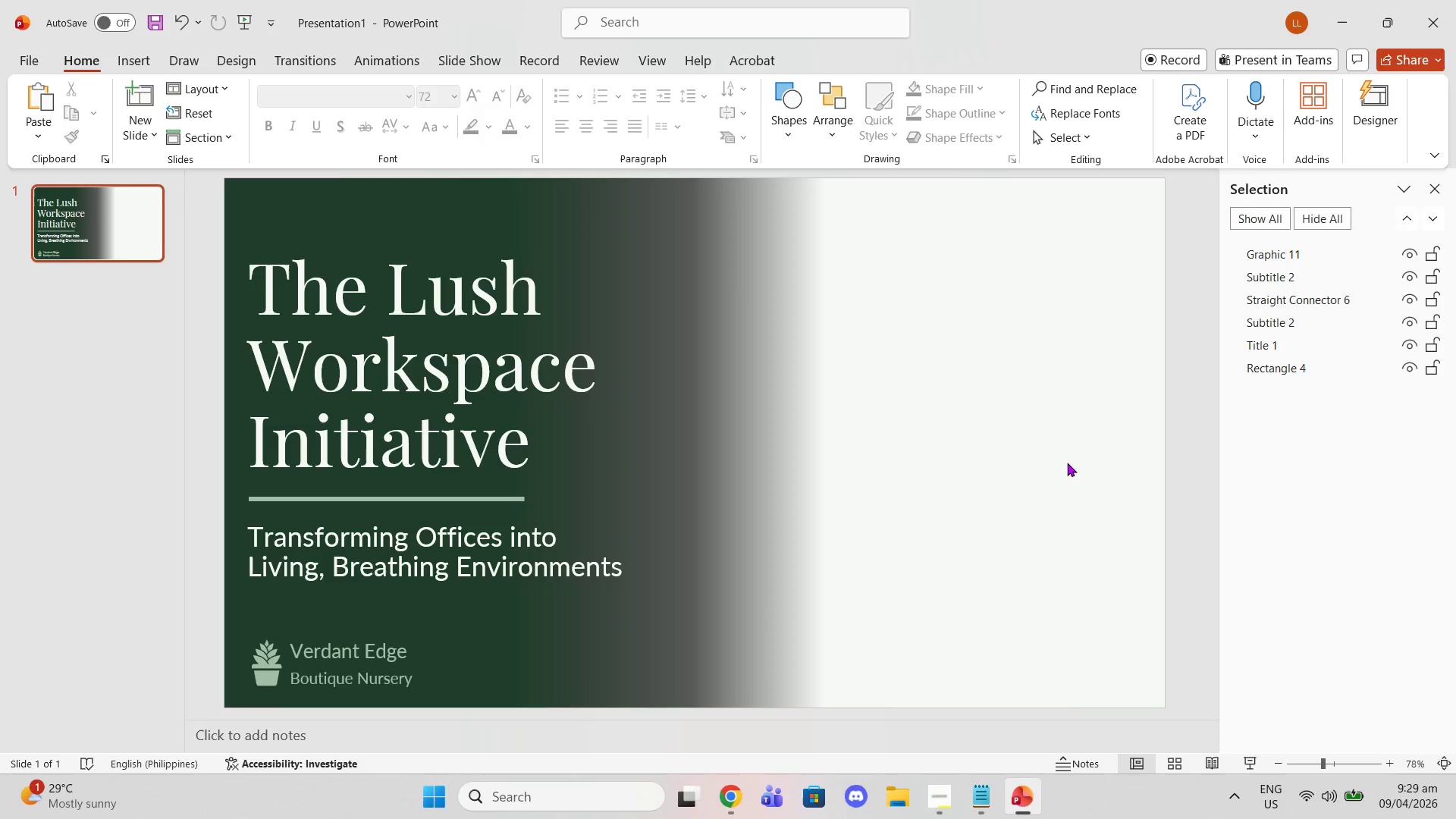 
key(Control+V)
 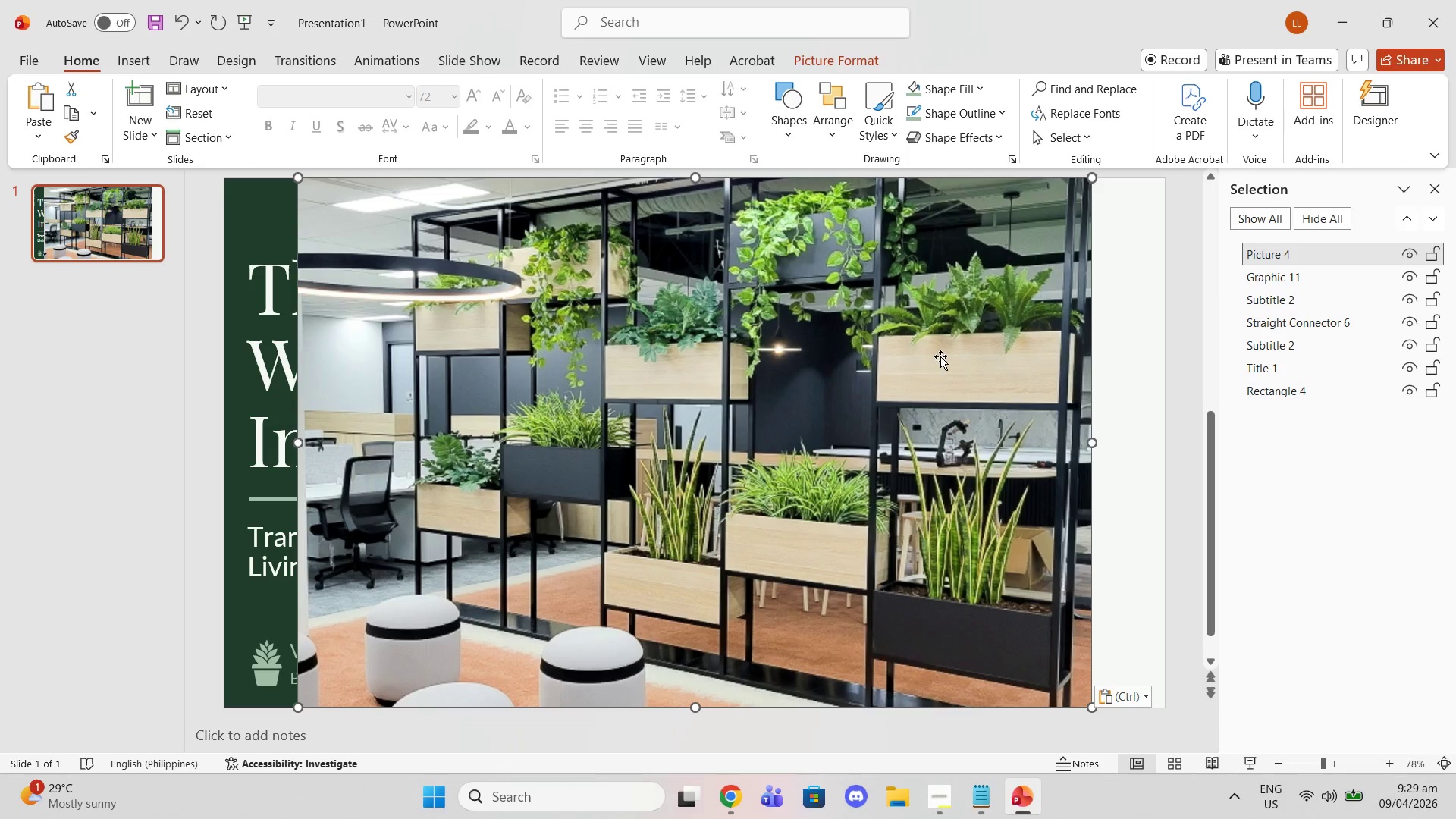 
left_click_drag(start_coordinate=[965, 350], to_coordinate=[1037, 347])
 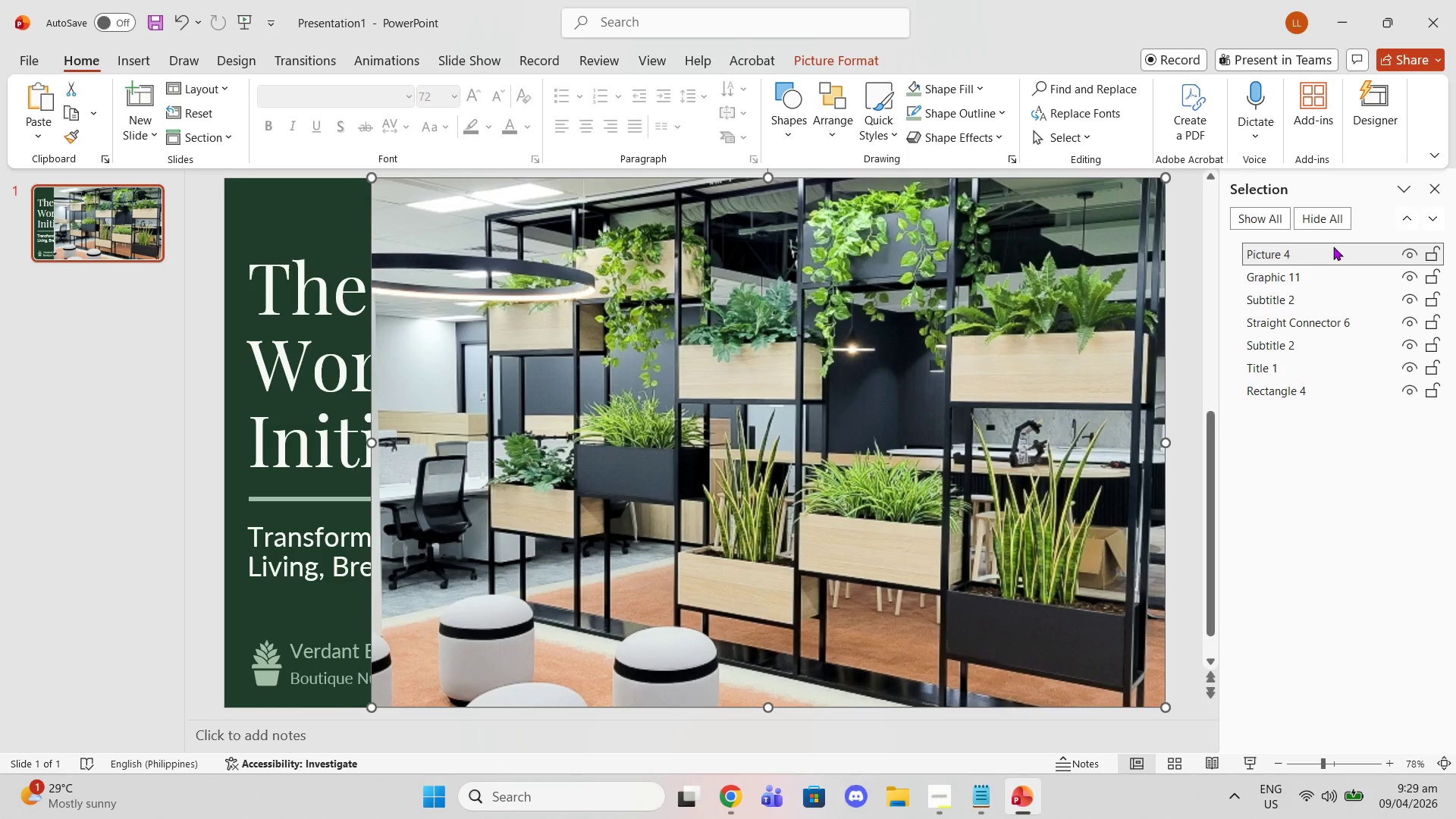 
left_click_drag(start_coordinate=[1333, 246], to_coordinate=[1350, 403])
 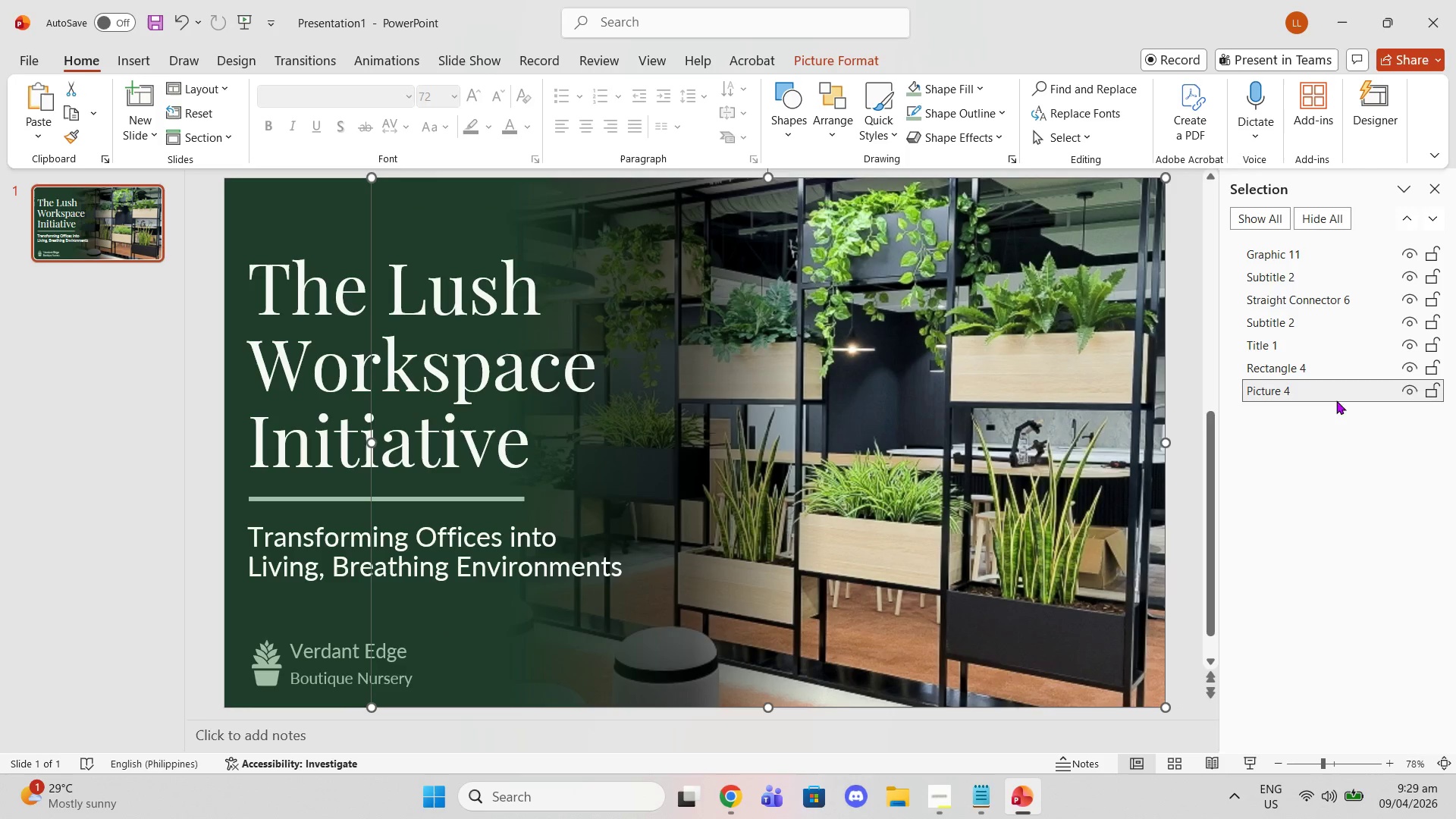 
left_click([1213, 494])
 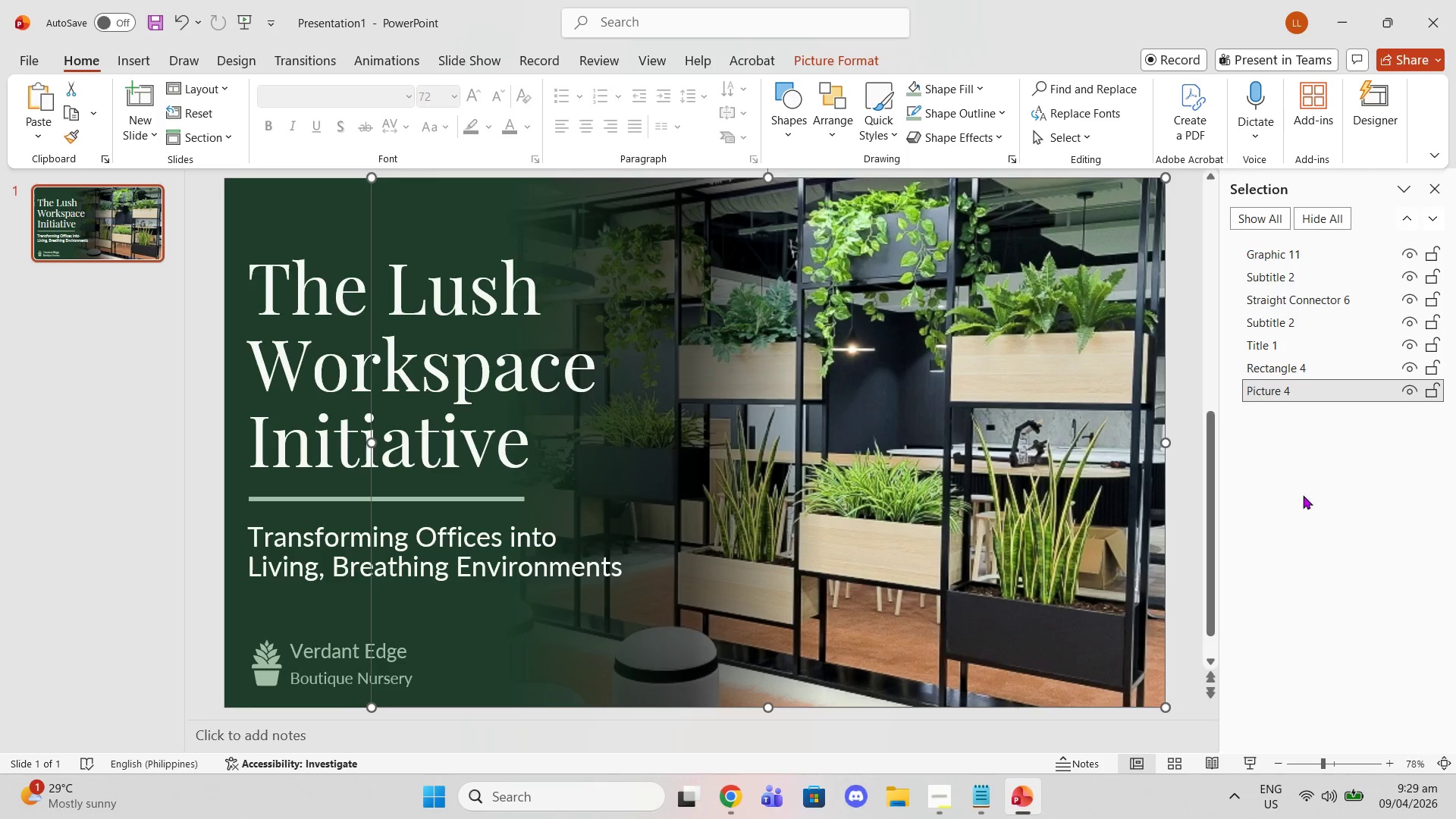 
left_click([1313, 497])
 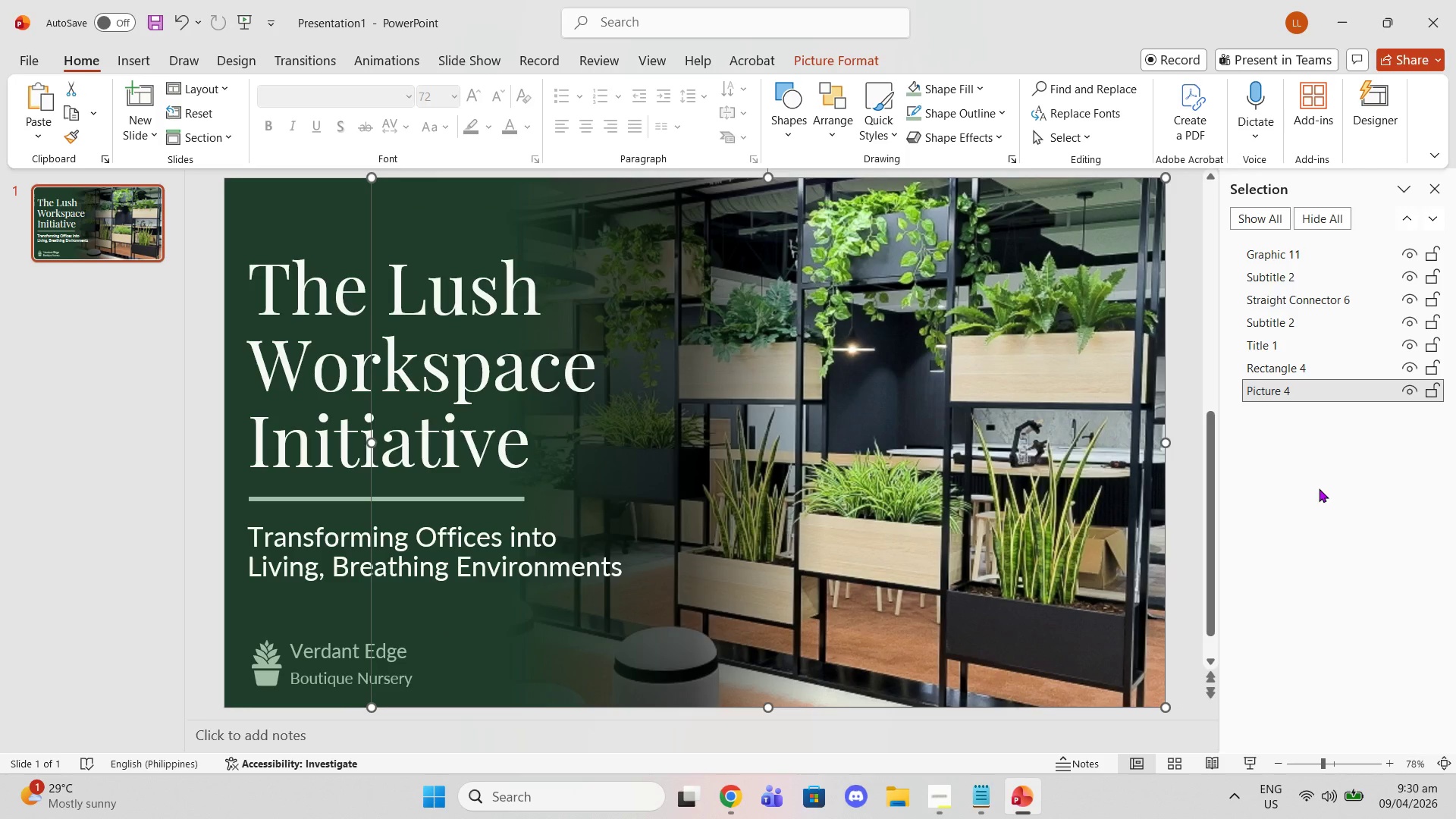 
left_click([1081, 479])
 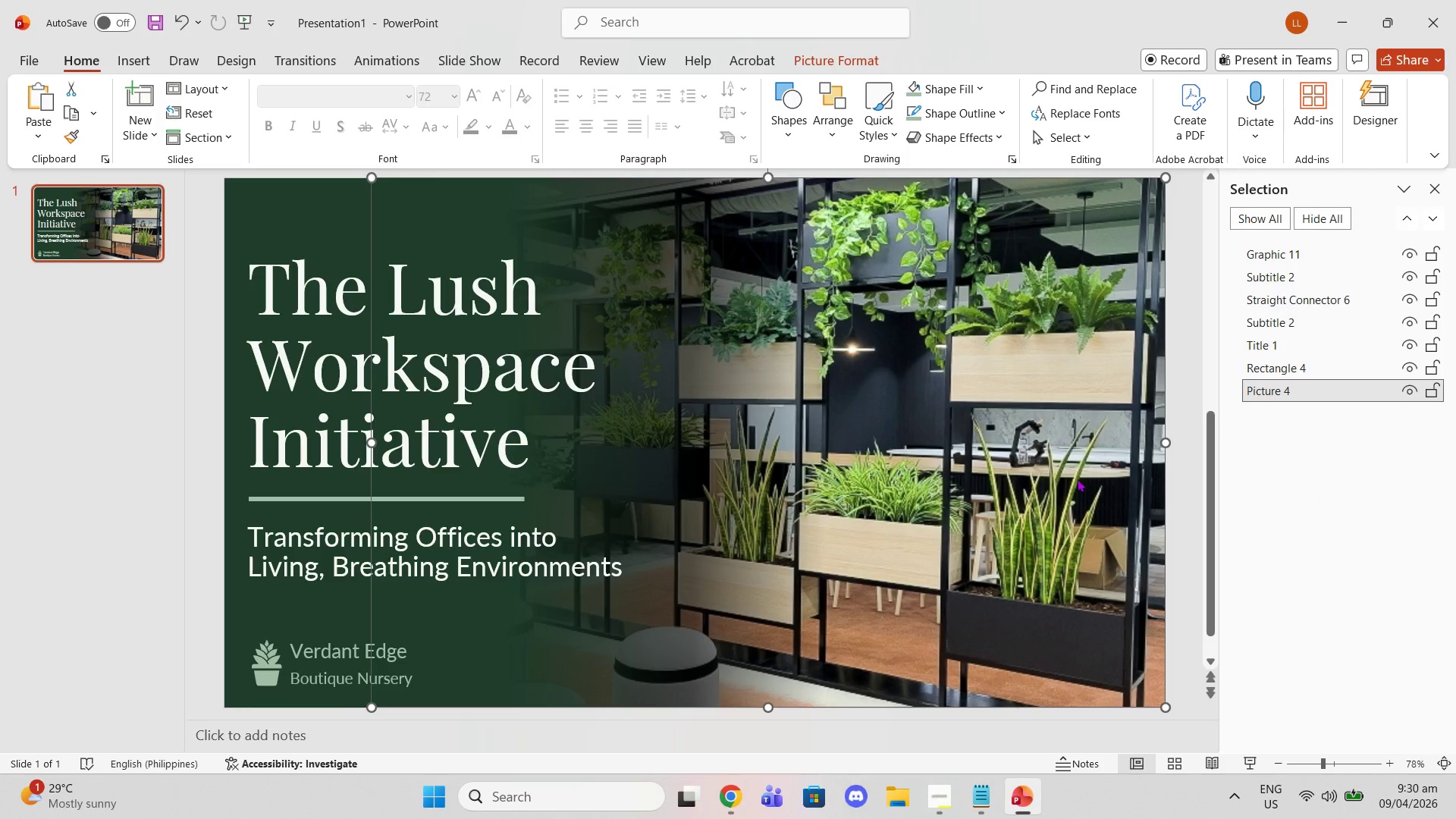 
key(Delete)
 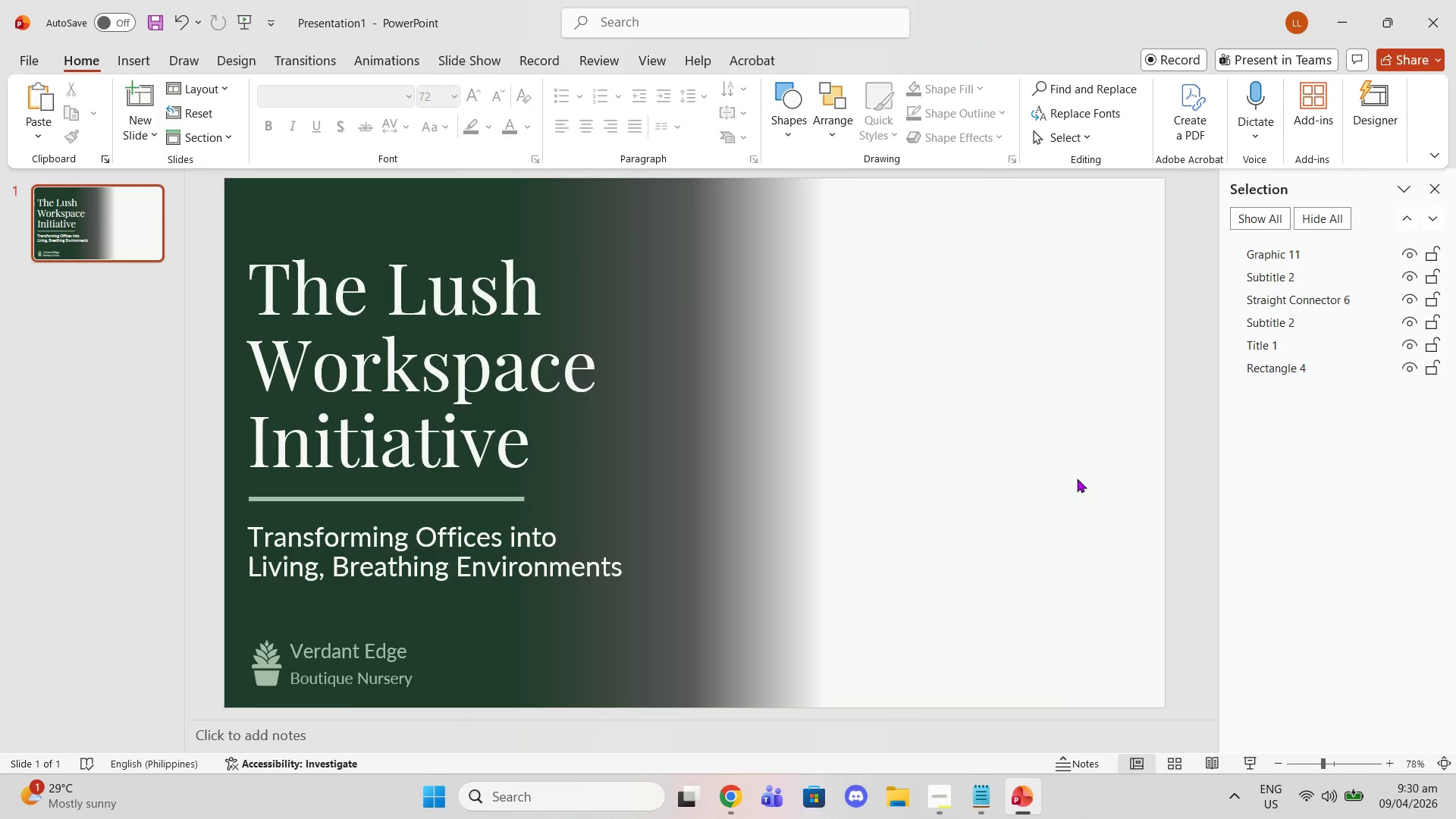 
key(Control+Z)
 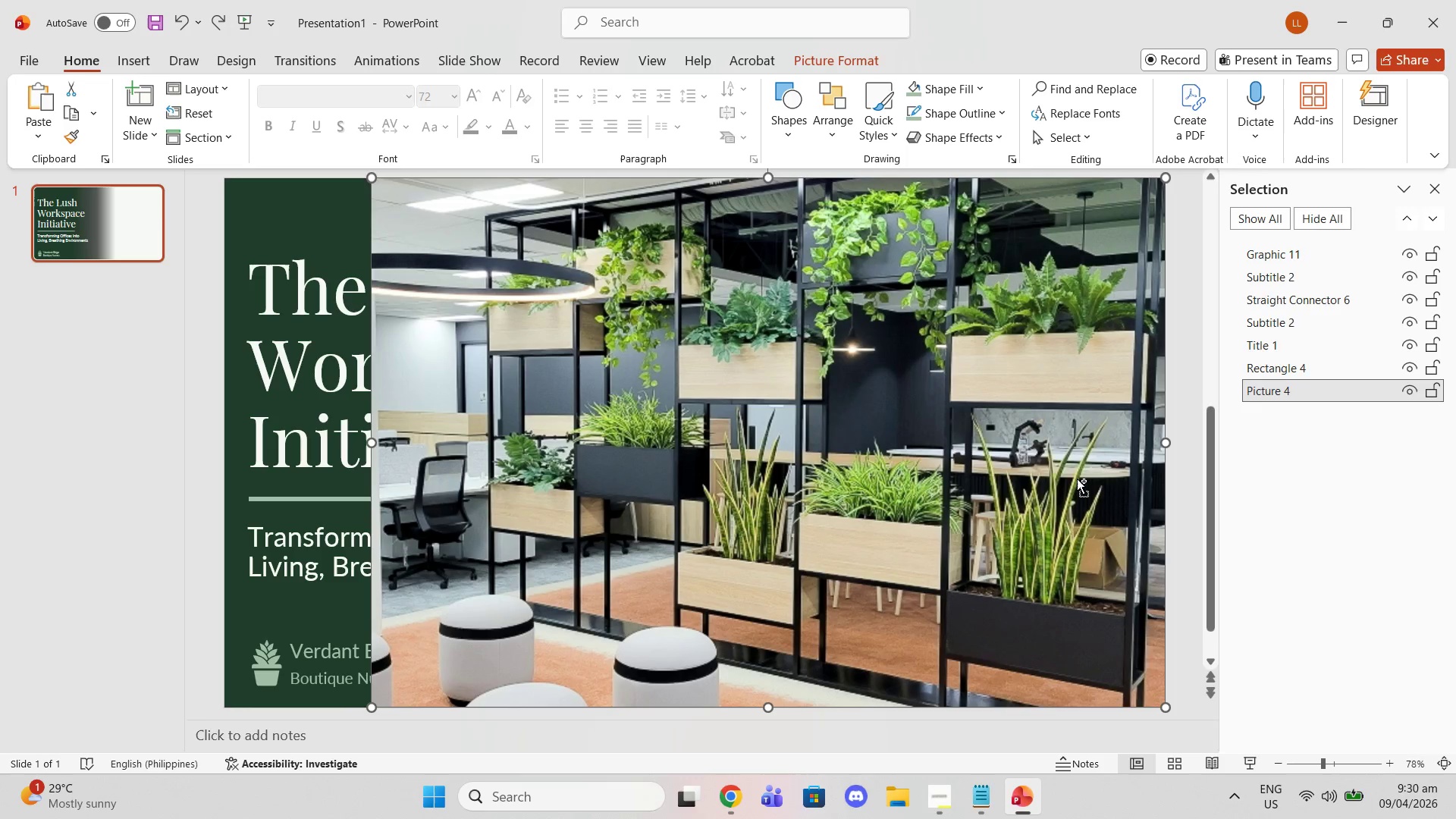 
key(Control+Z)
 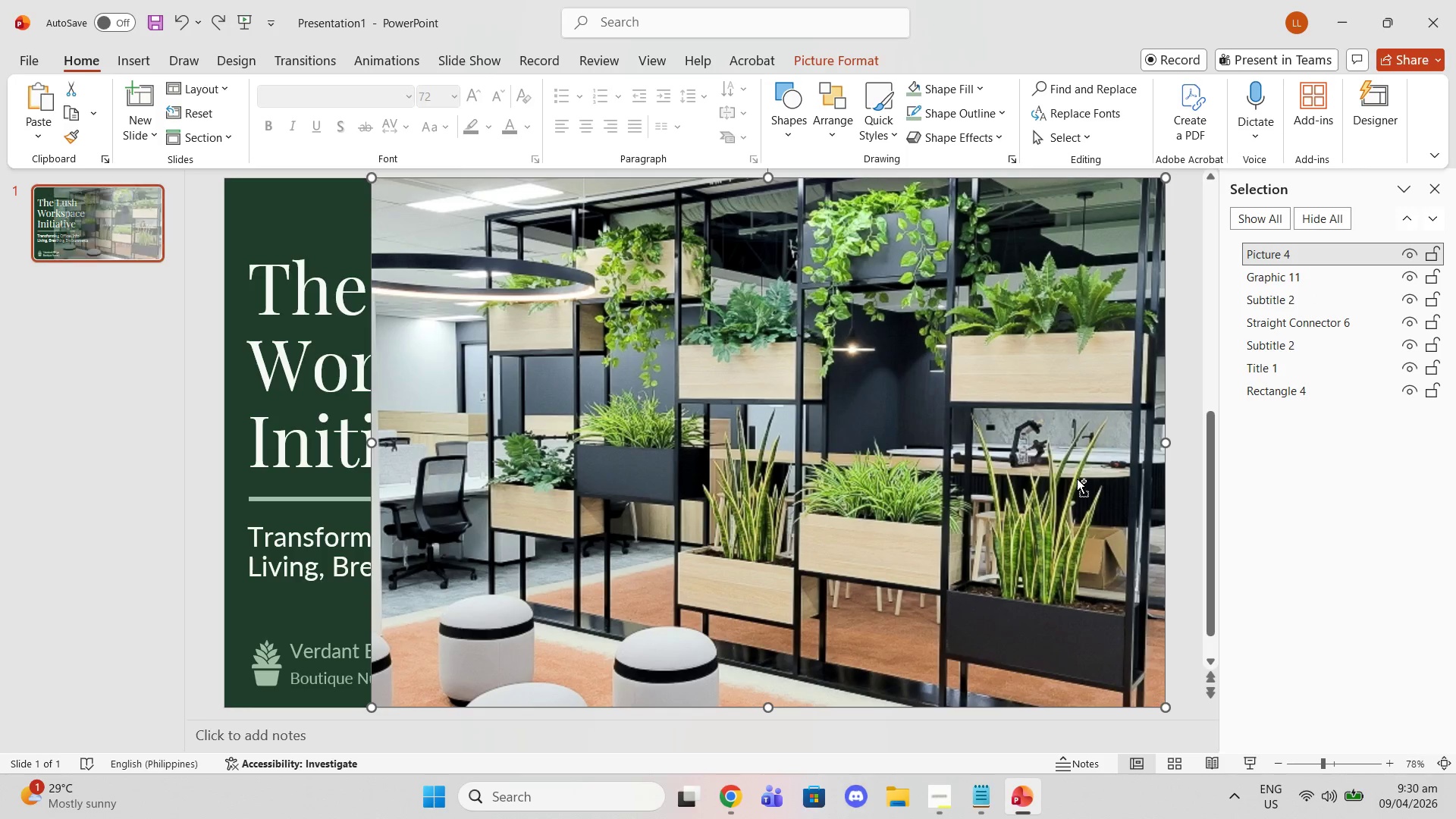 
key(Control+Z)
 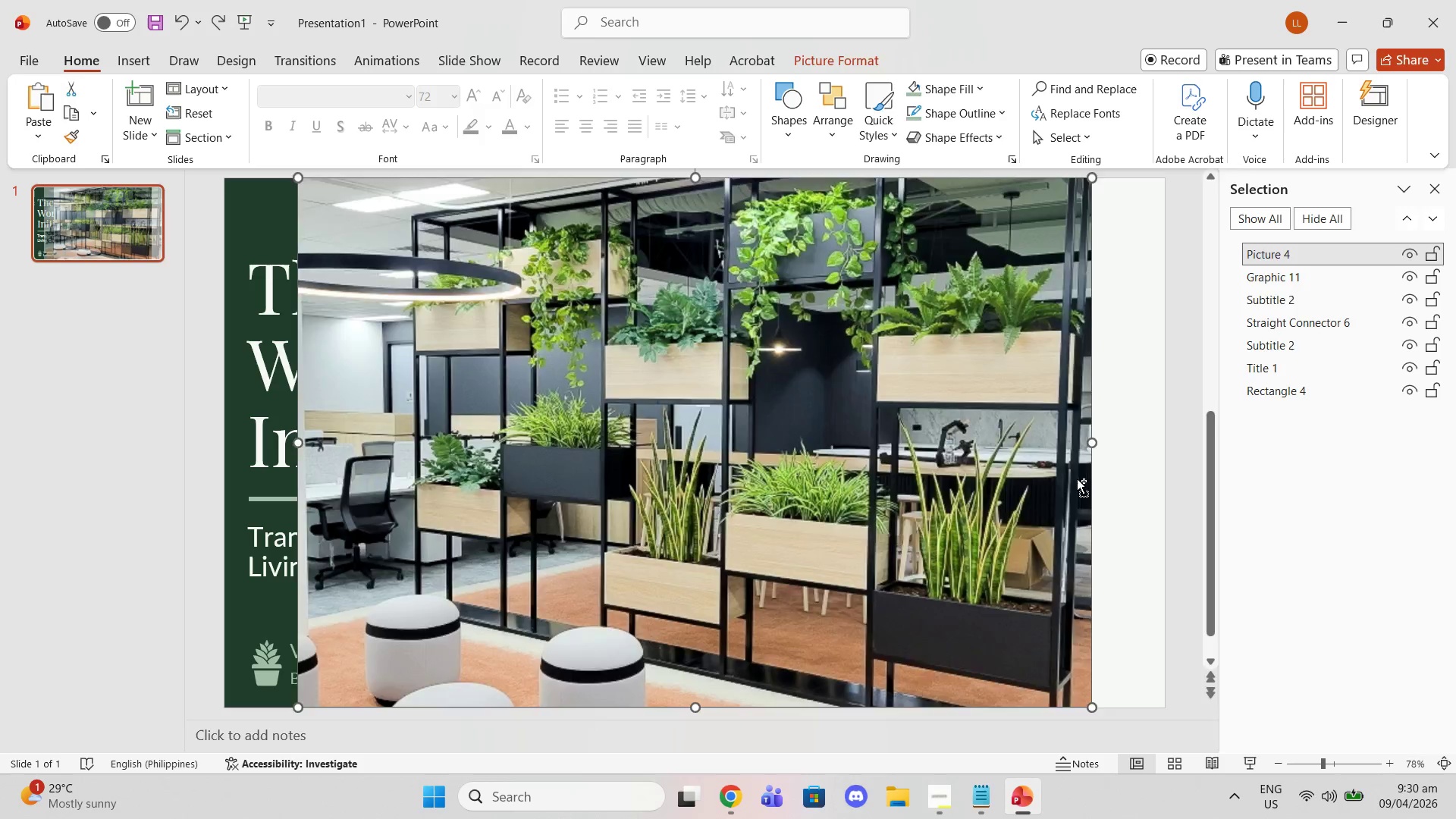 
key(Control+Z)
 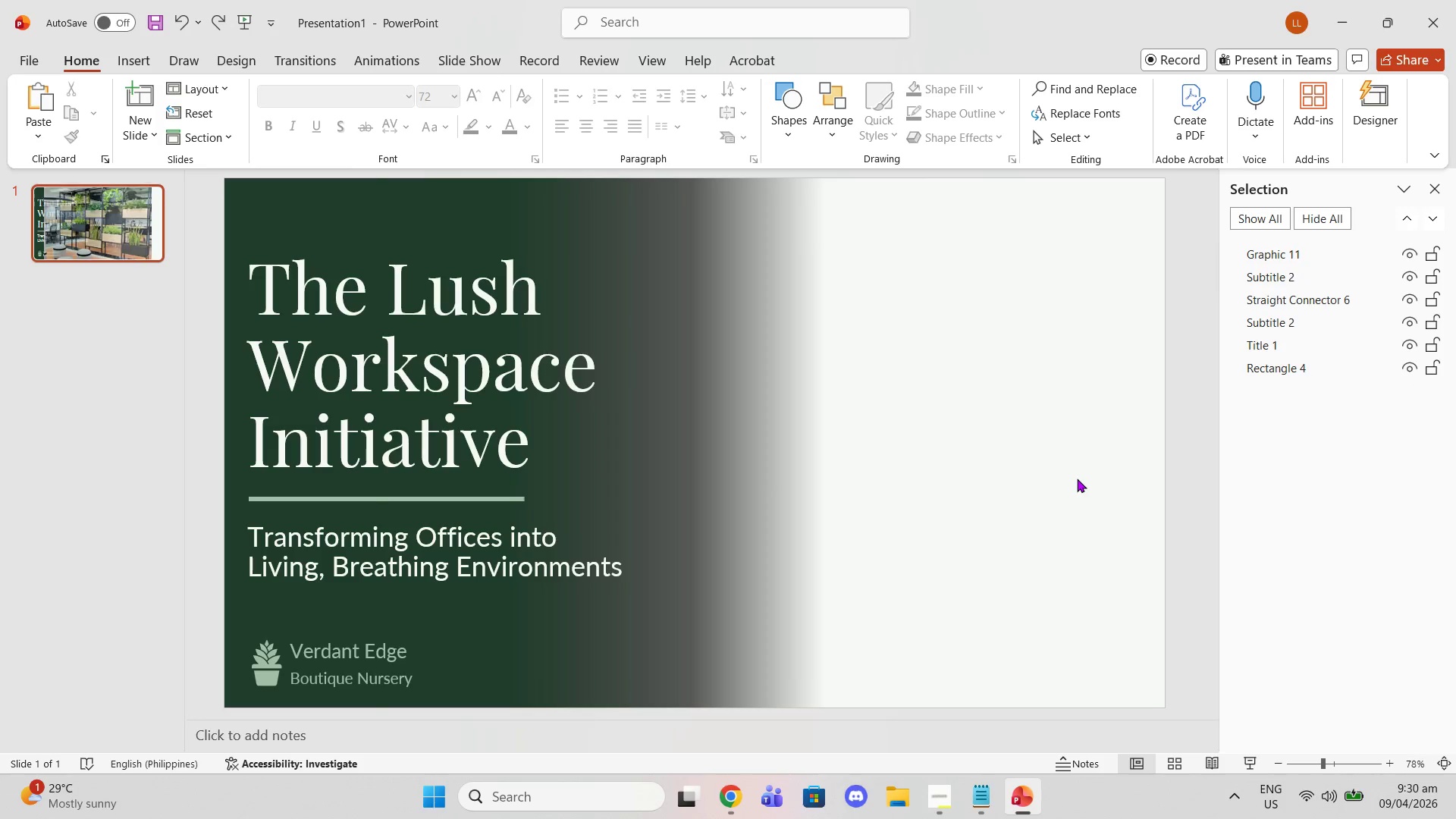 
key(Control+Z)
 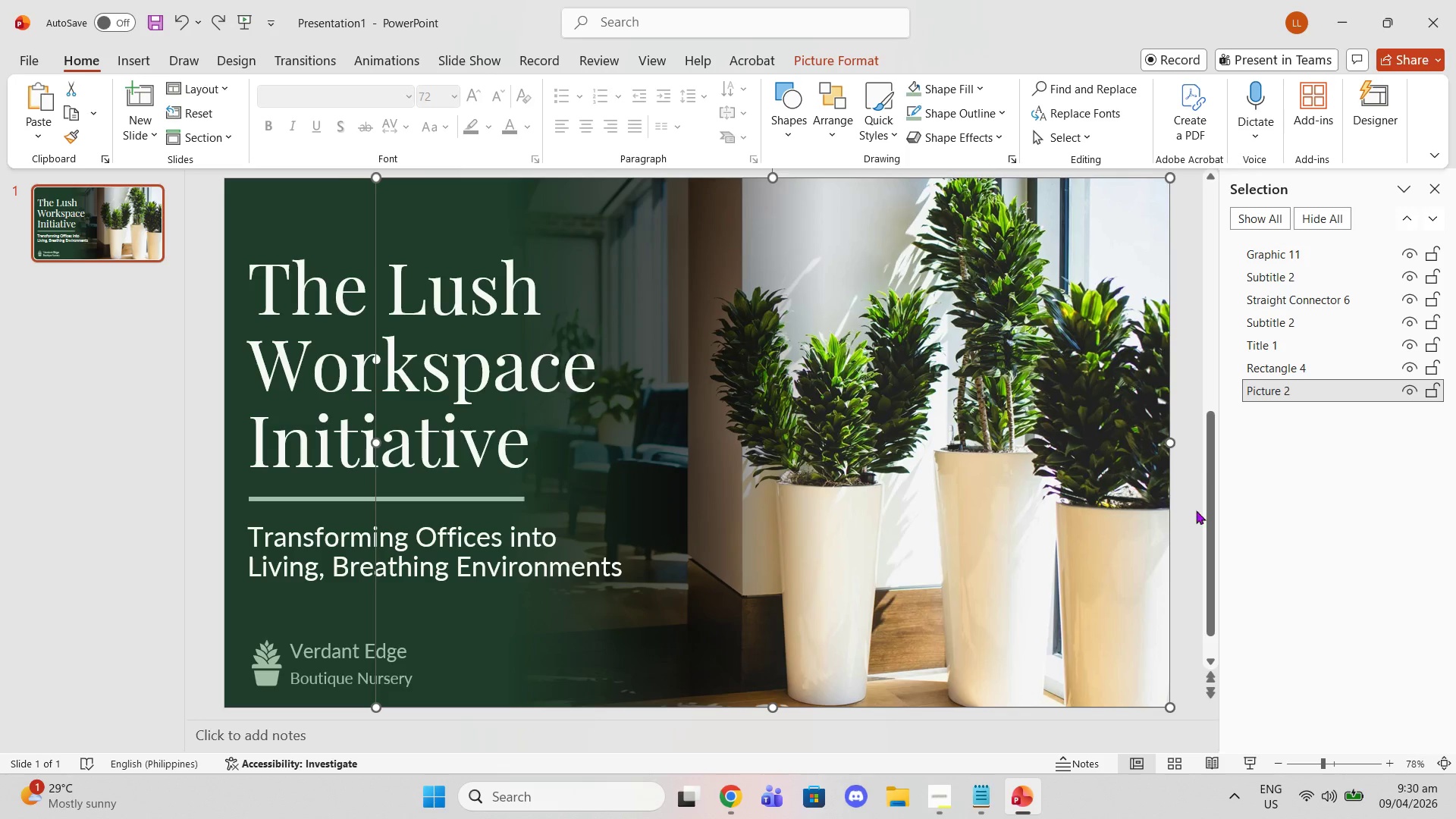 
left_click([1309, 504])
 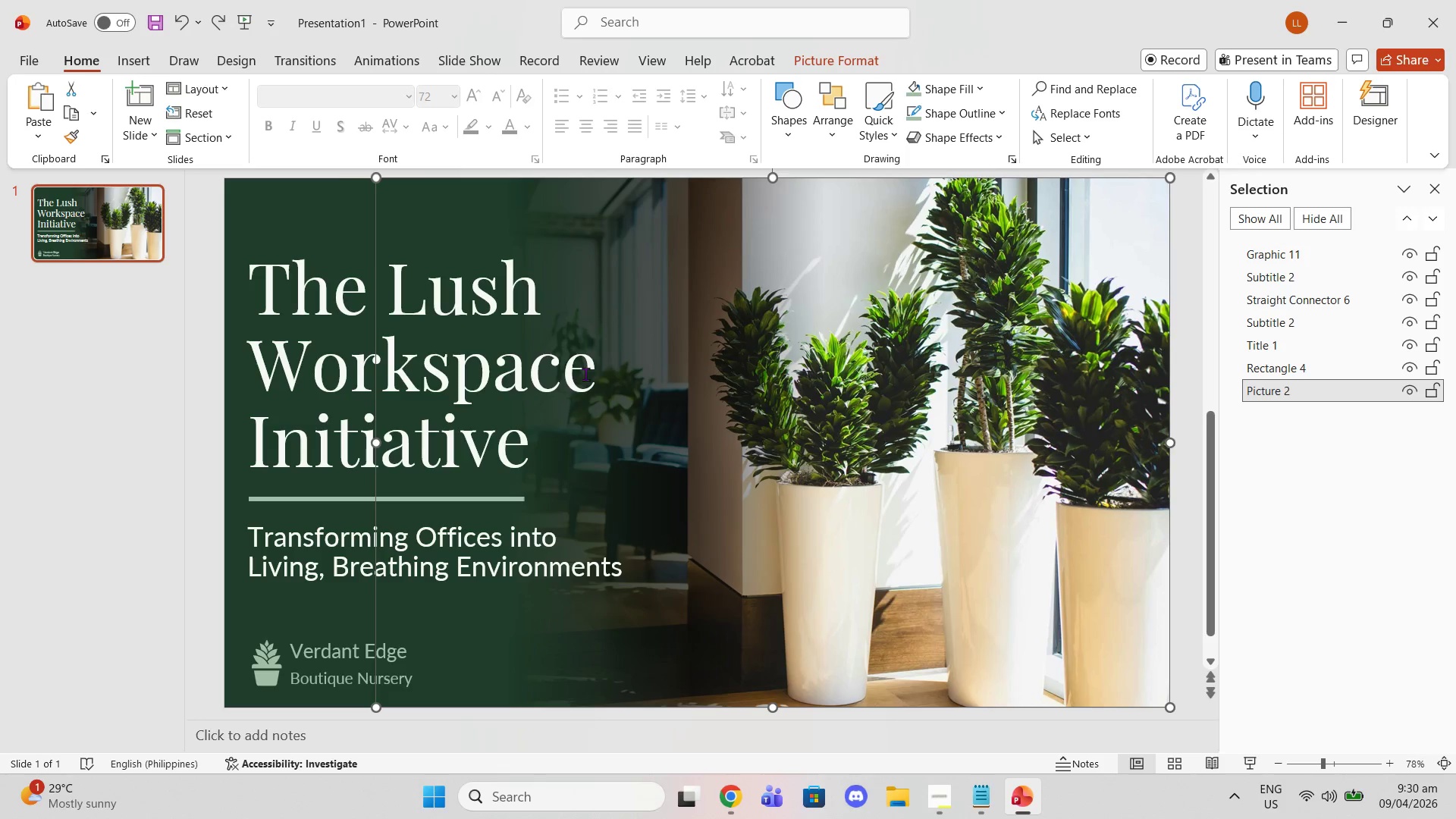 
left_click([582, 374])
 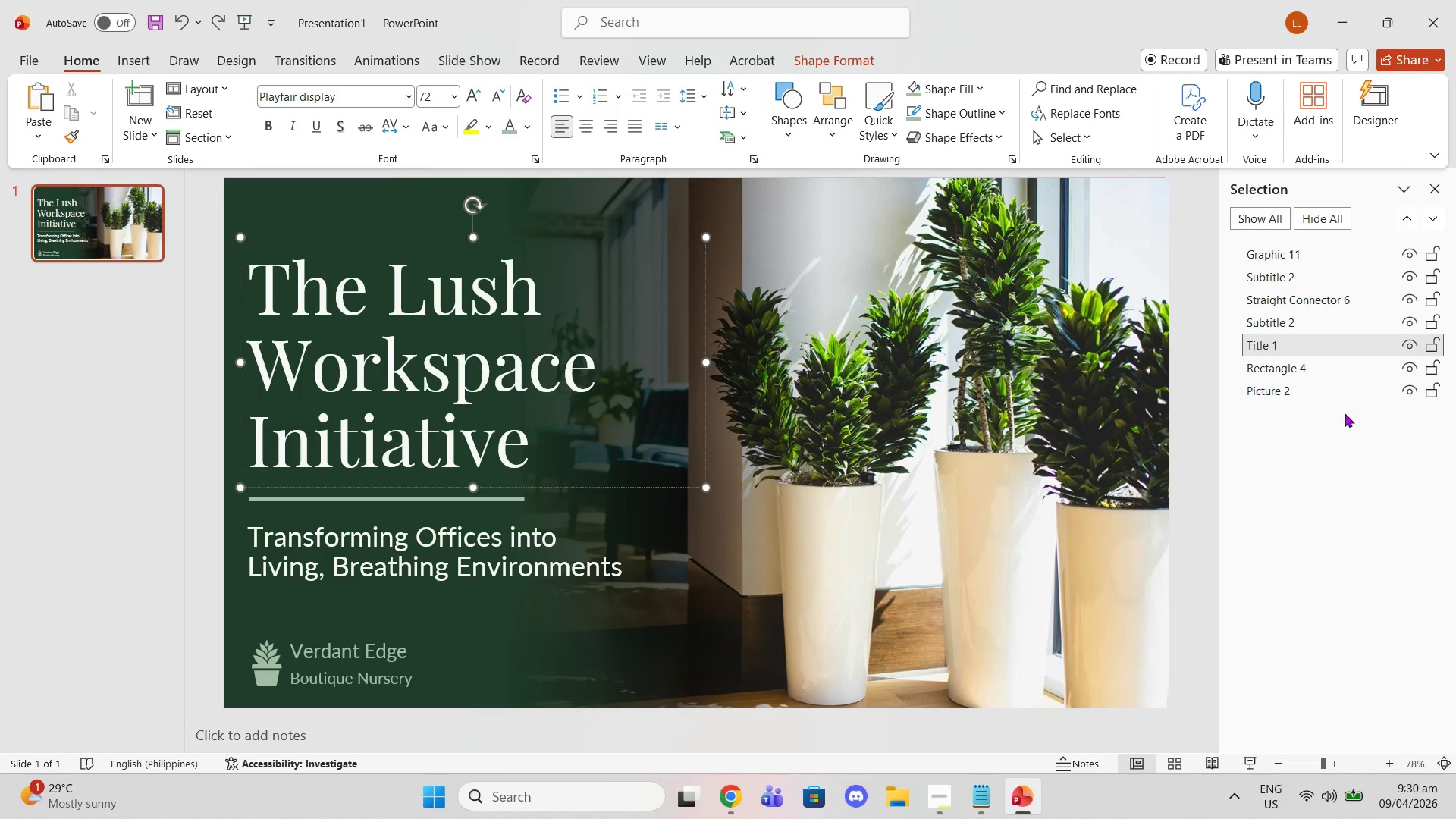 
left_click([1305, 368])
 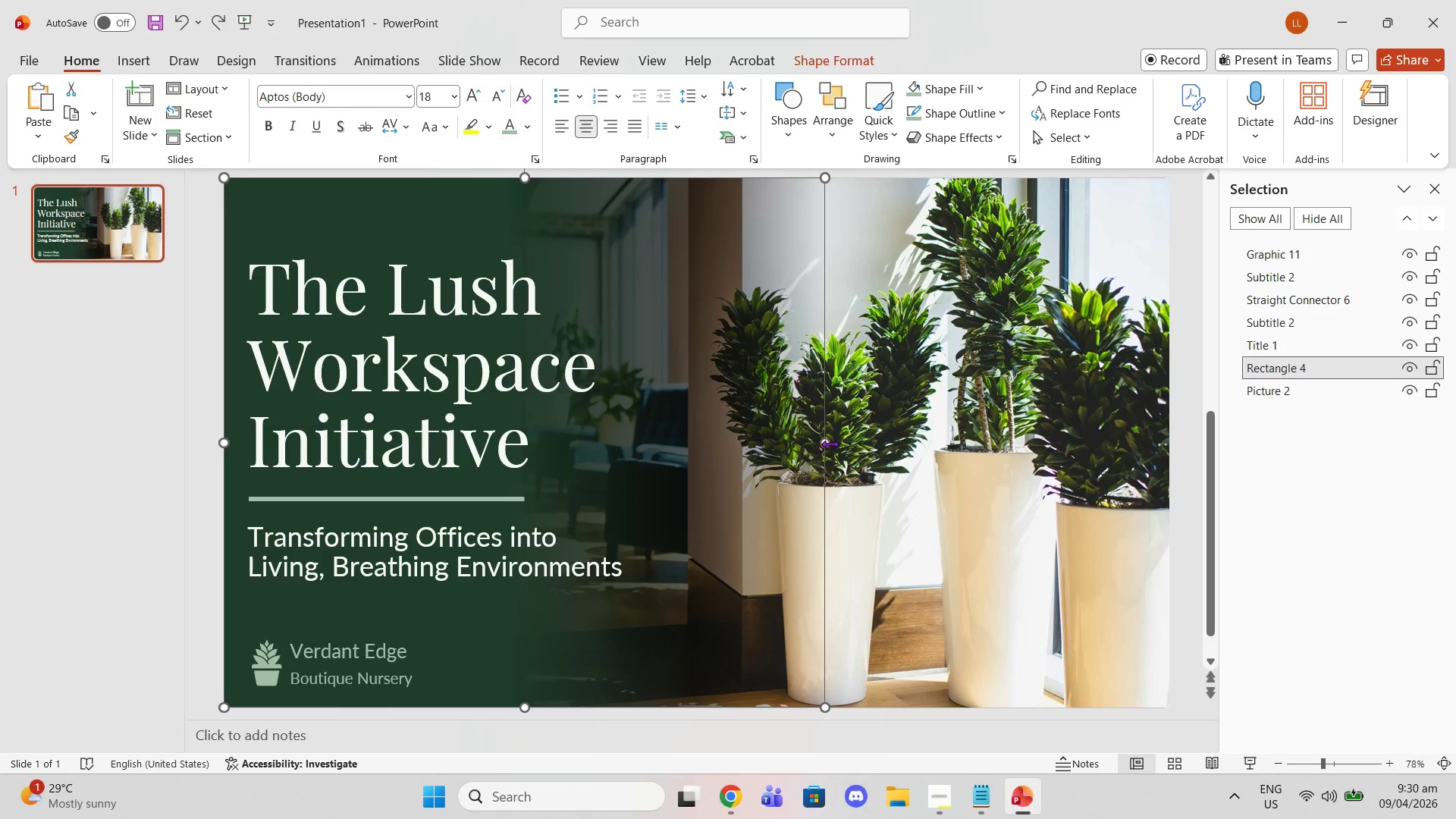 
left_click_drag(start_coordinate=[826, 441], to_coordinate=[920, 447])
 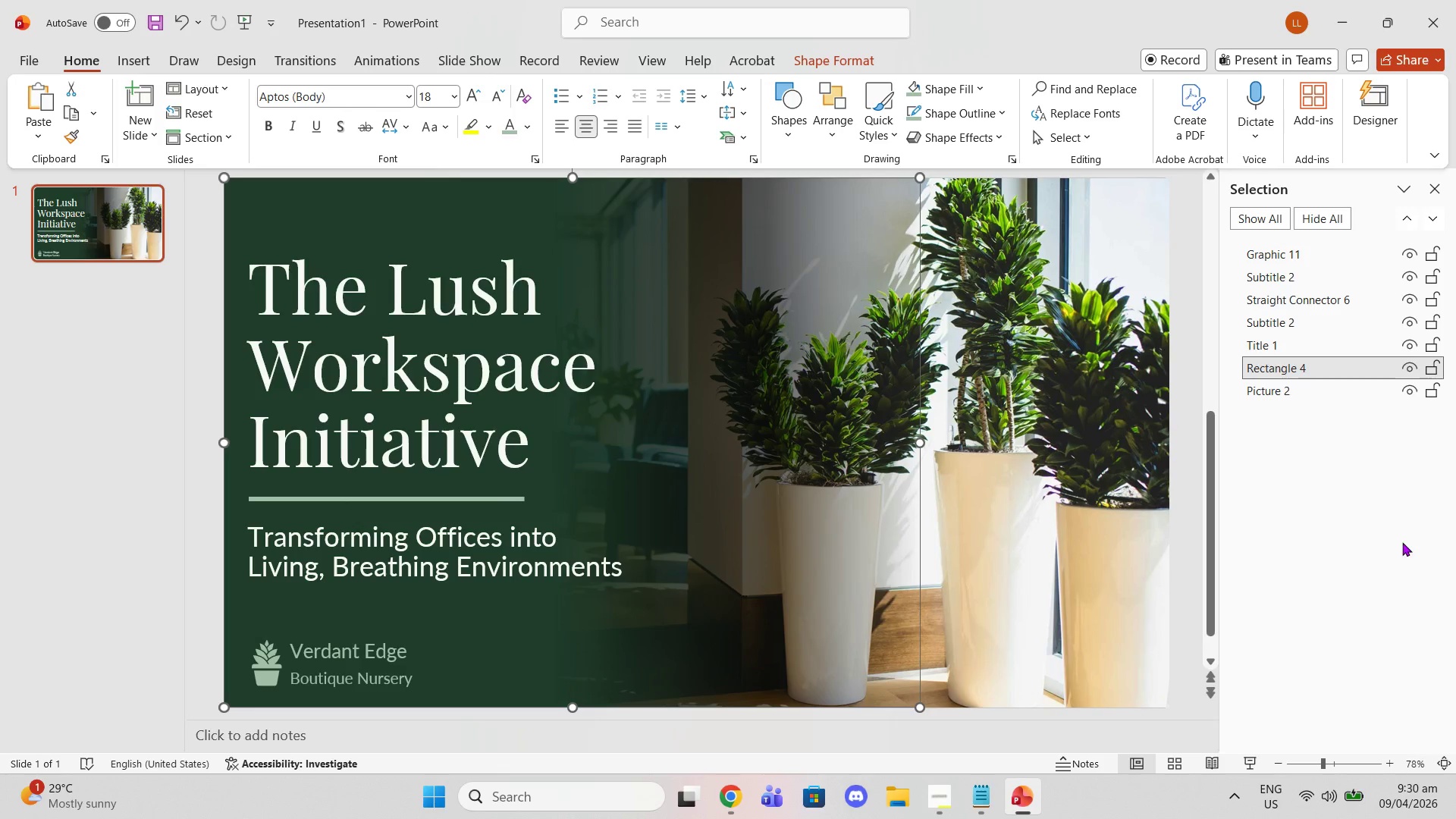 
double_click([1111, 449])
 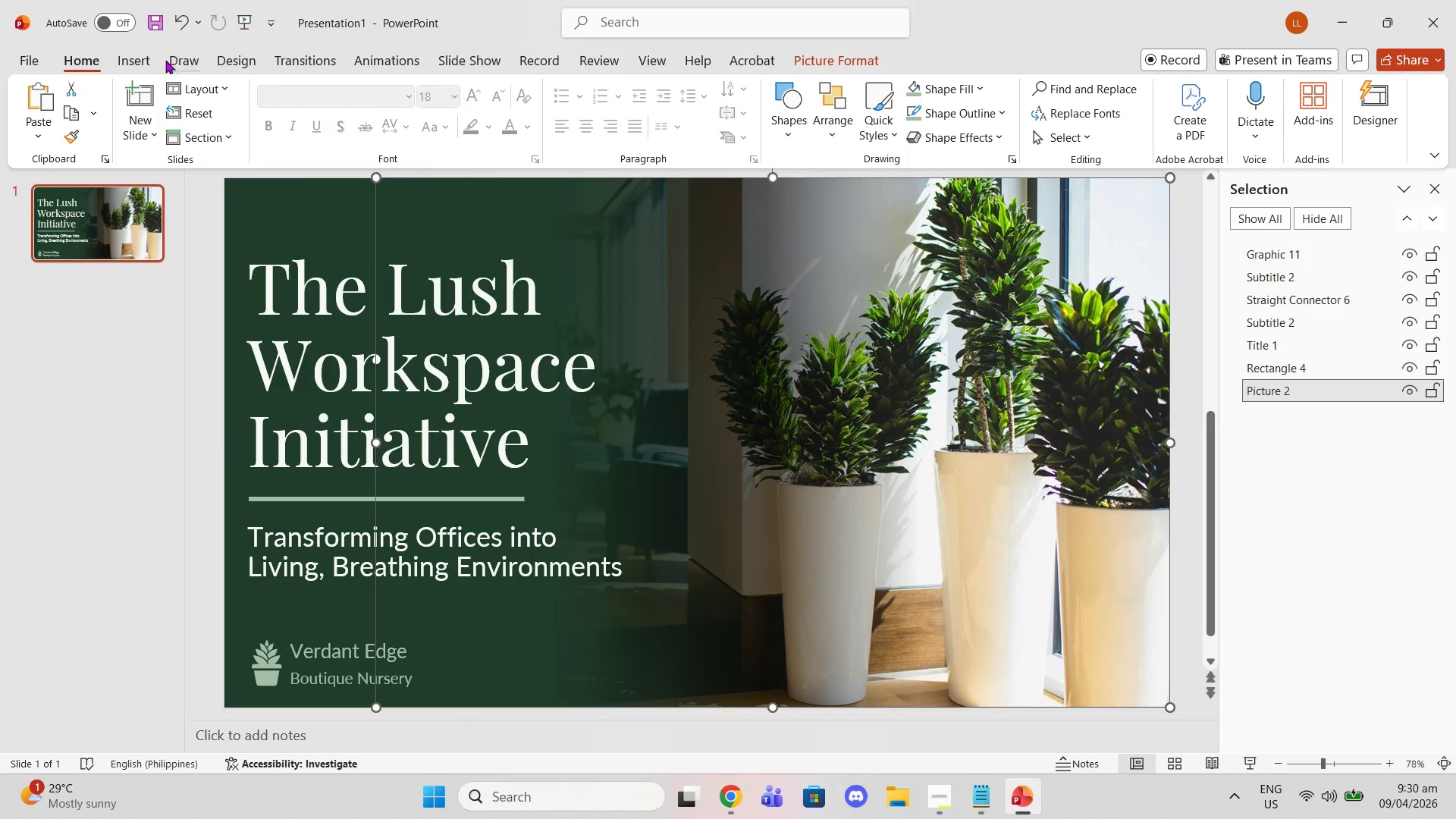 
left_click([139, 59])
 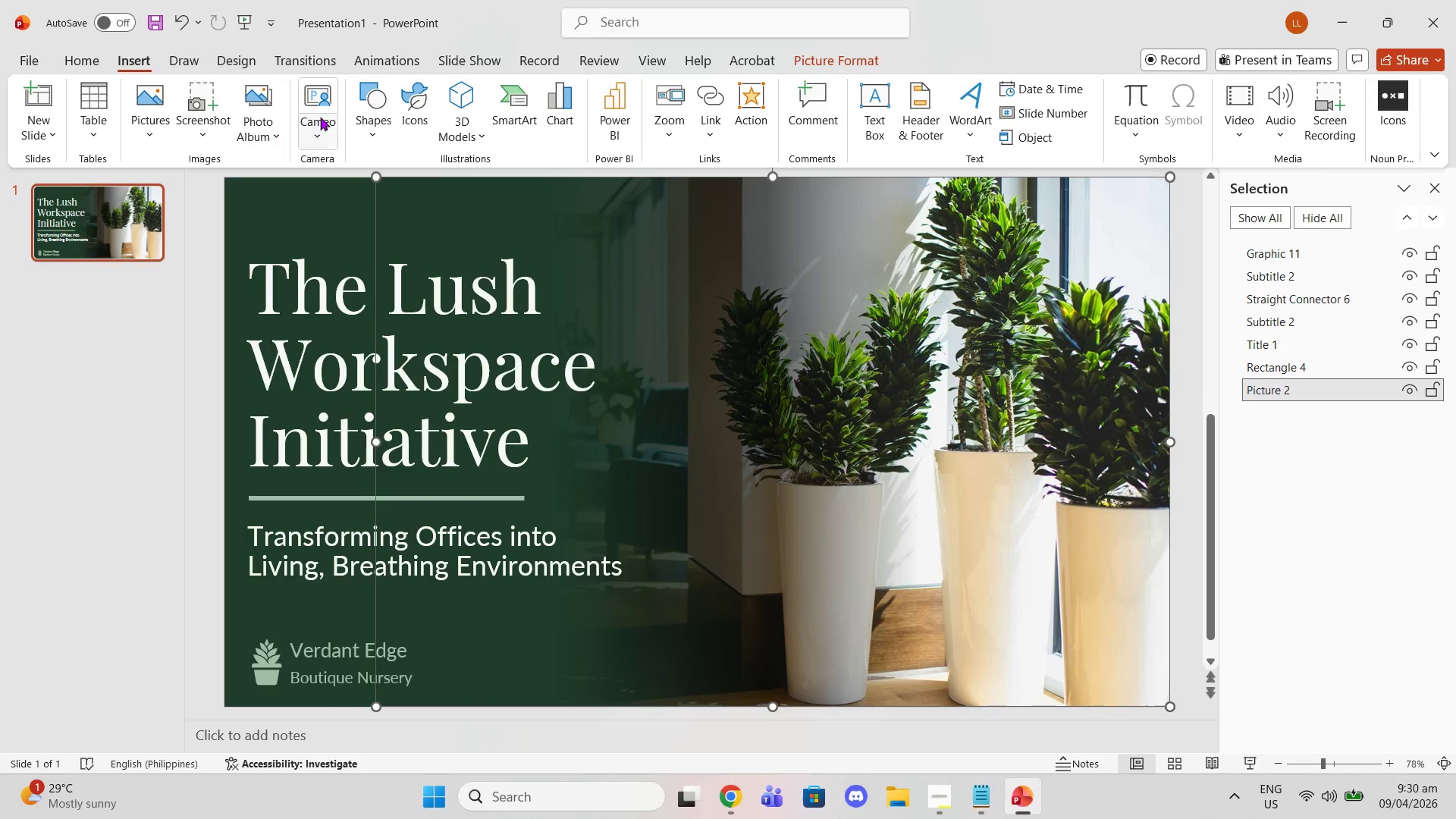 
left_click([362, 118])
 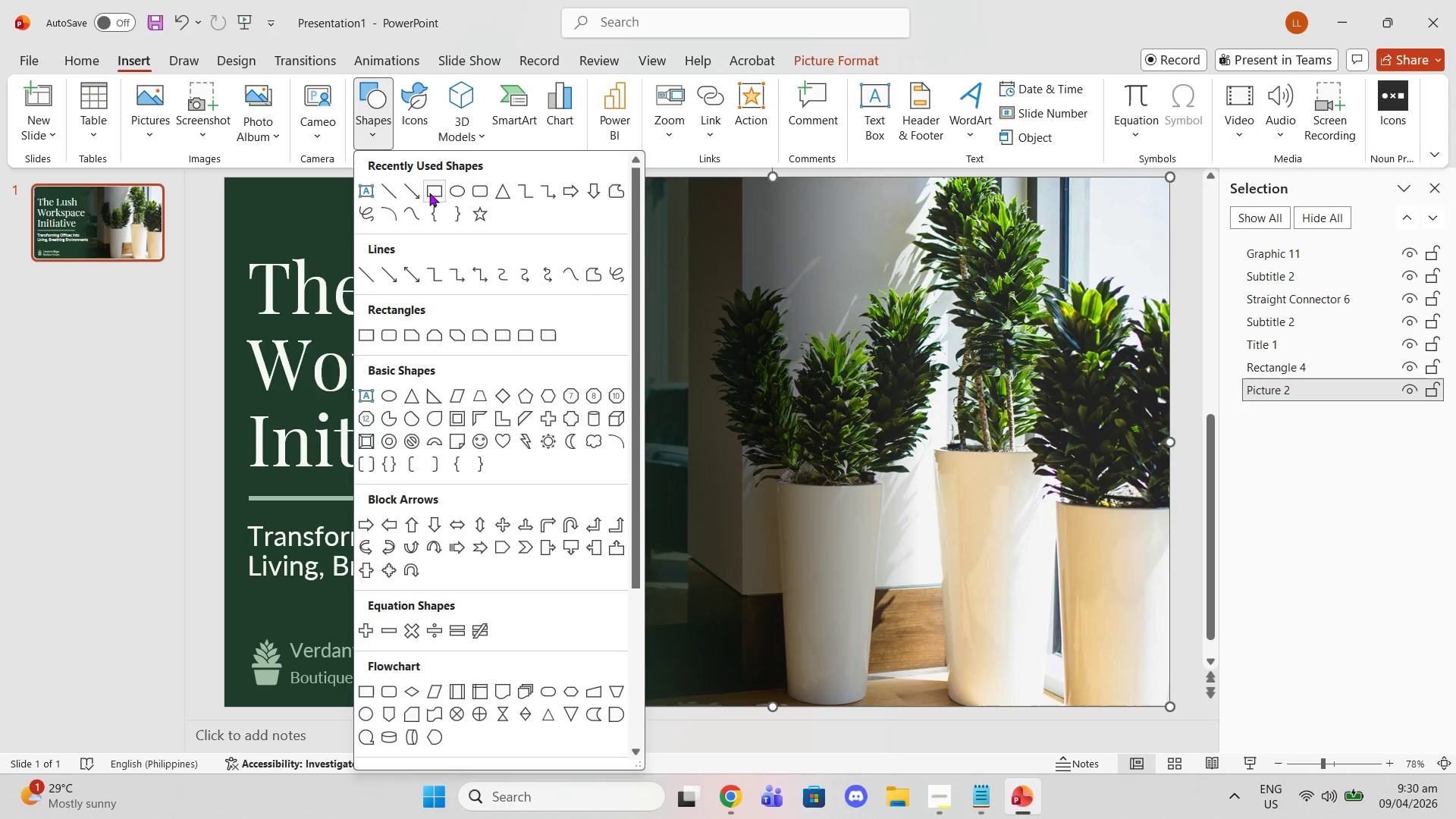 
left_click([429, 193])
 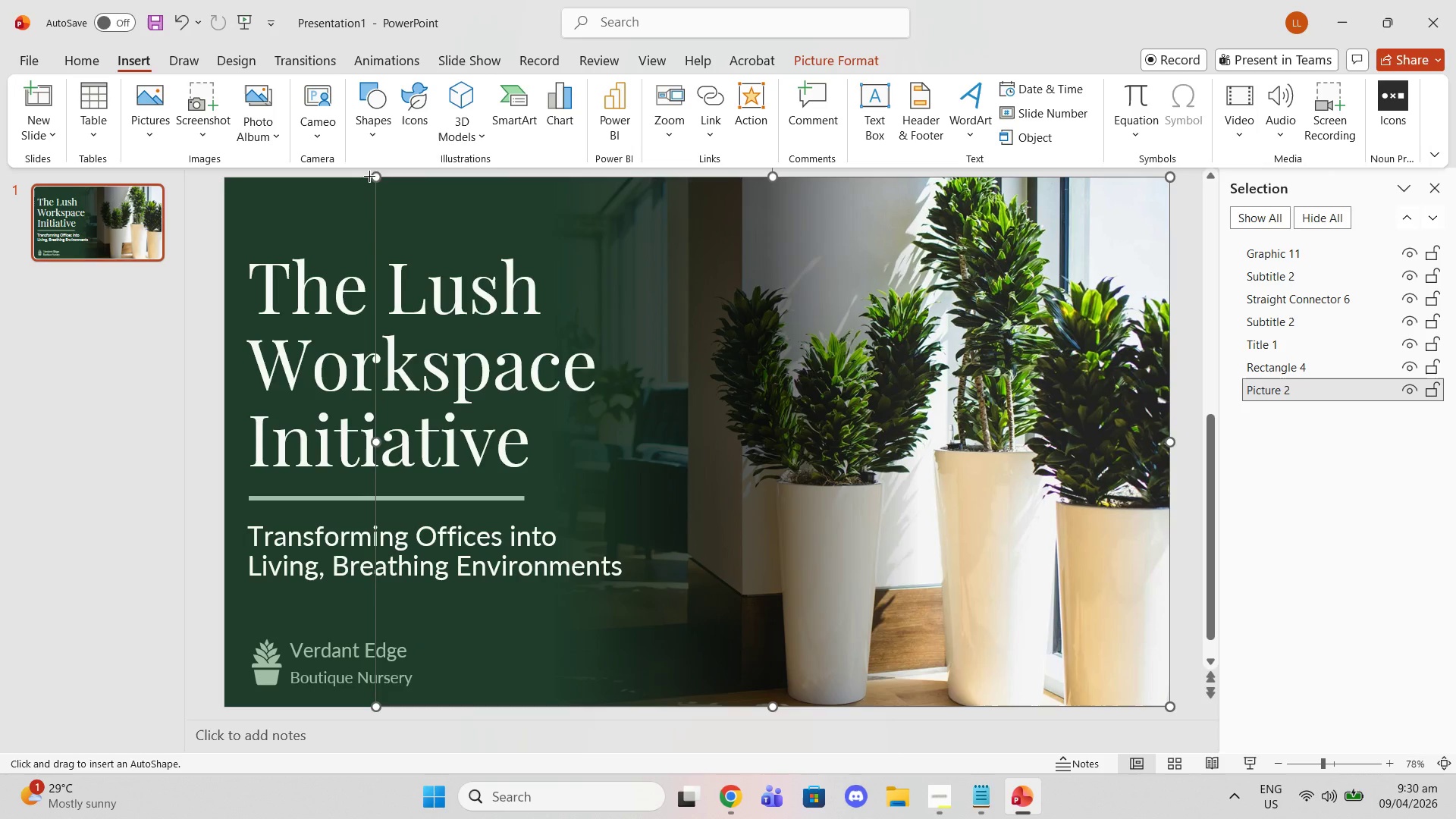 
left_click_drag(start_coordinate=[369, 176], to_coordinate=[1171, 708])
 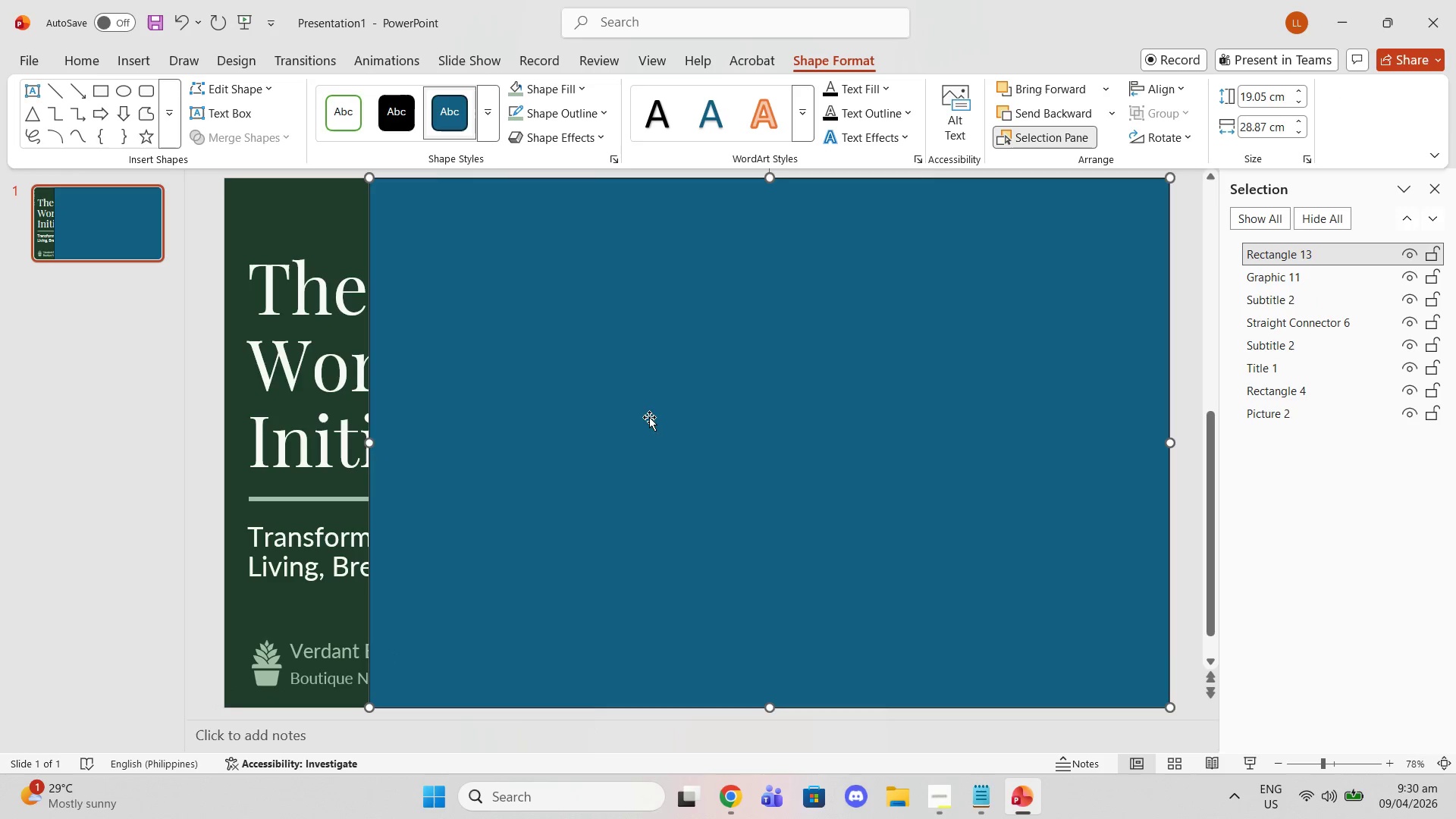 
left_click_drag(start_coordinate=[369, 440], to_coordinate=[393, 414])
 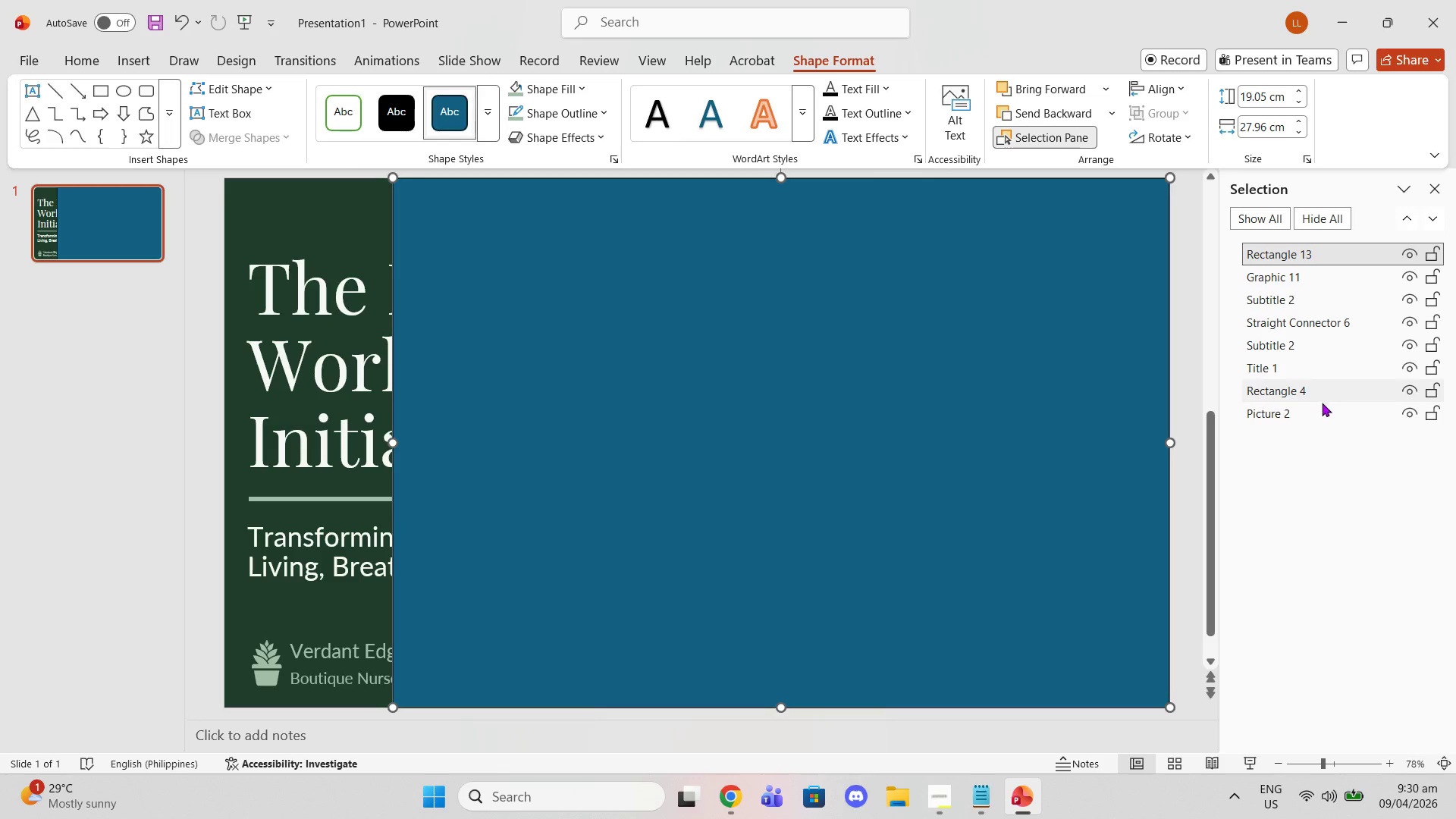 
left_click([1322, 413])
 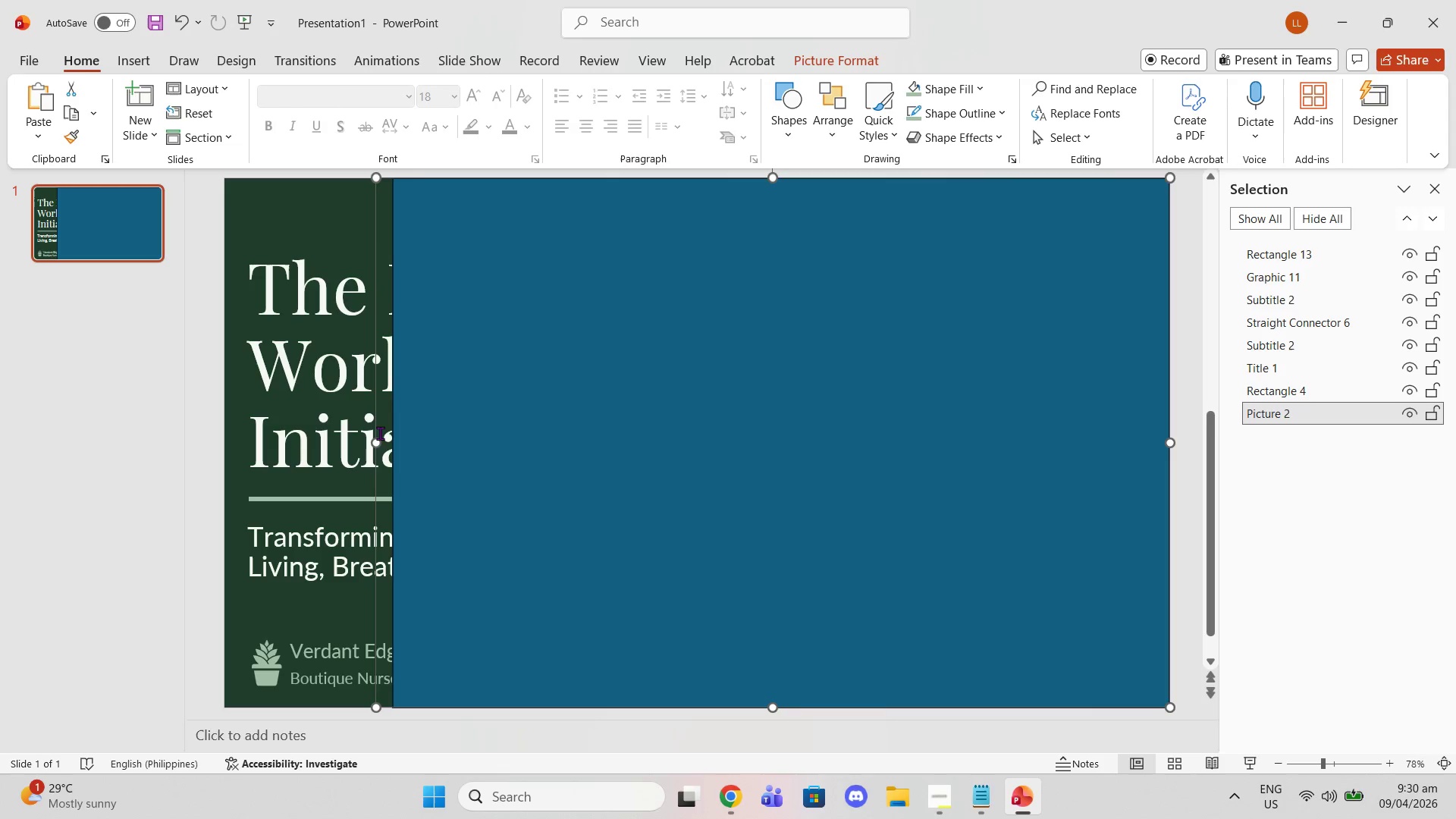 
left_click([409, 417])
 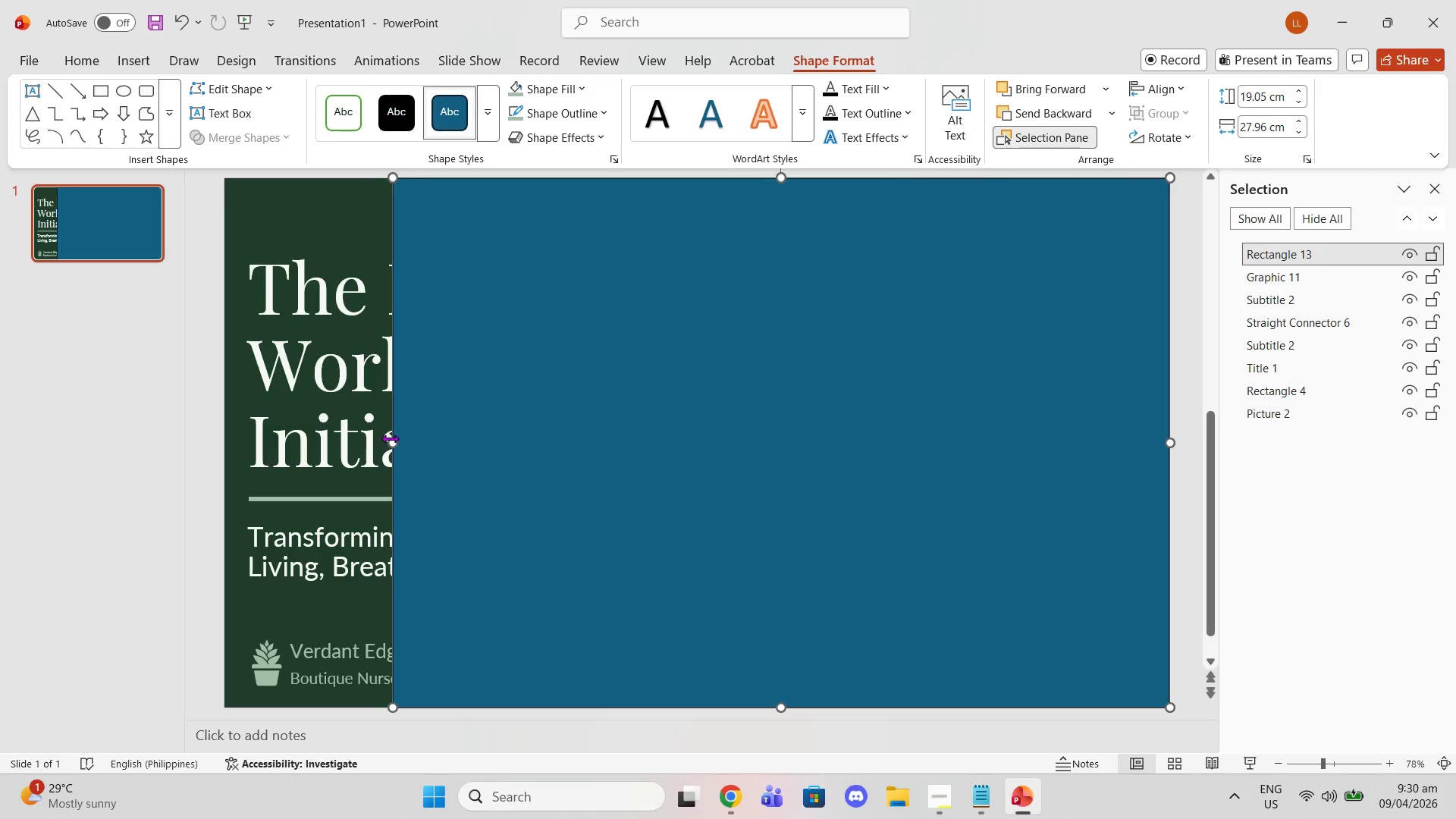 
left_click_drag(start_coordinate=[391, 439], to_coordinate=[355, 438])
 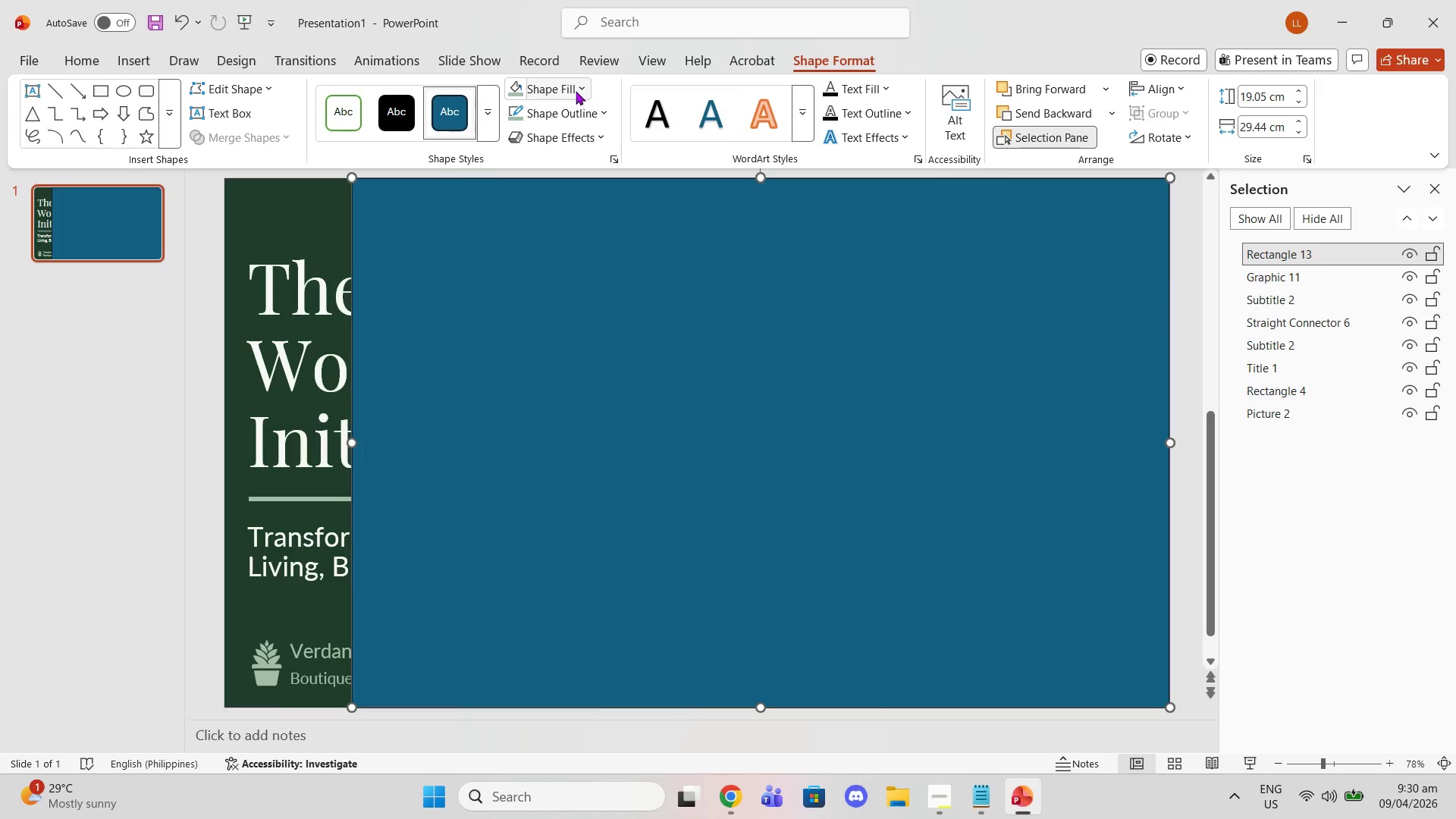 
left_click([593, 107])
 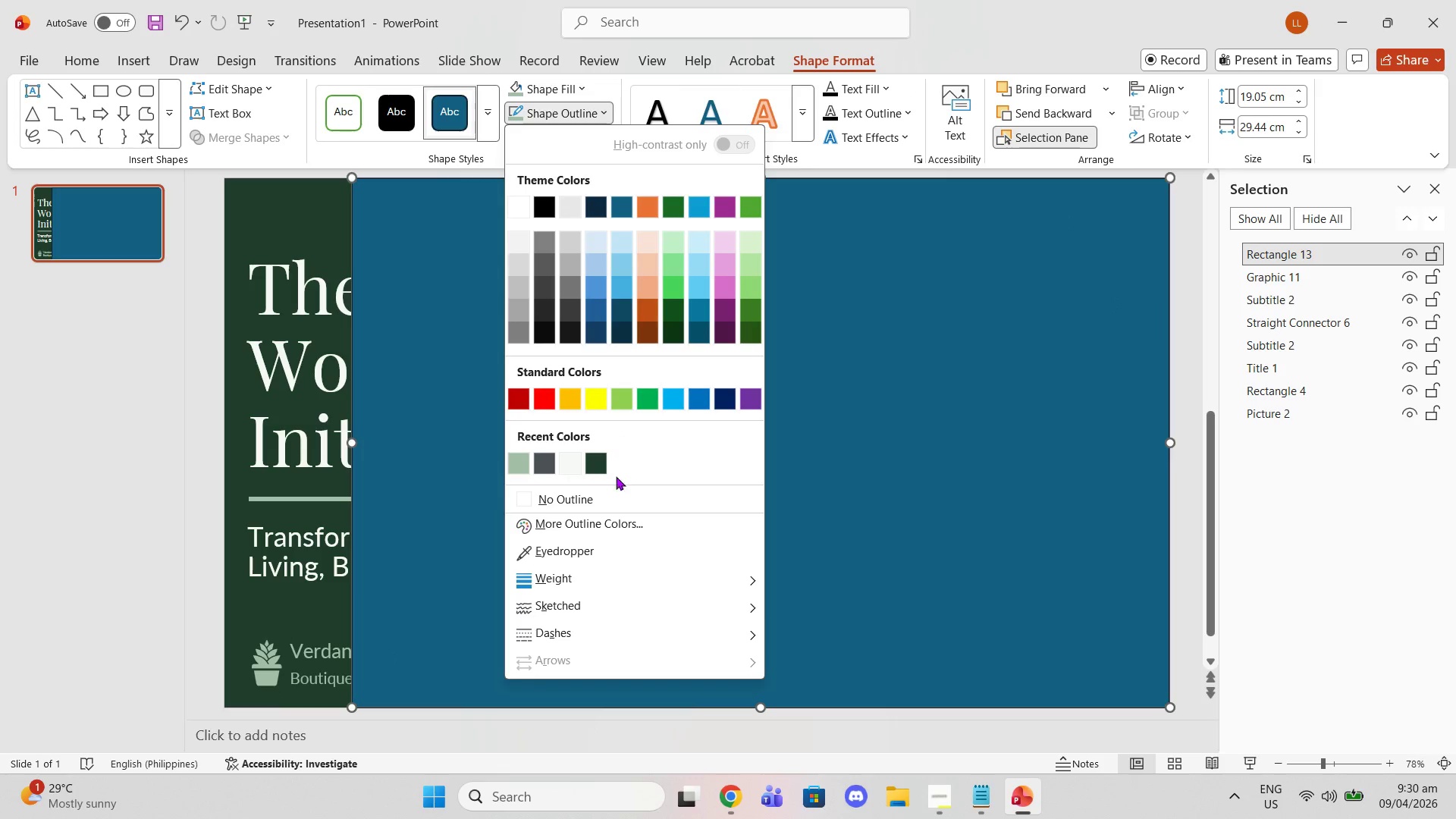 
left_click([617, 498])
 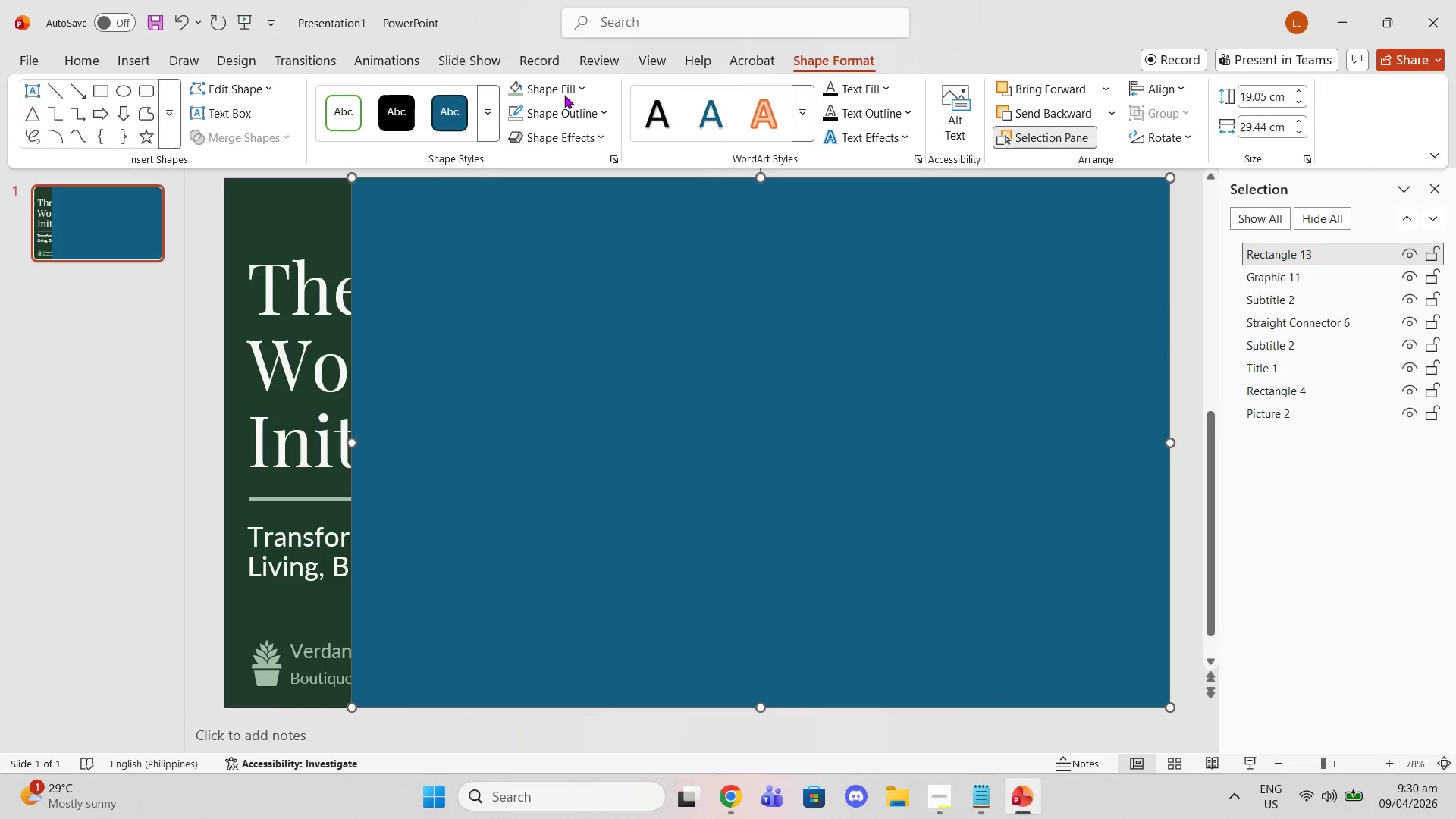 
left_click([564, 91])
 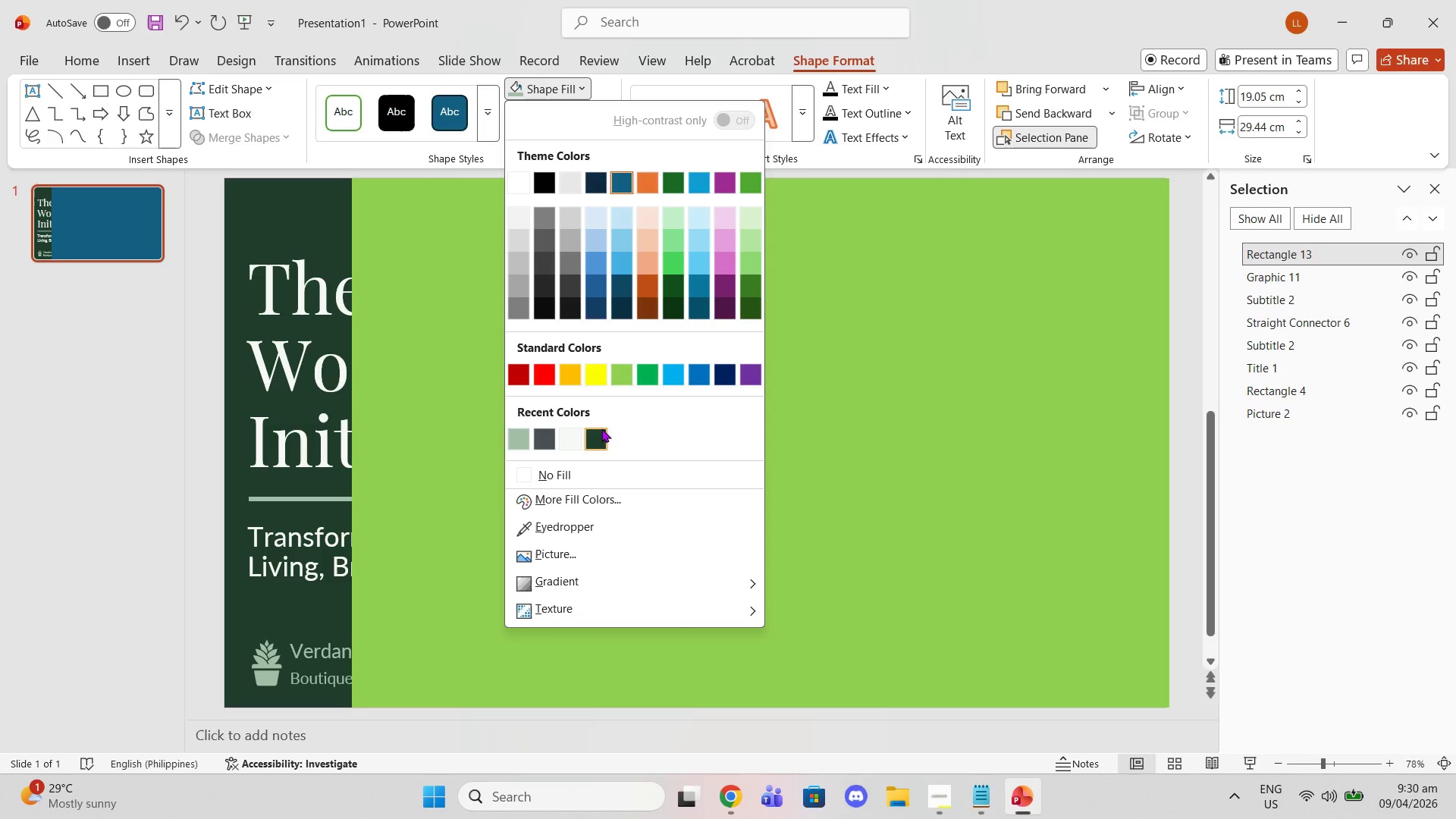 
left_click([601, 429])
 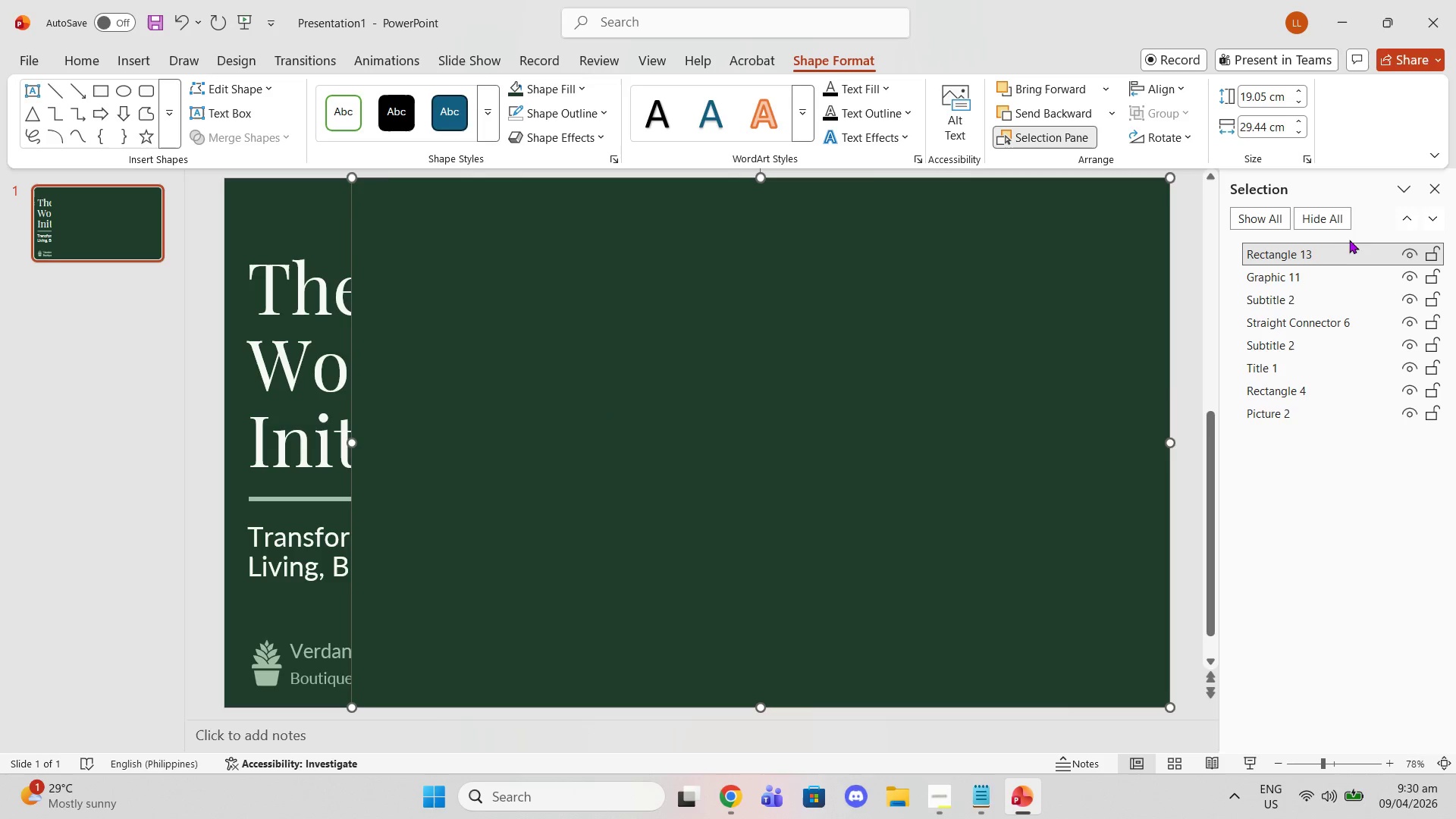 
left_click_drag(start_coordinate=[1332, 256], to_coordinate=[1321, 397])
 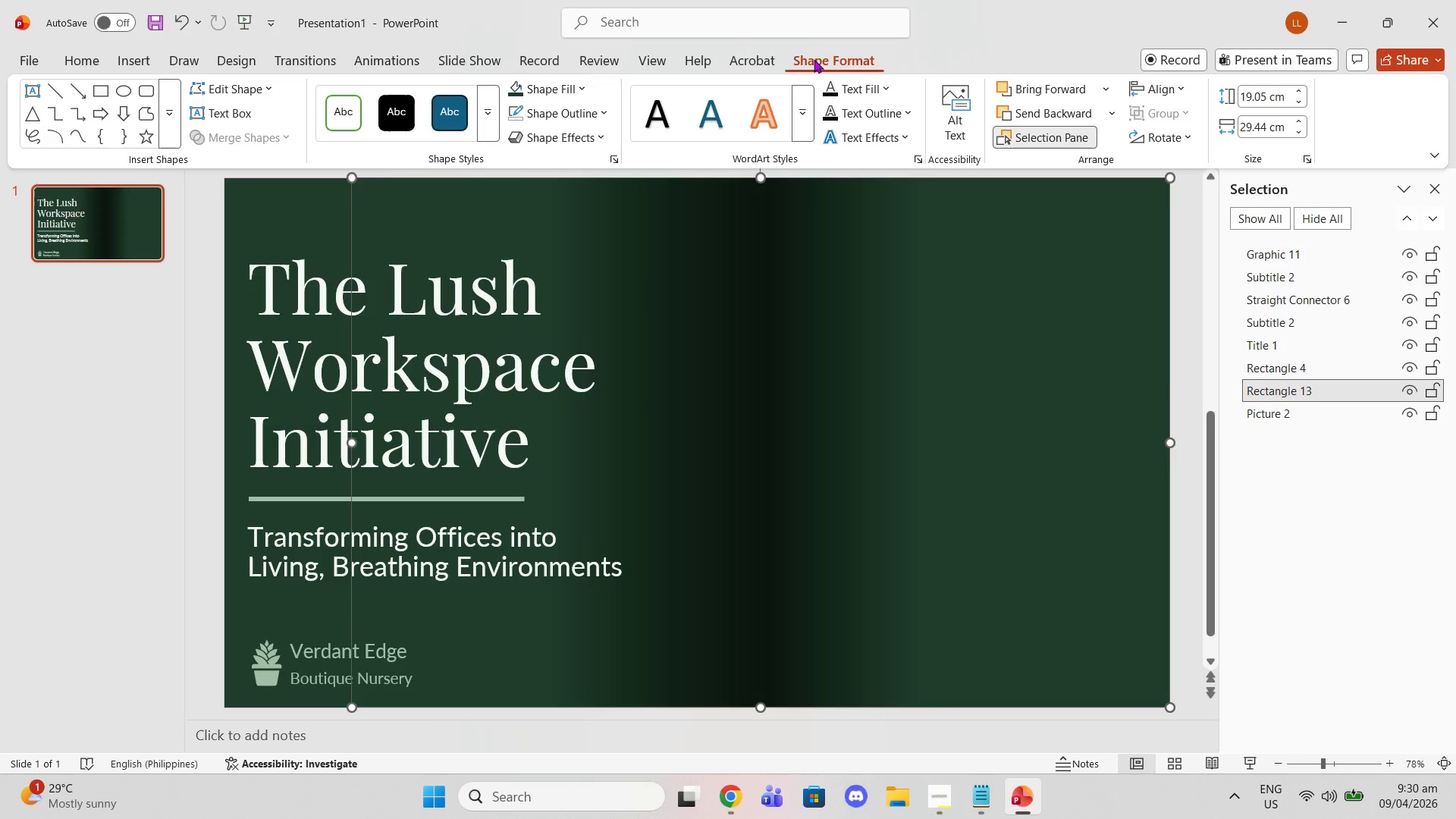 
left_click([535, 94])
 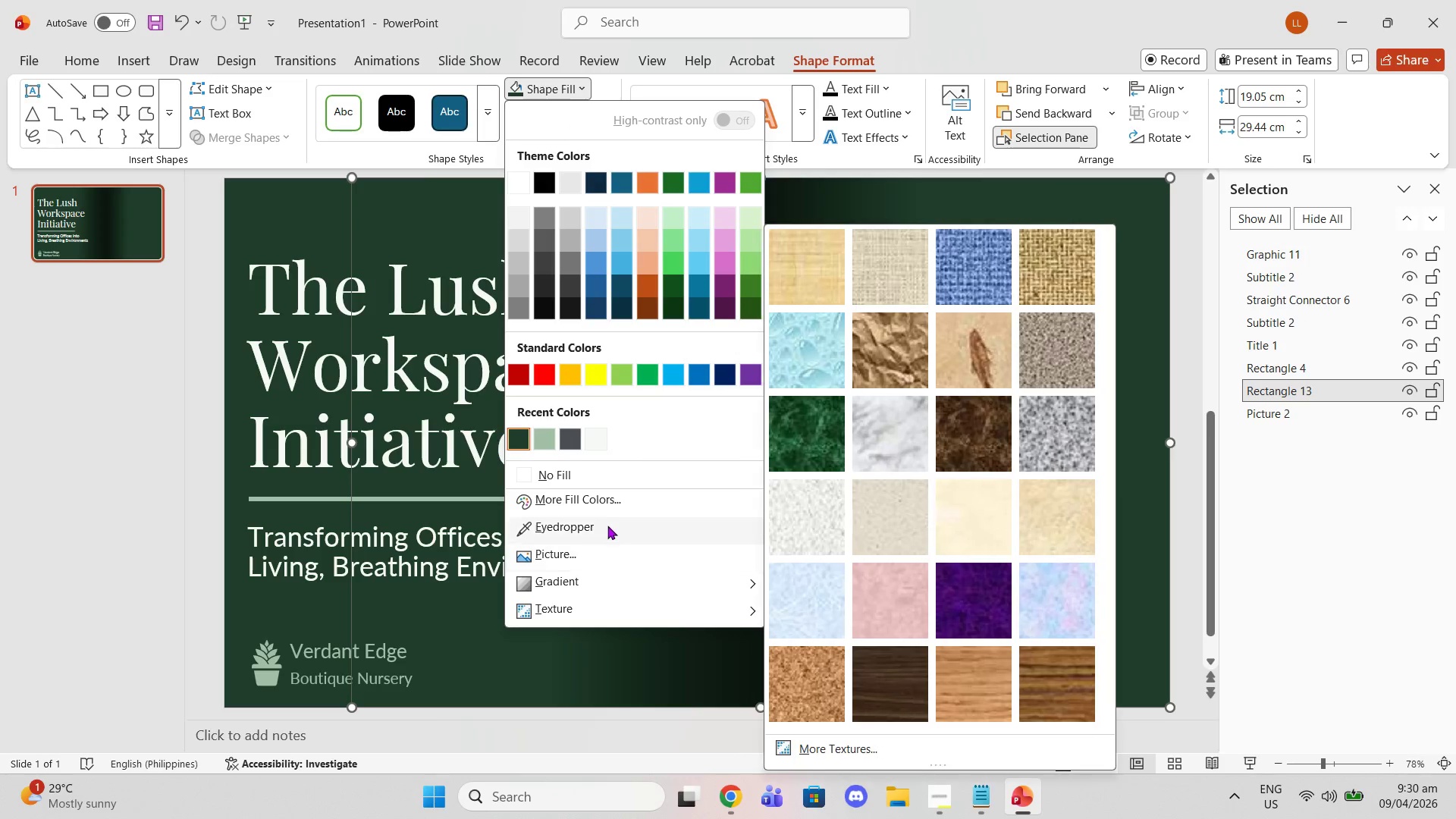 
left_click([607, 504])
 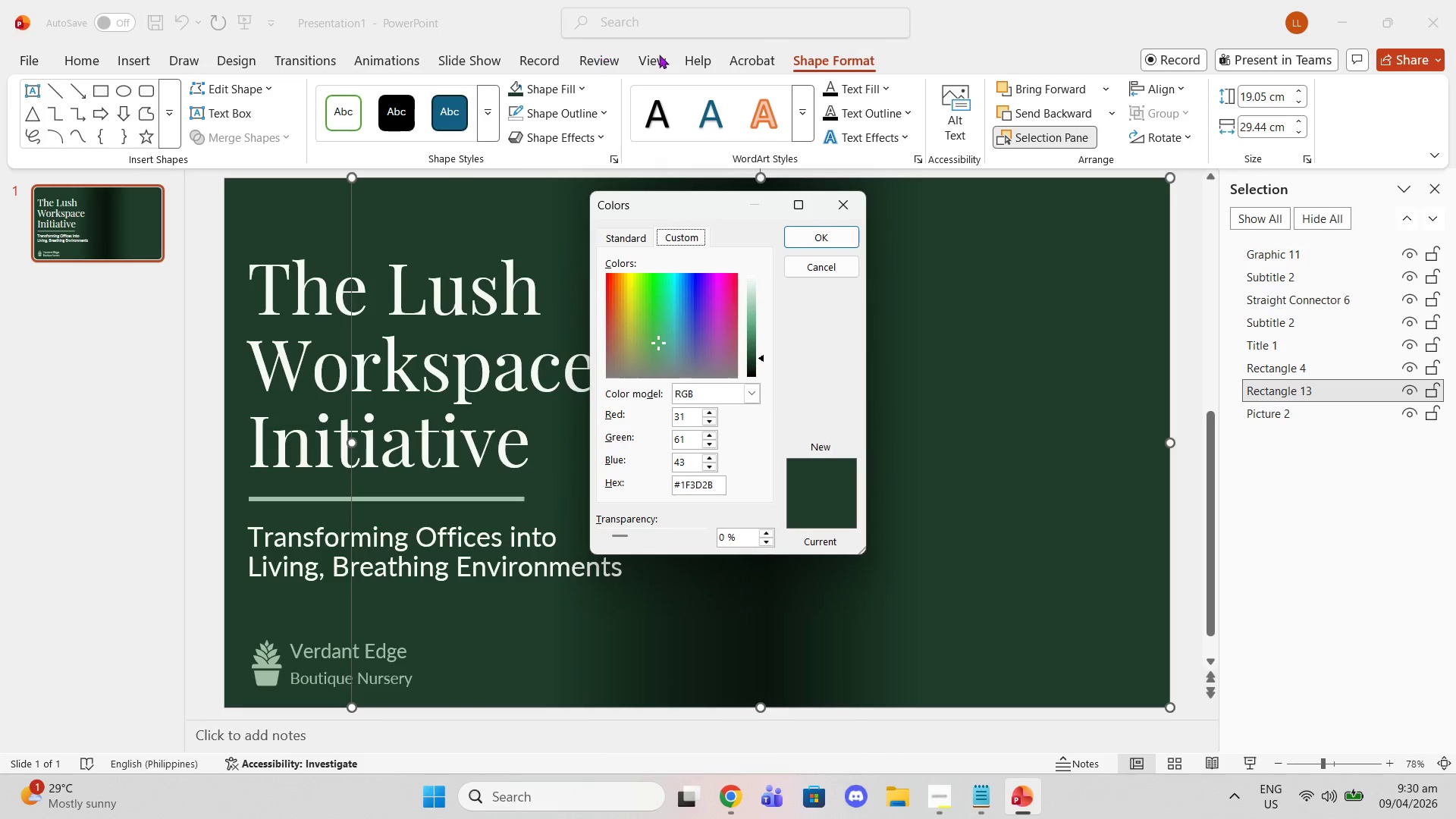 
left_click([830, 68])
 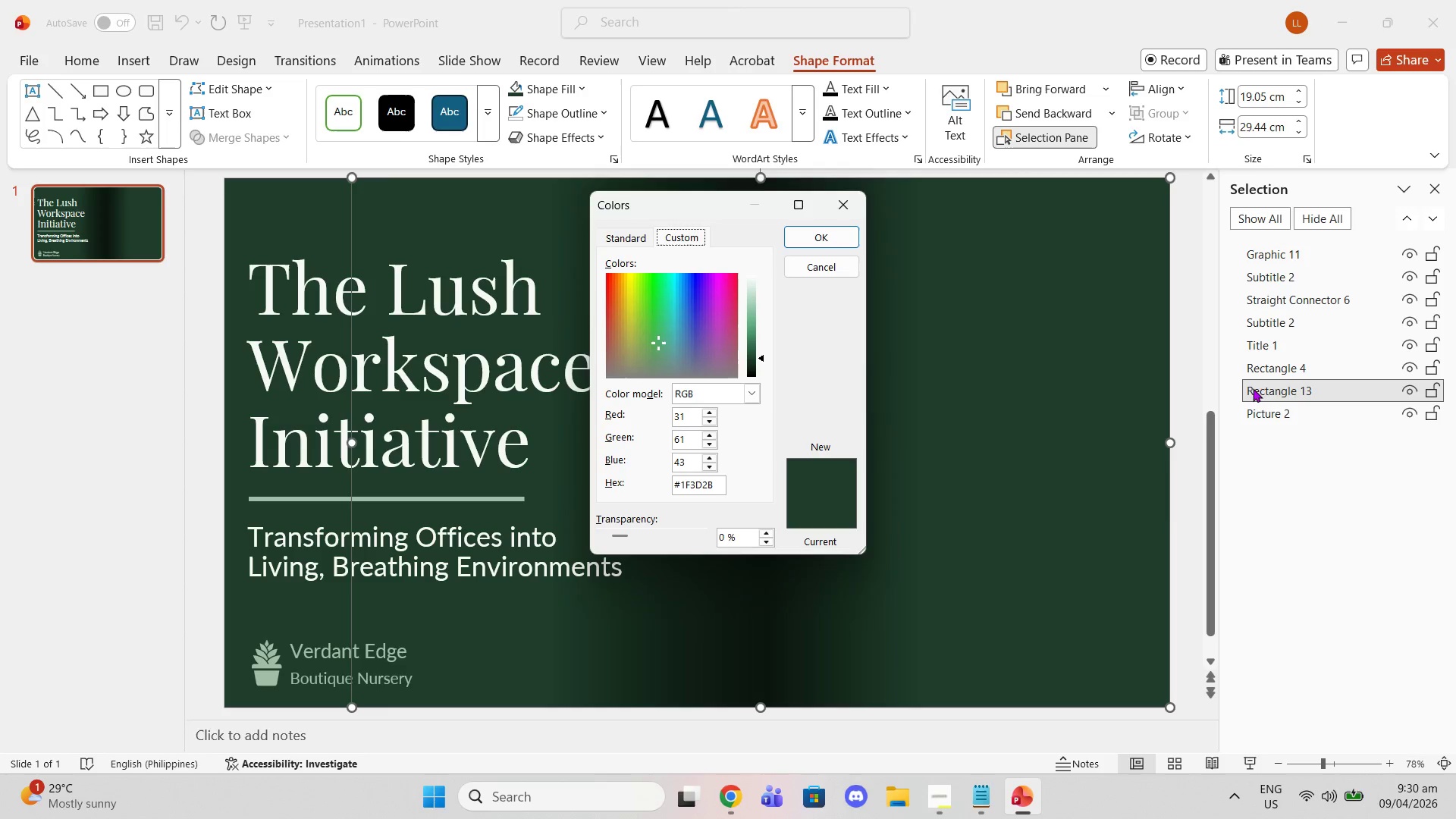 
left_click([1280, 387])
 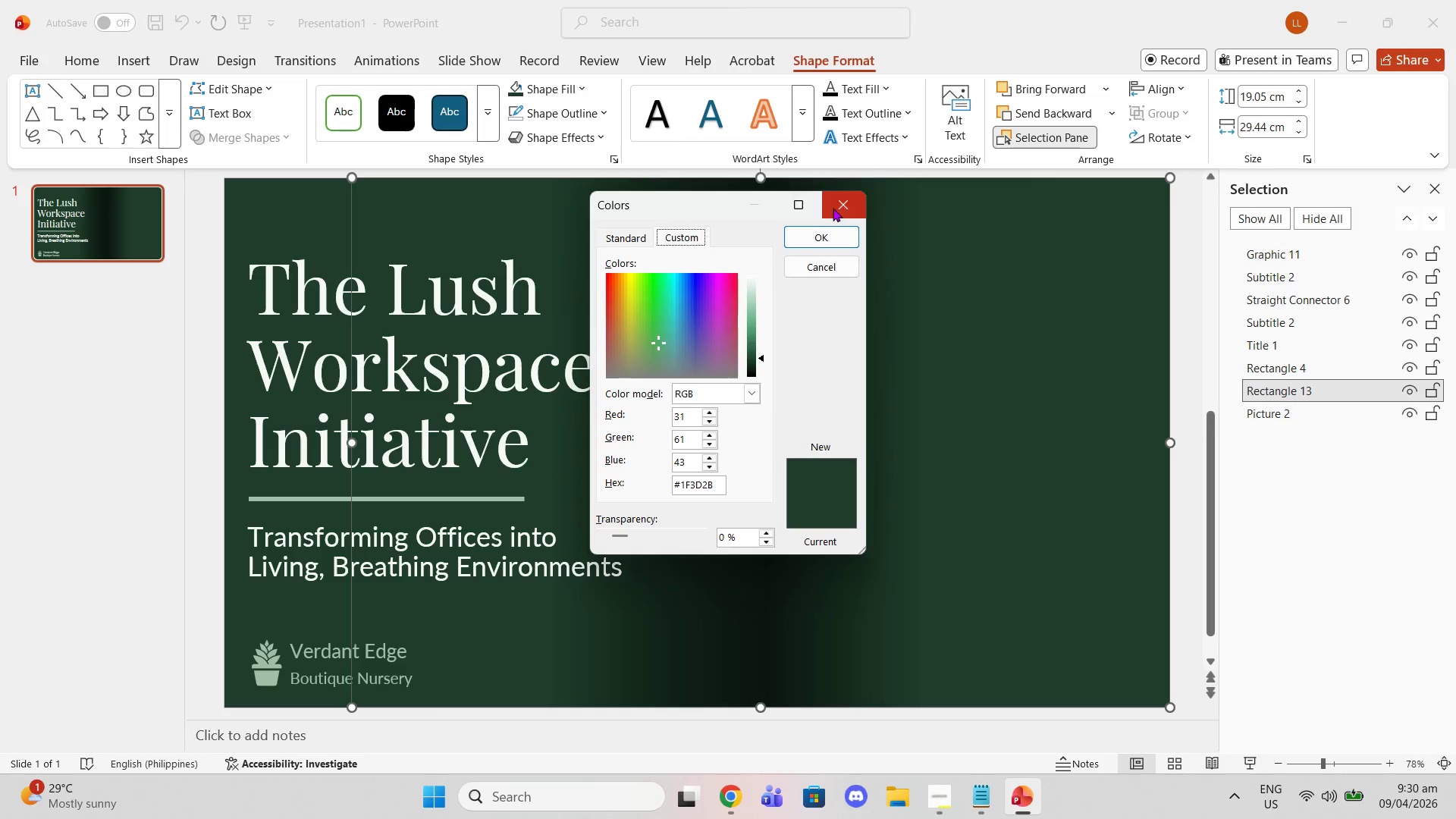 
left_click([843, 208])
 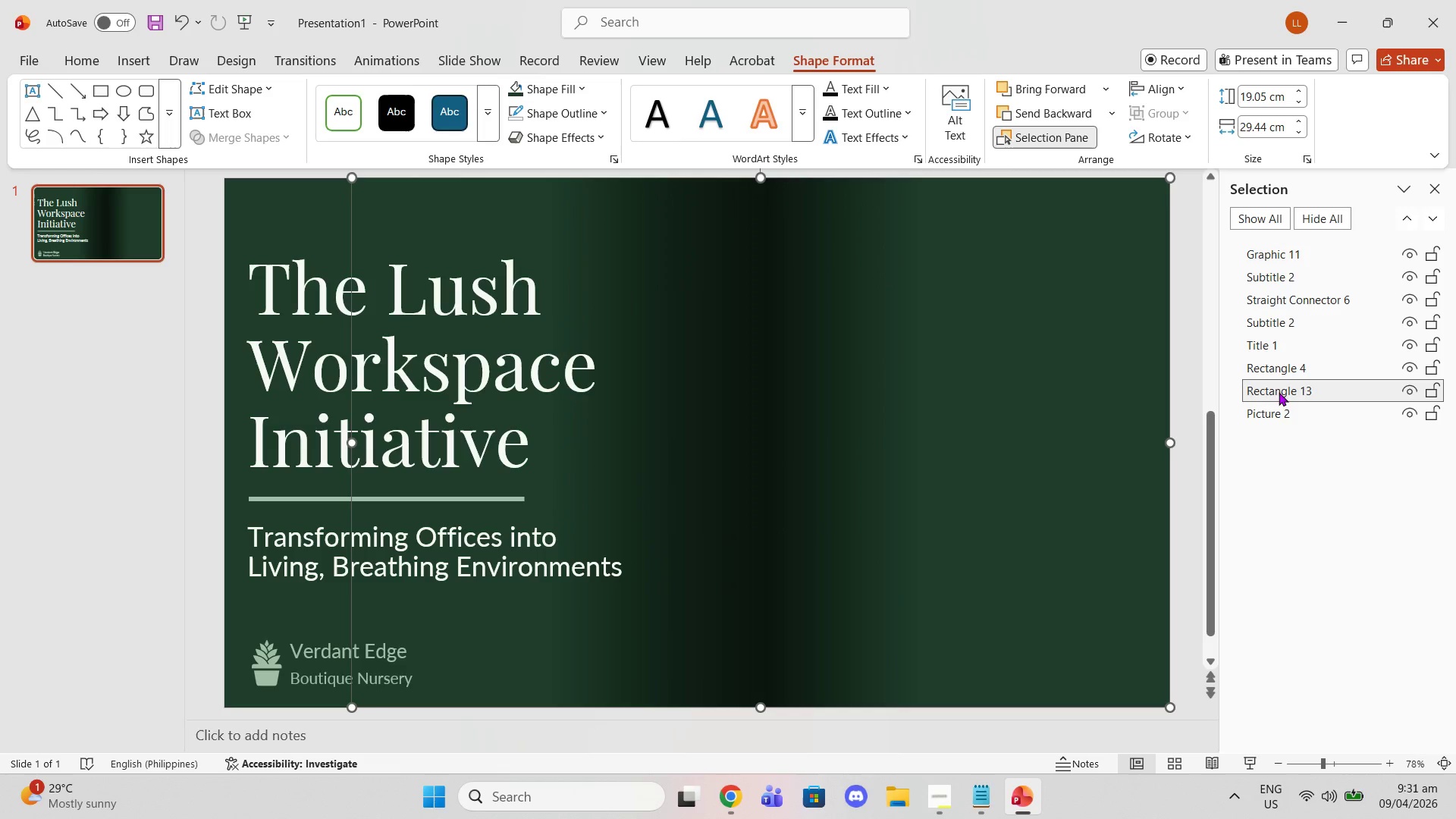 
right_click([1279, 392])
 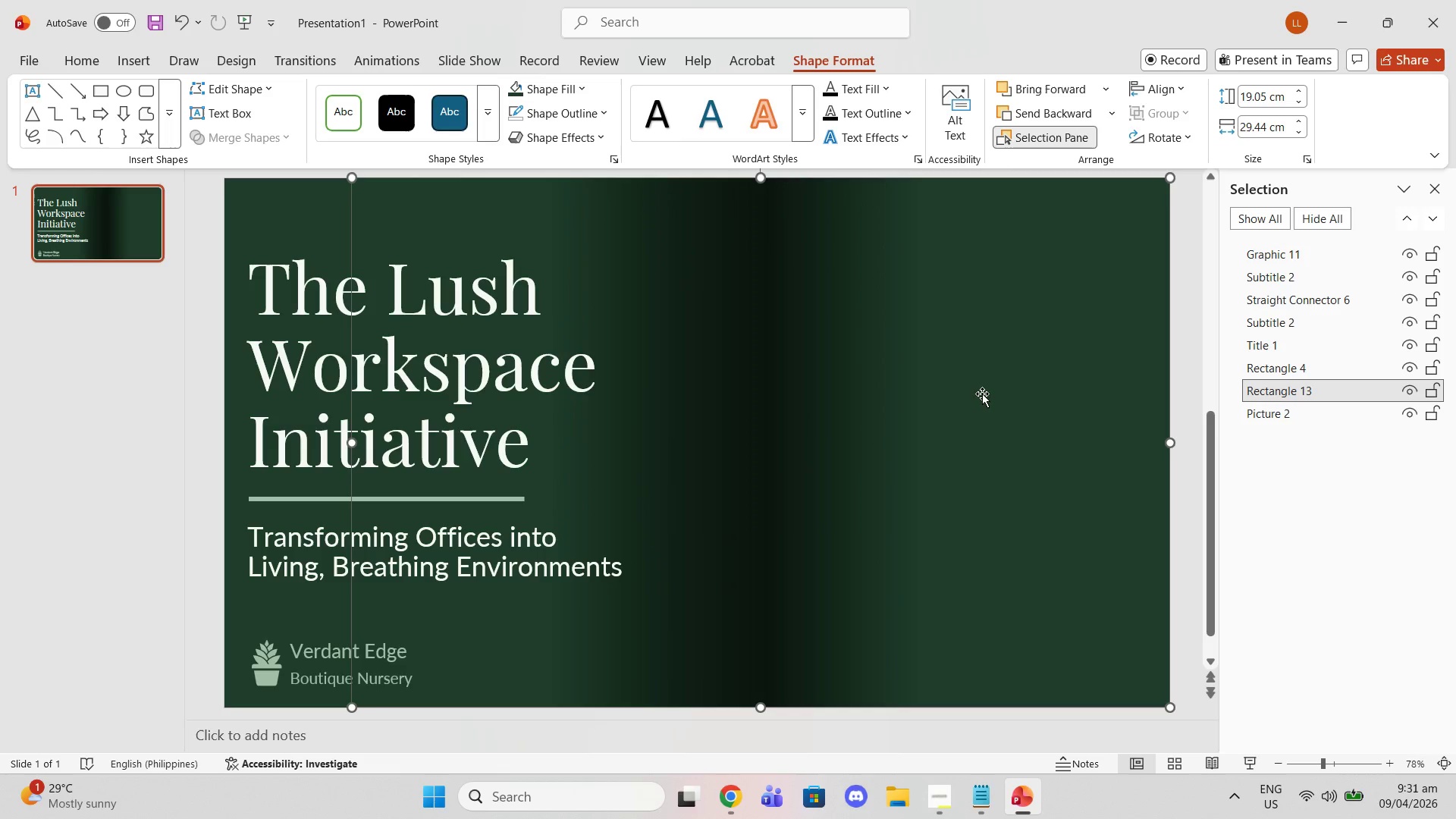 
double_click([982, 394])
 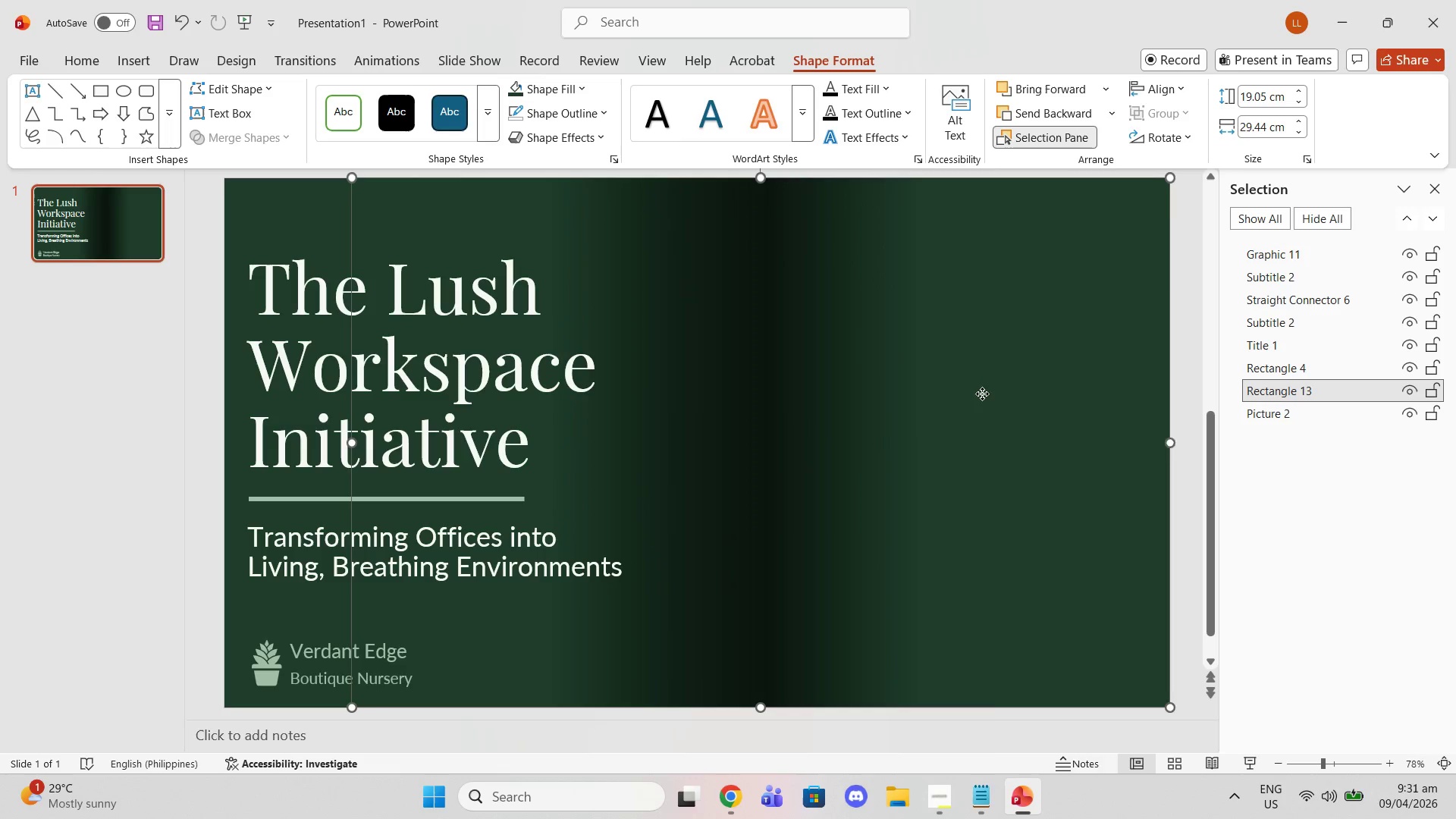 
right_click([982, 394])
 